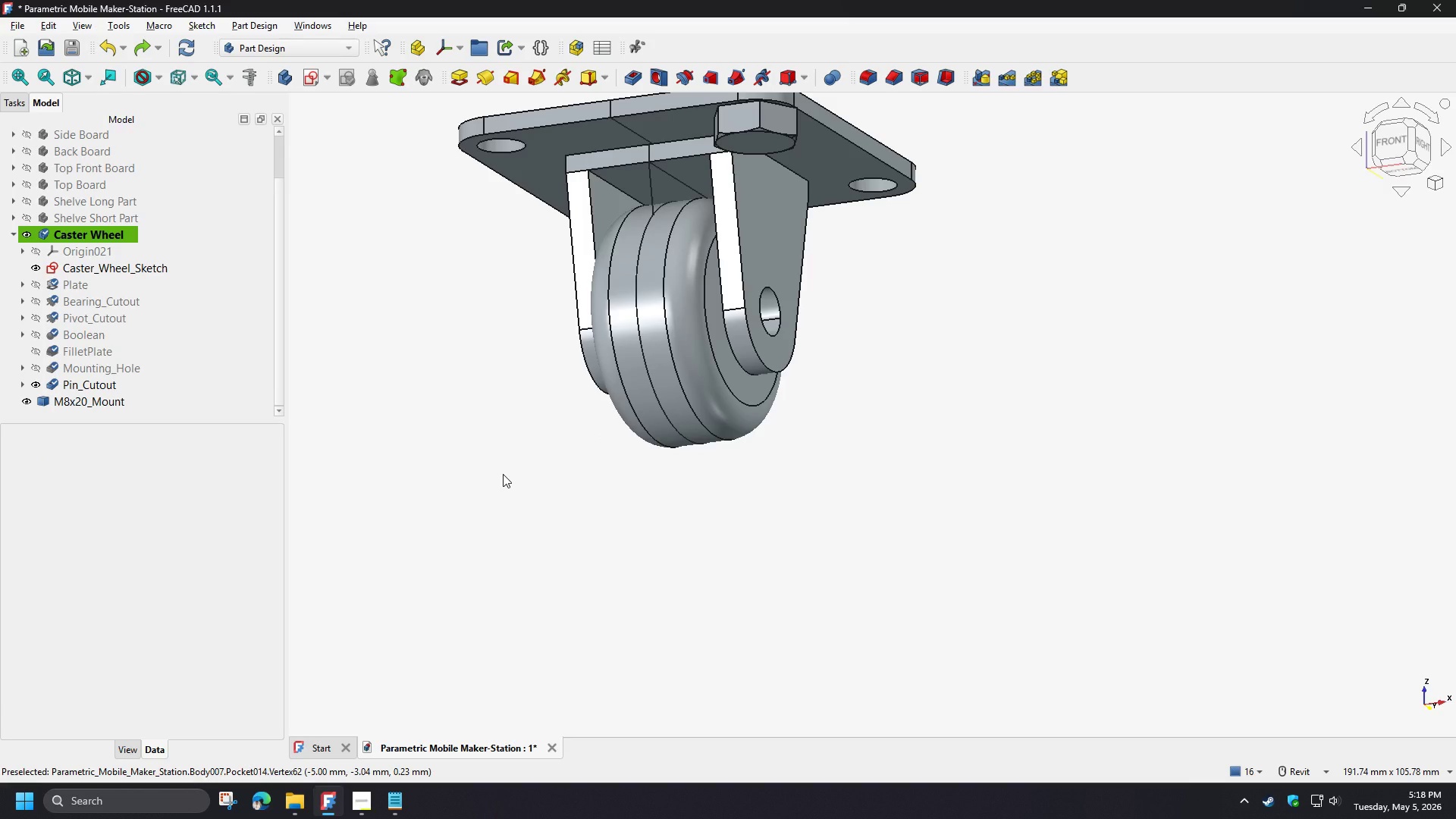 
left_click([498, 452])
 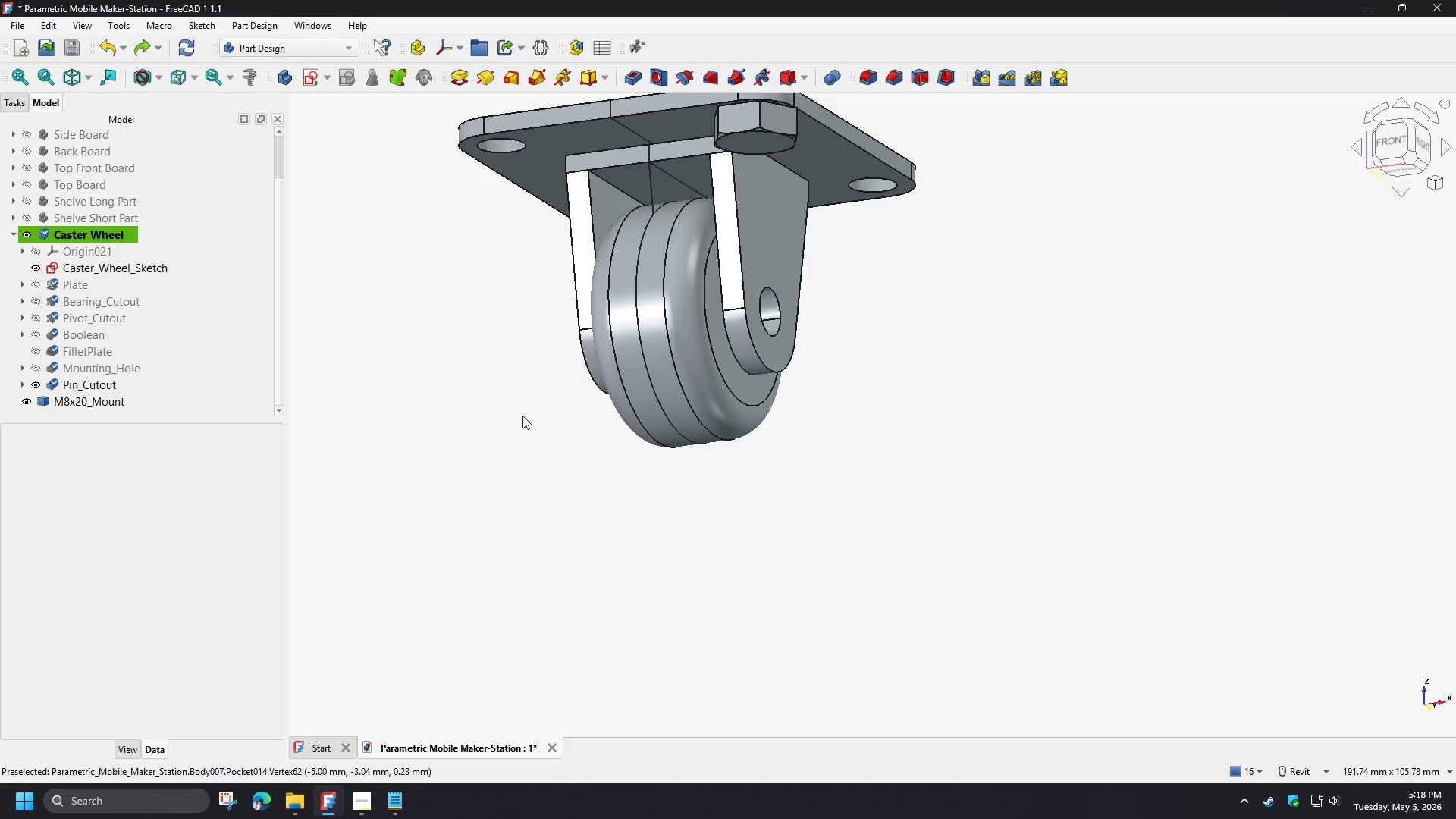 
hold_key(key=ShiftLeft, duration=0.69)
 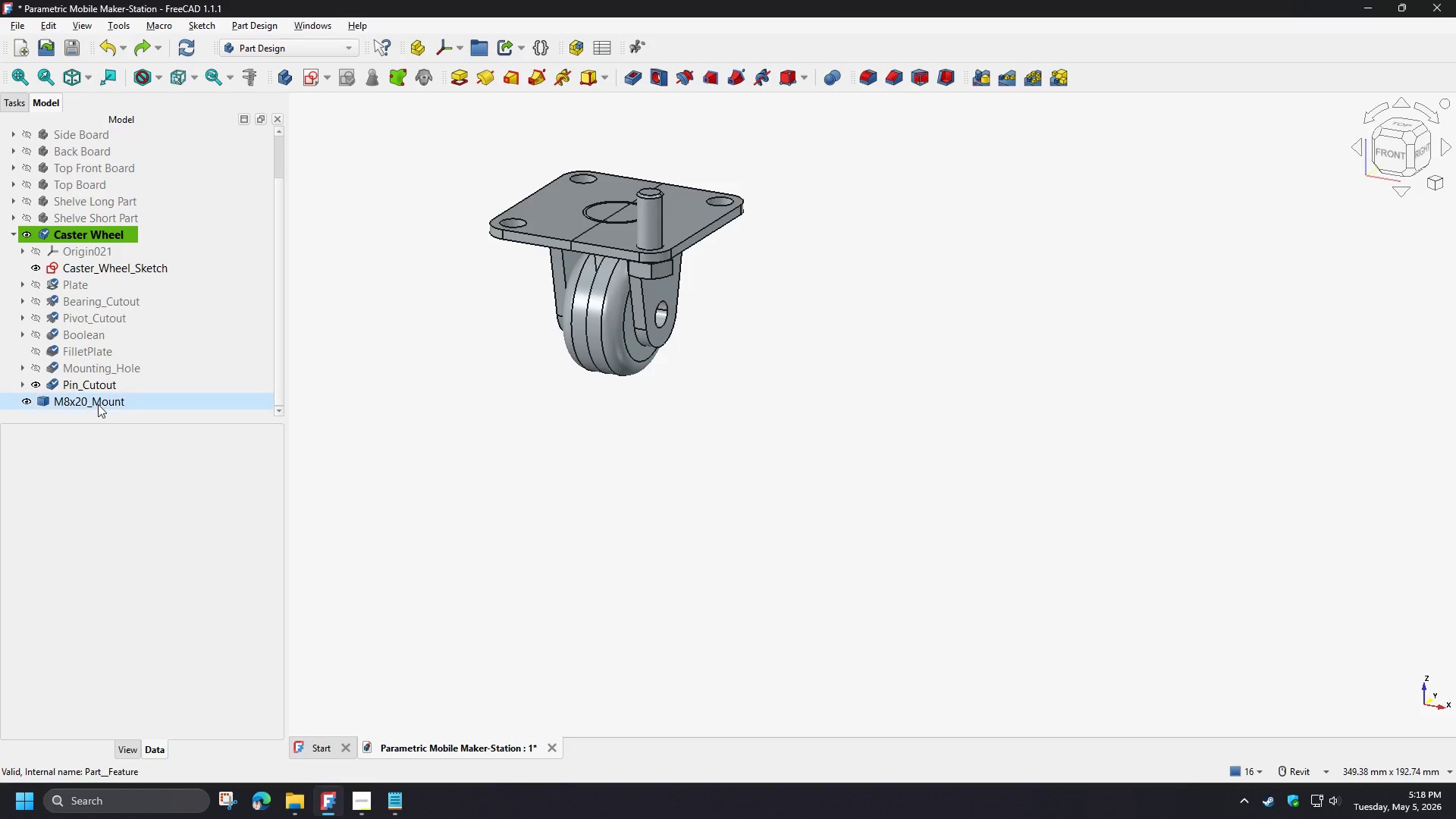 
scroll: coordinate [522, 416], scroll_direction: down, amount: 3.0
 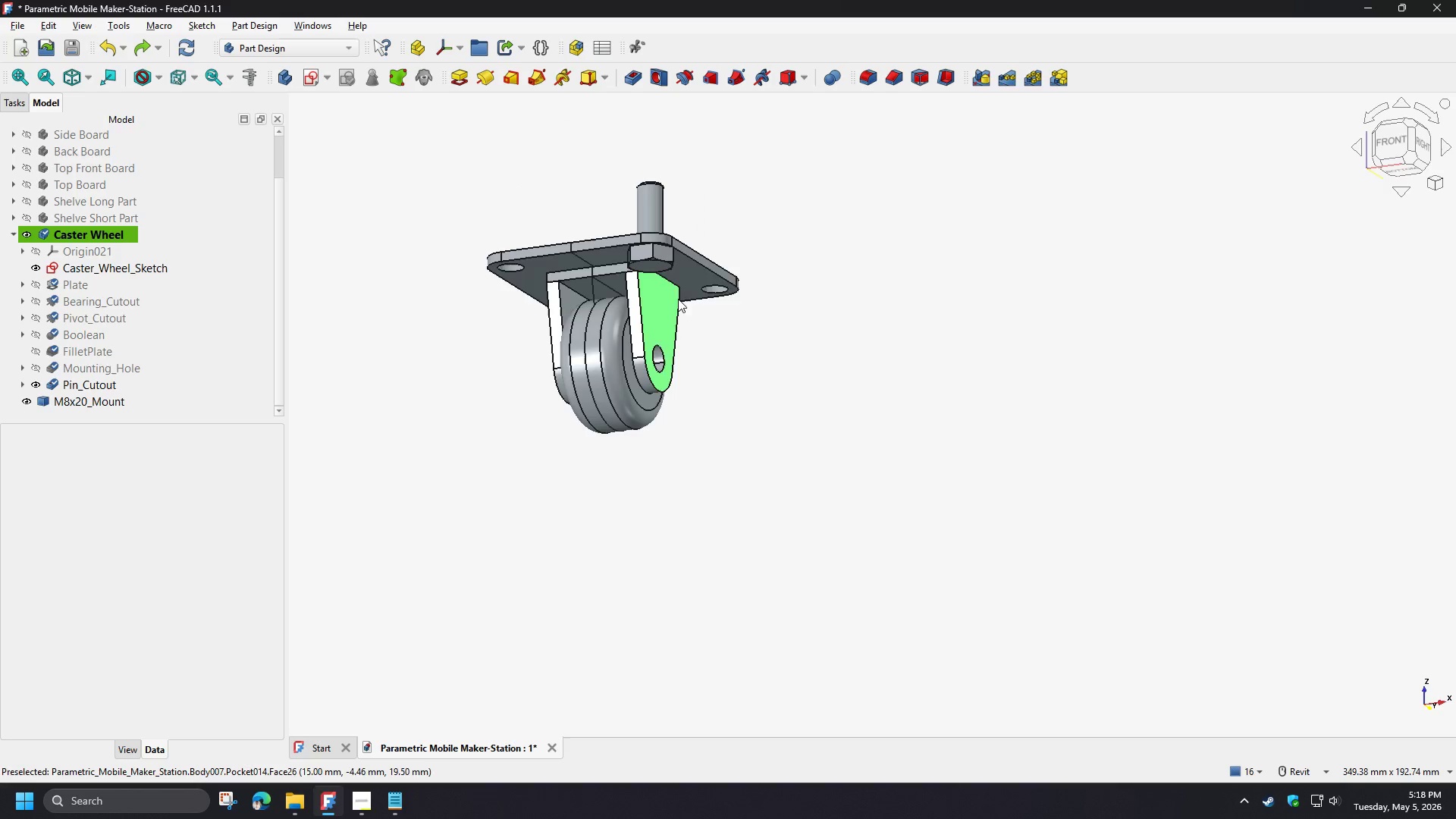 
left_click([98, 404])
 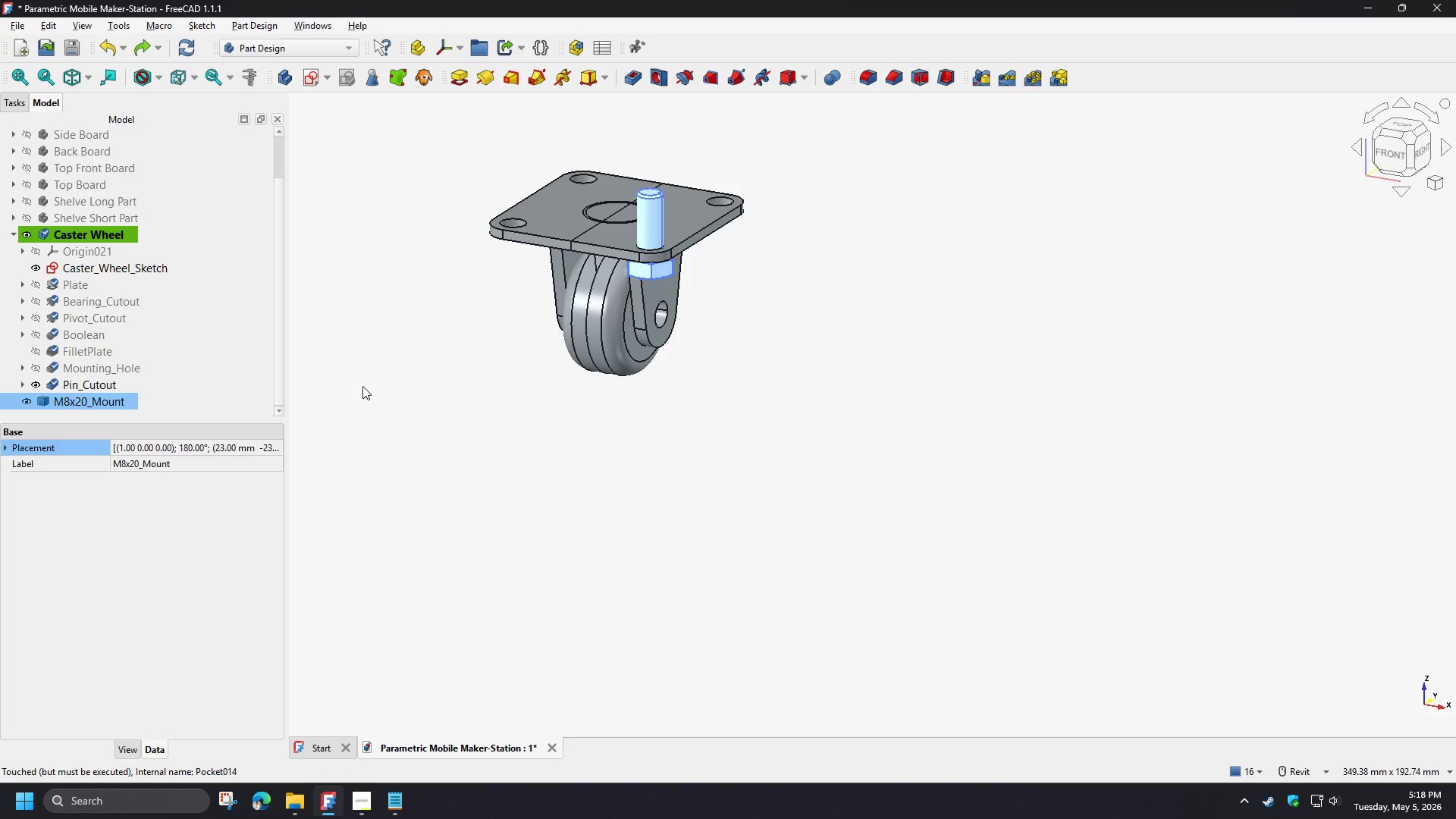 
hold_key(key=ShiftLeft, duration=0.67)
 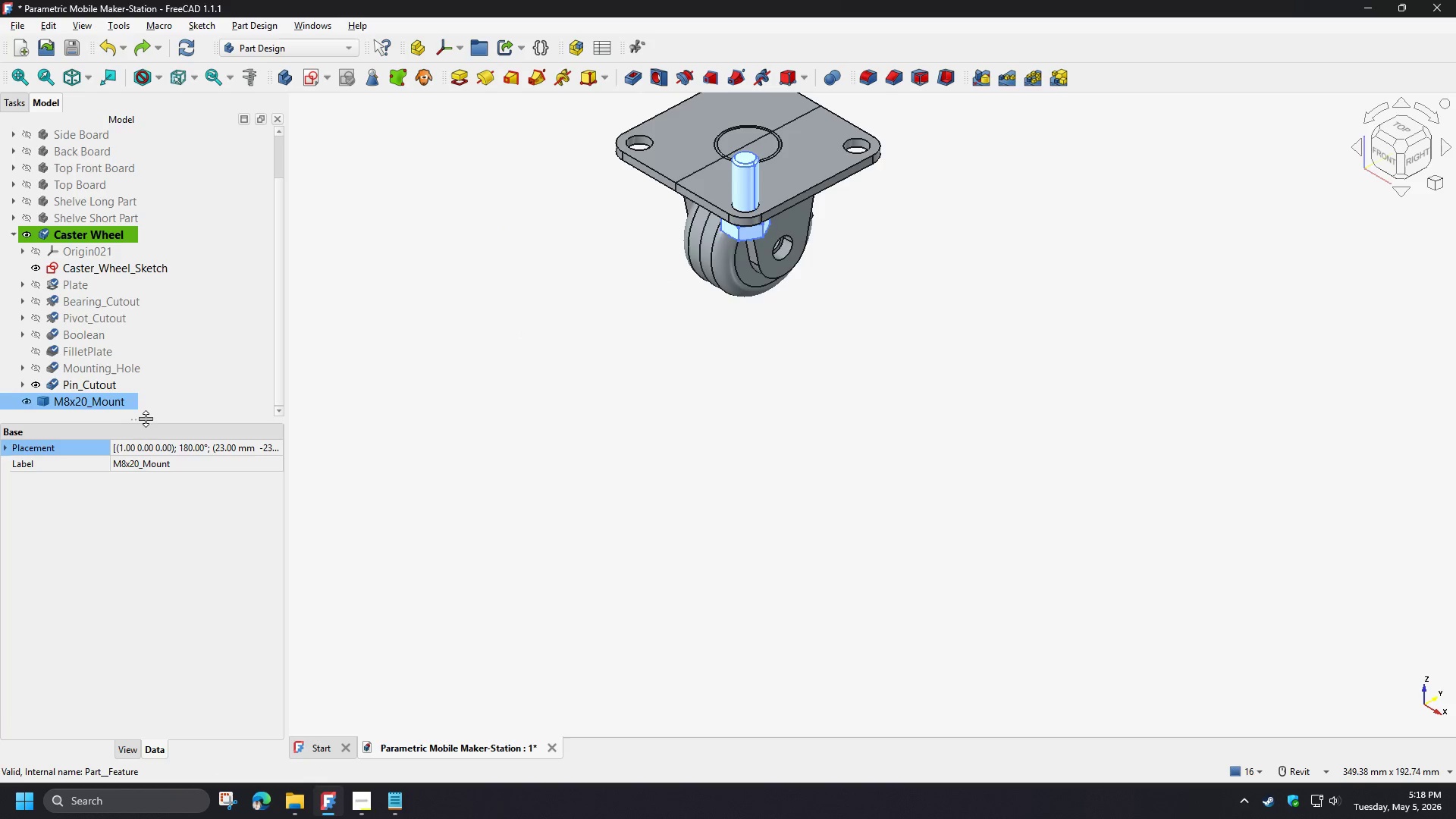 
key(Control+C)
 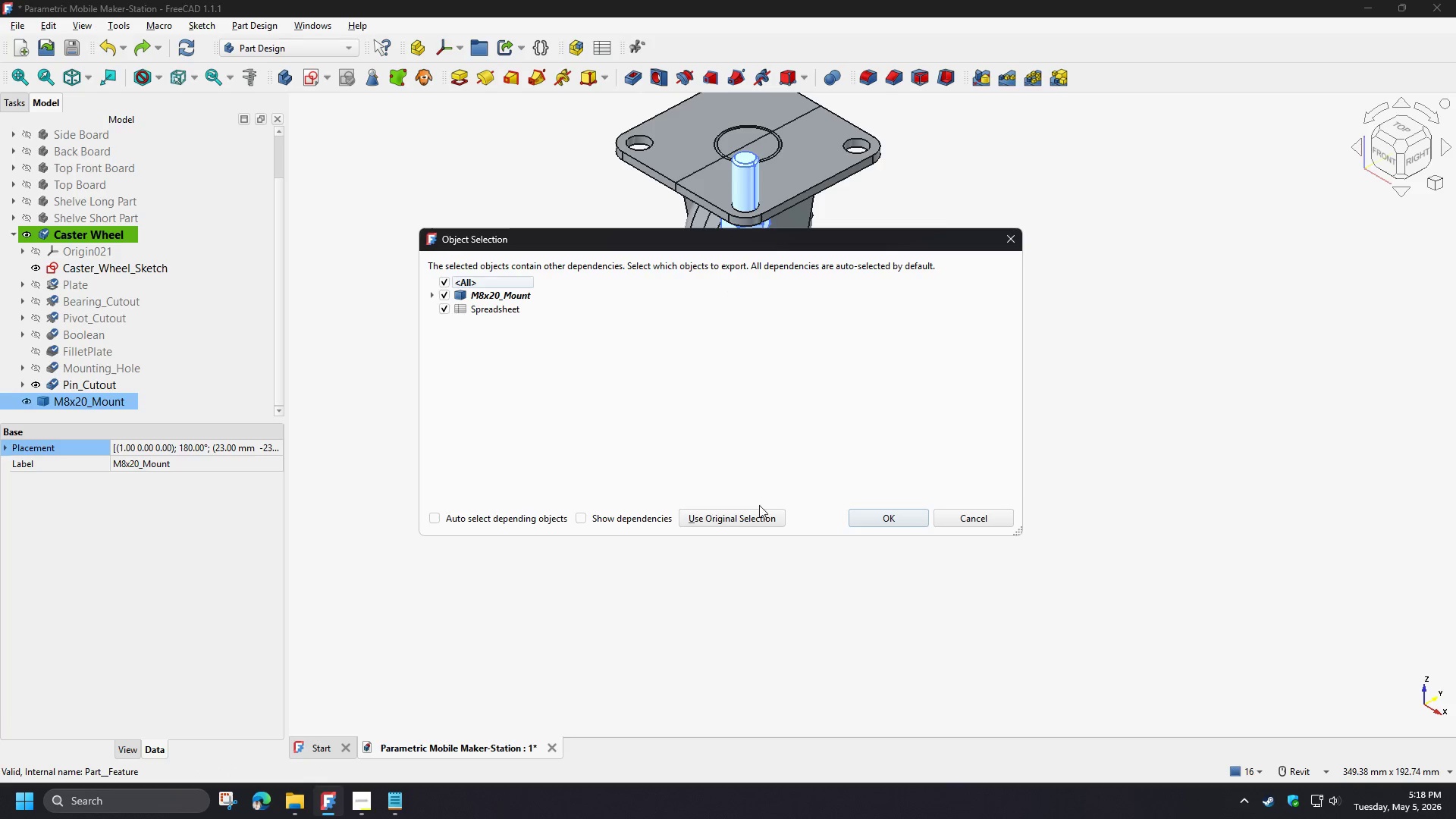 
left_click([730, 520])
 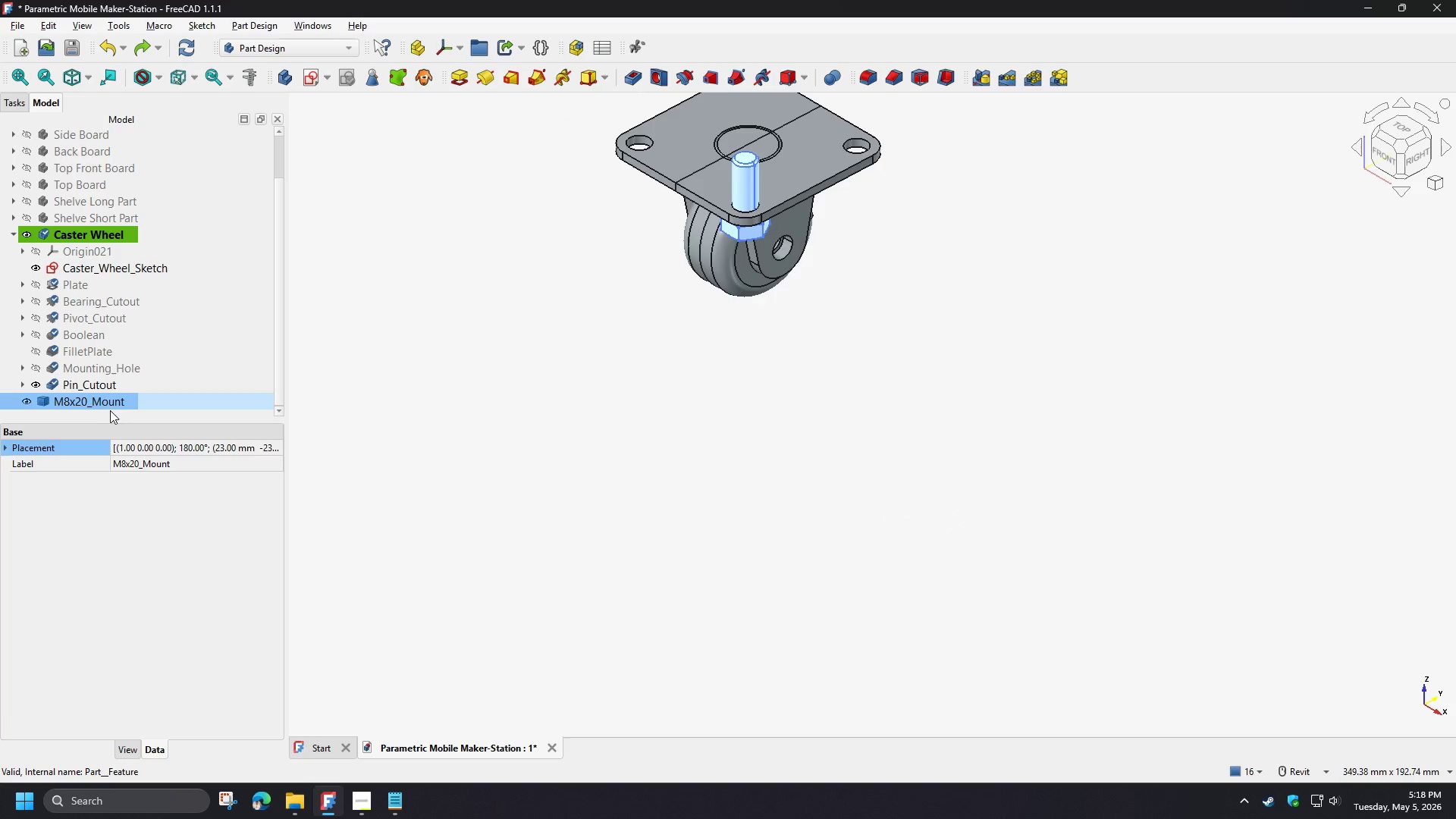 
key(Control+V)
 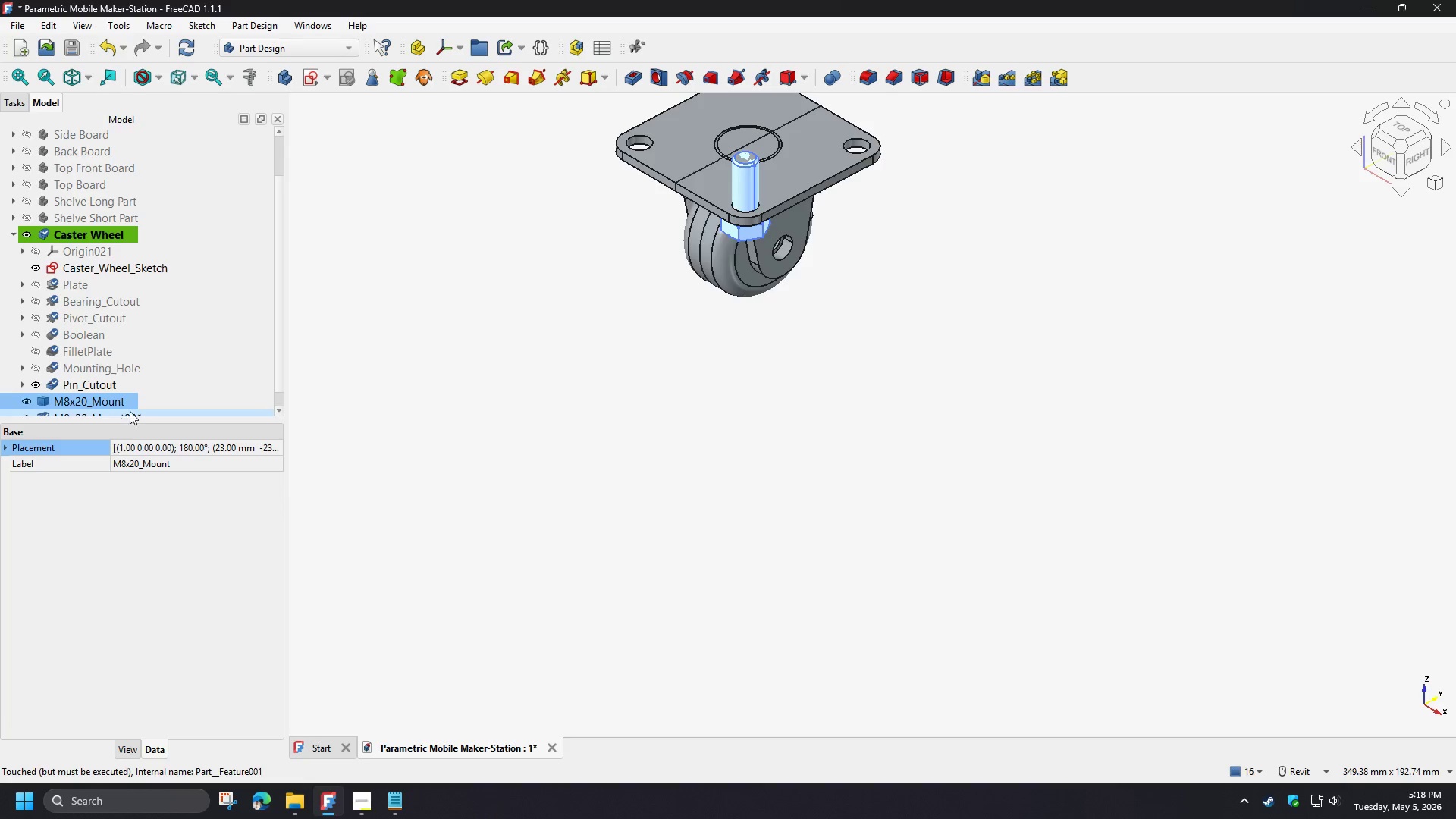 
scroll: coordinate [135, 406], scroll_direction: down, amount: 3.0
 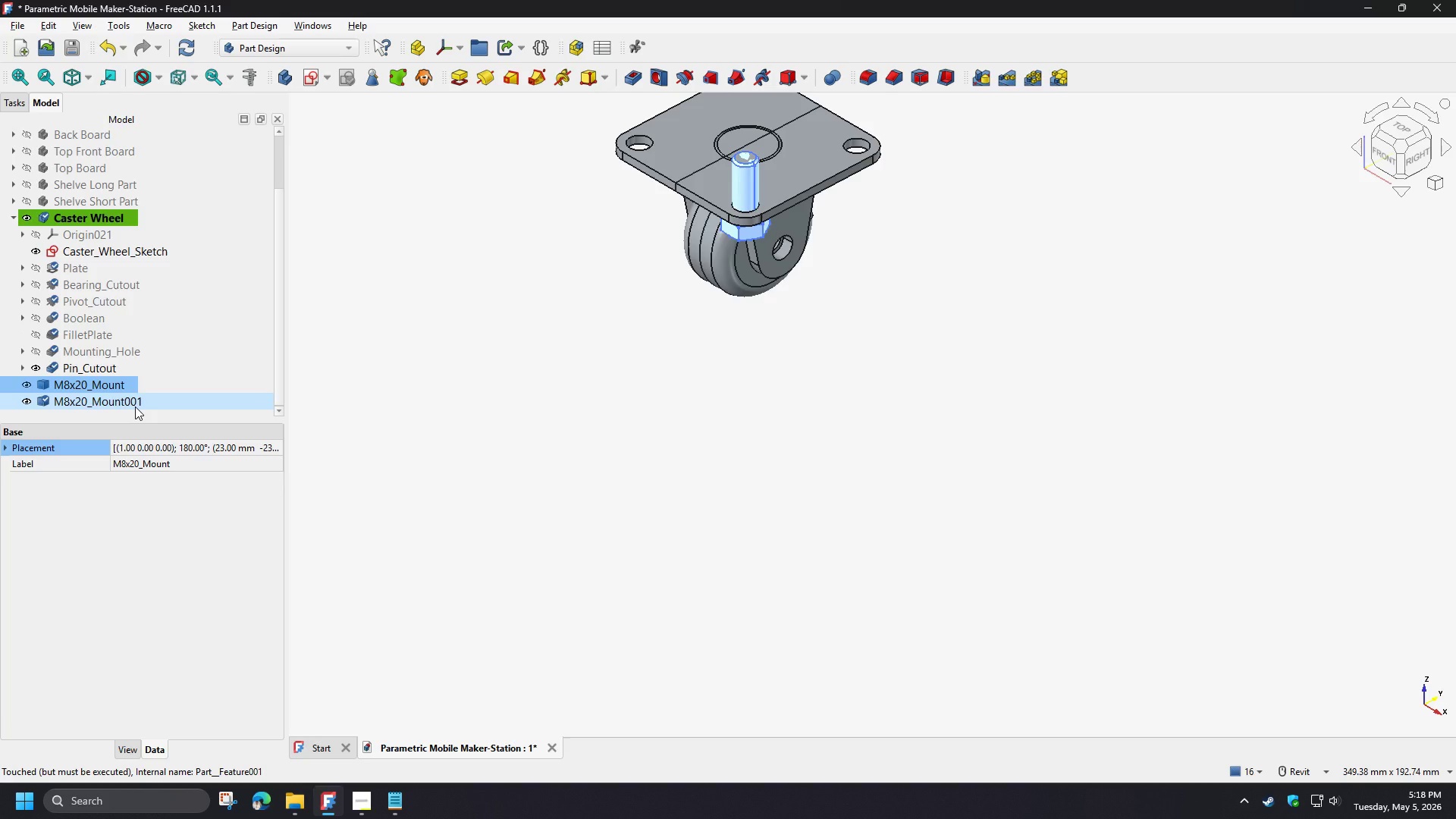 
left_click([135, 406])
 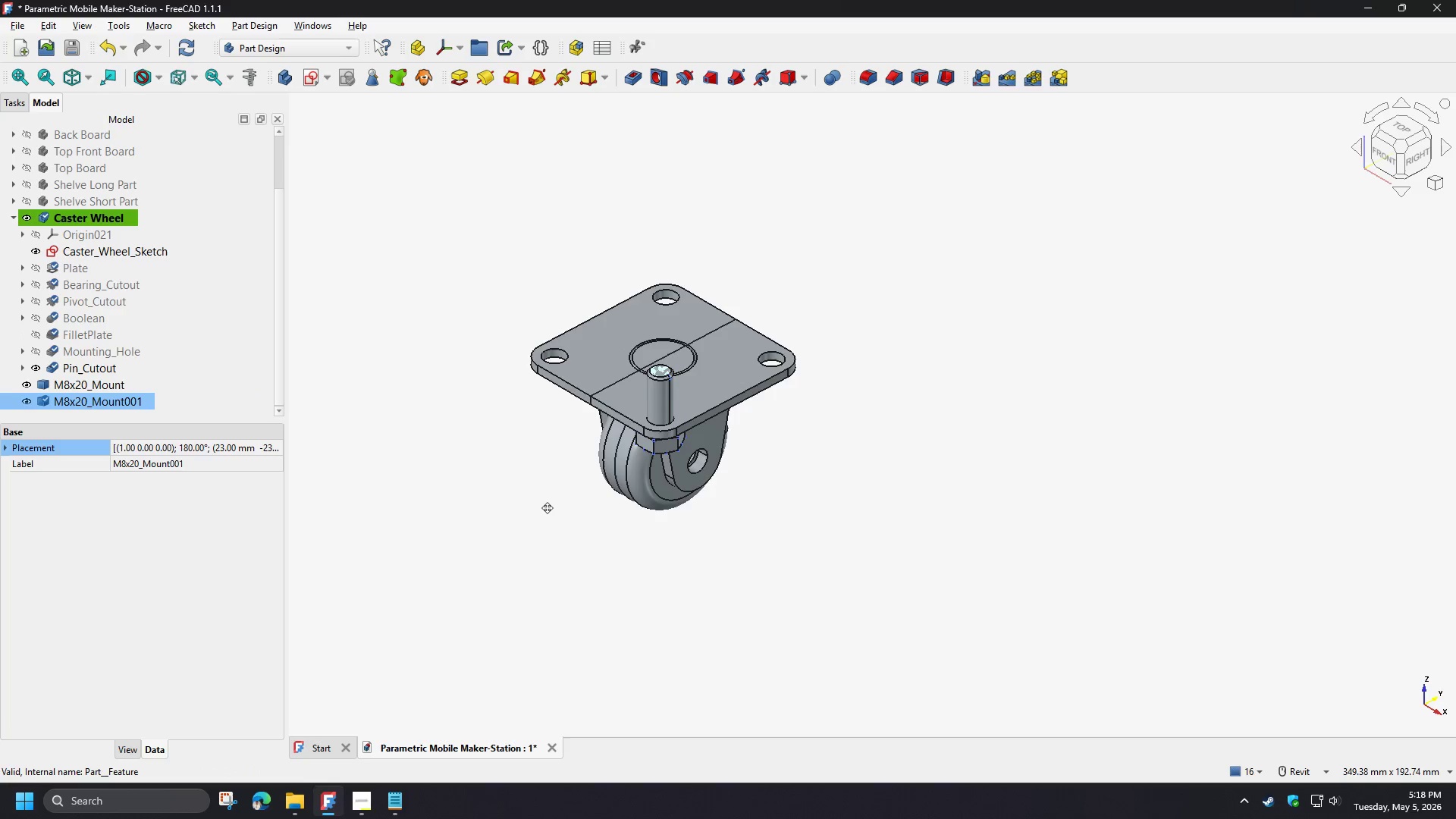 
scroll: coordinate [531, 453], scroll_direction: up, amount: 2.0
 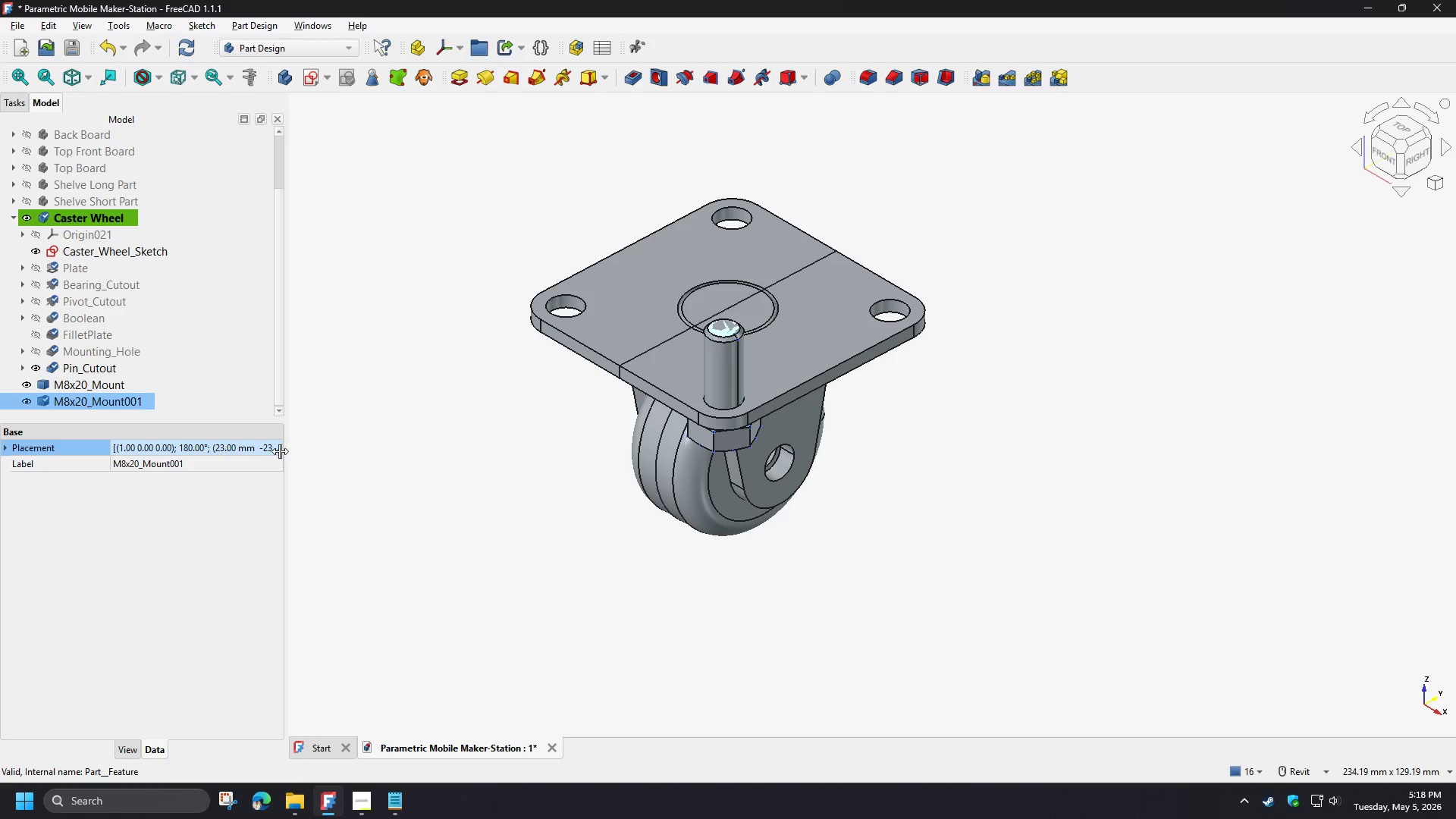 
double_click([272, 450])
 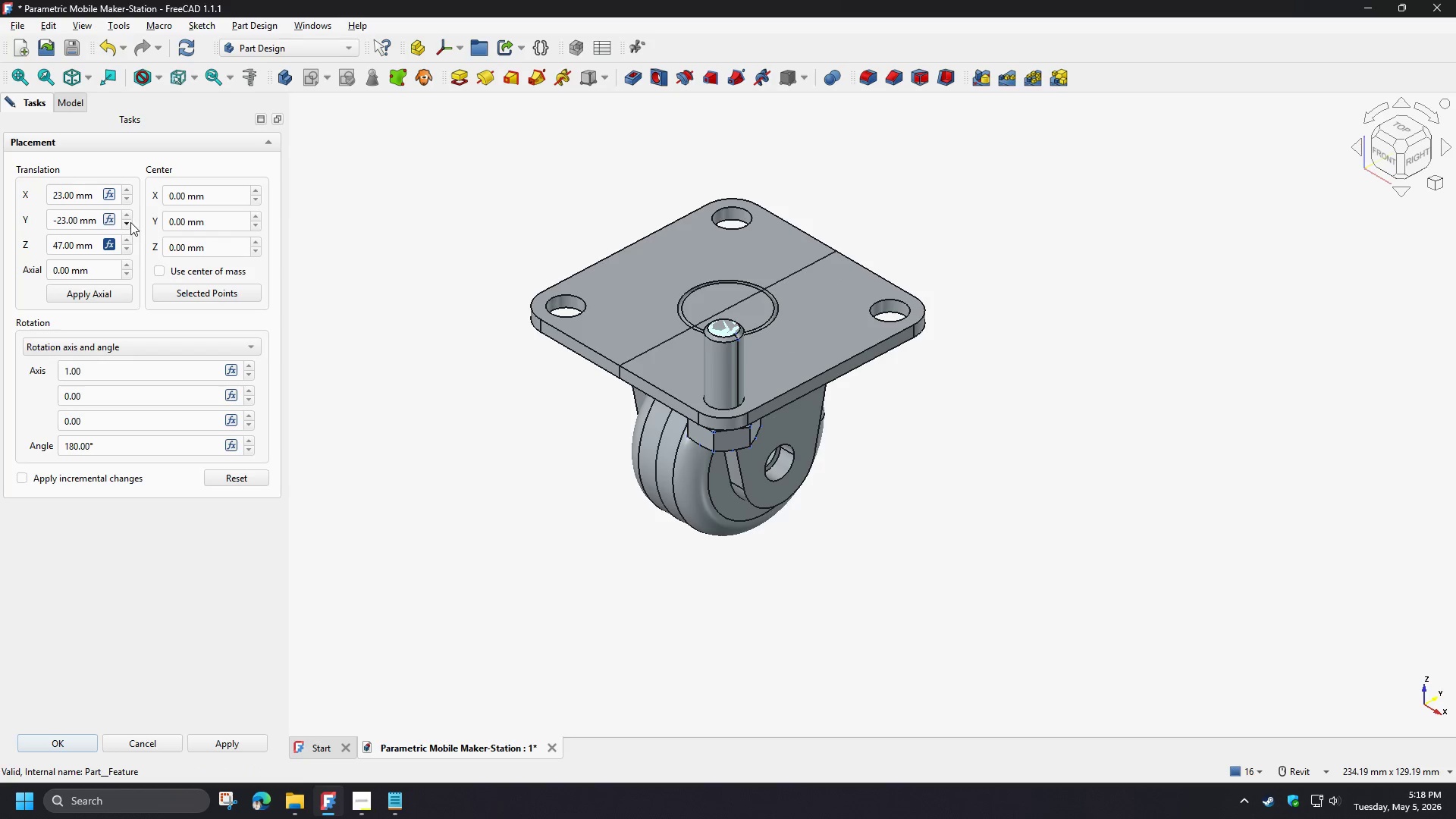 
left_click_drag(start_coordinate=[58, 221], to_coordinate=[44, 221])
 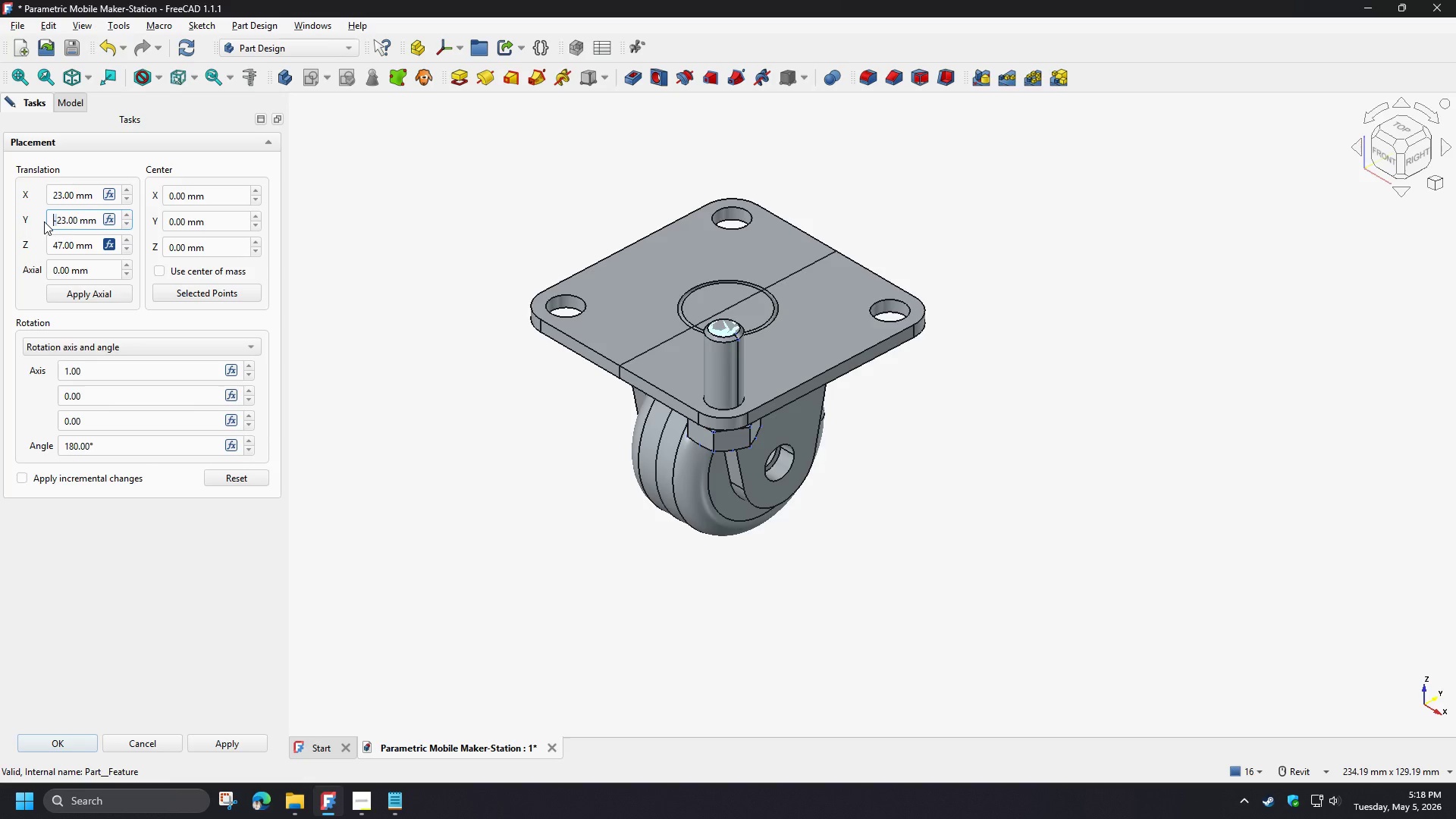 
key(Backspace)
 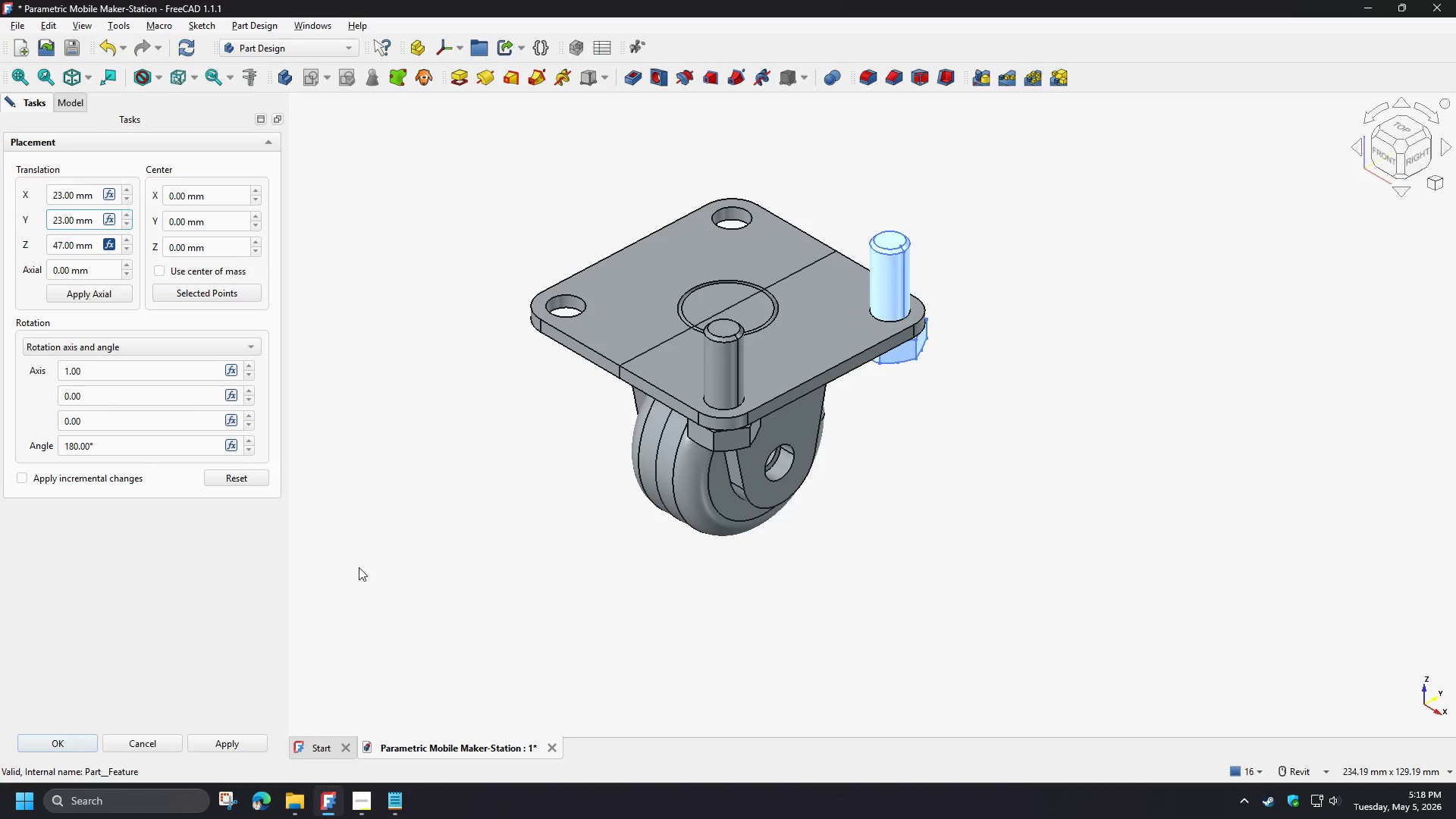 
left_click([50, 742])
 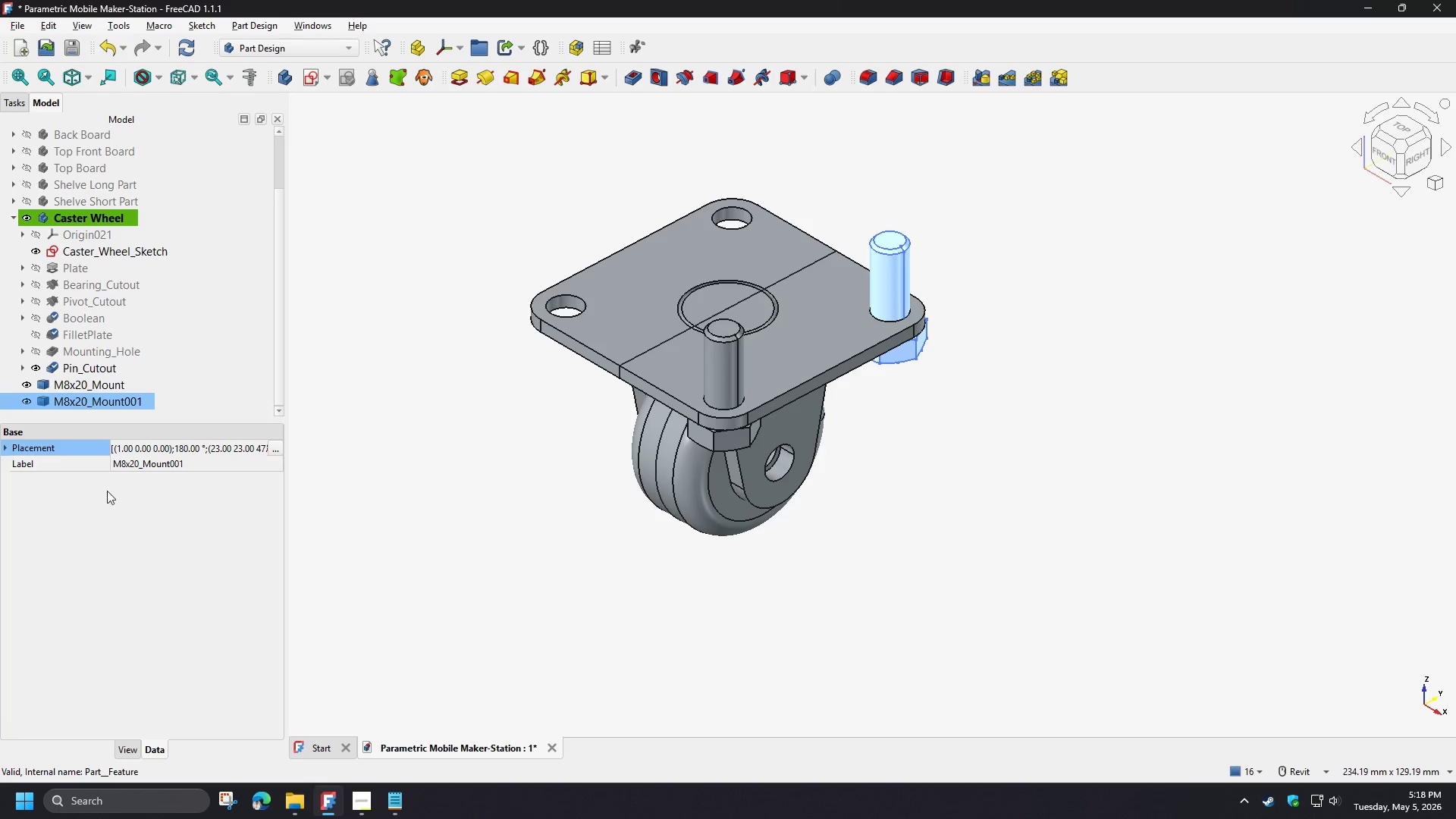 
wait(5.69)
 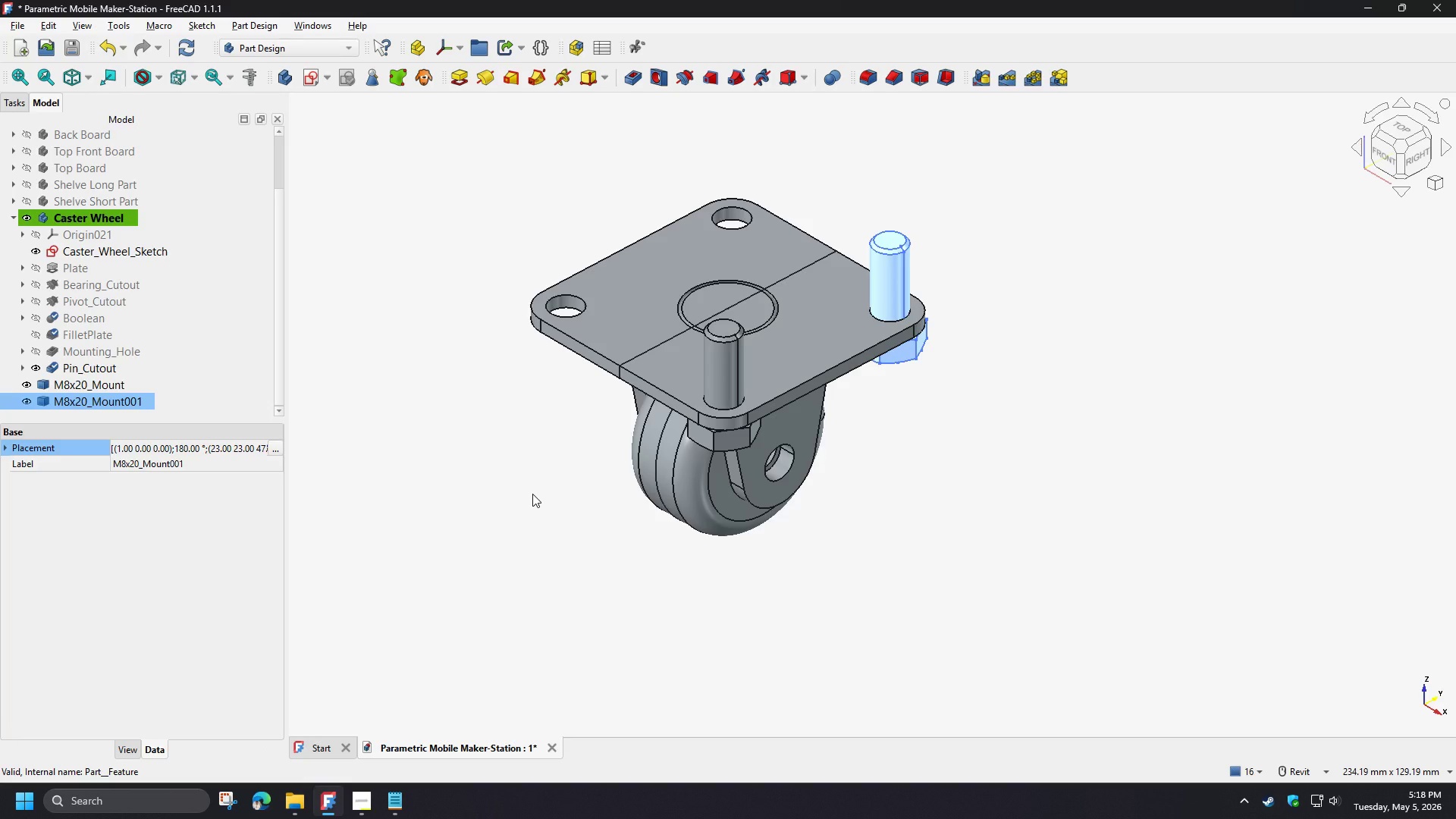 
left_click([165, 388])
 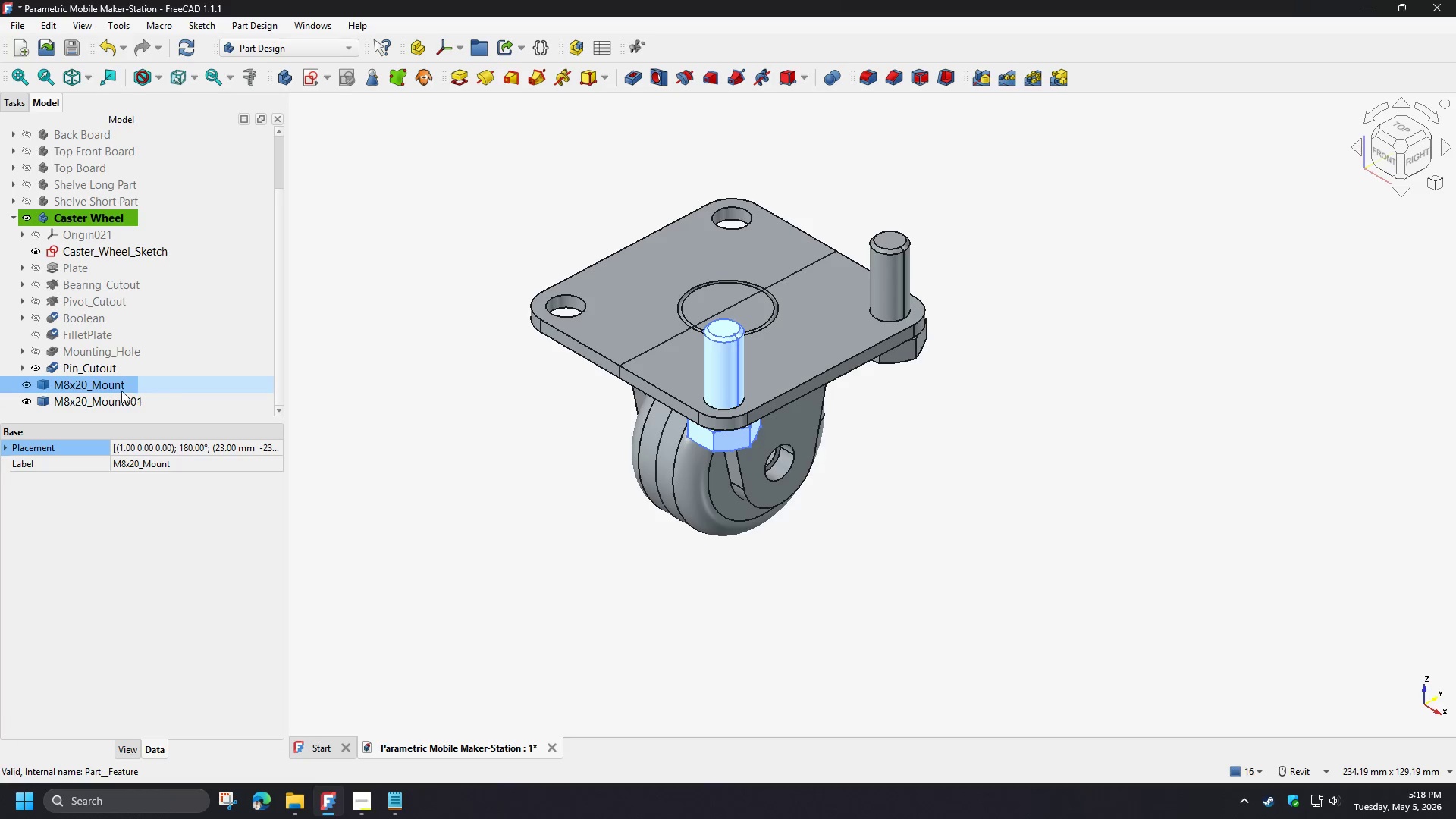 
hold_key(key=ShiftLeft, duration=0.58)
left_click([93, 402])
 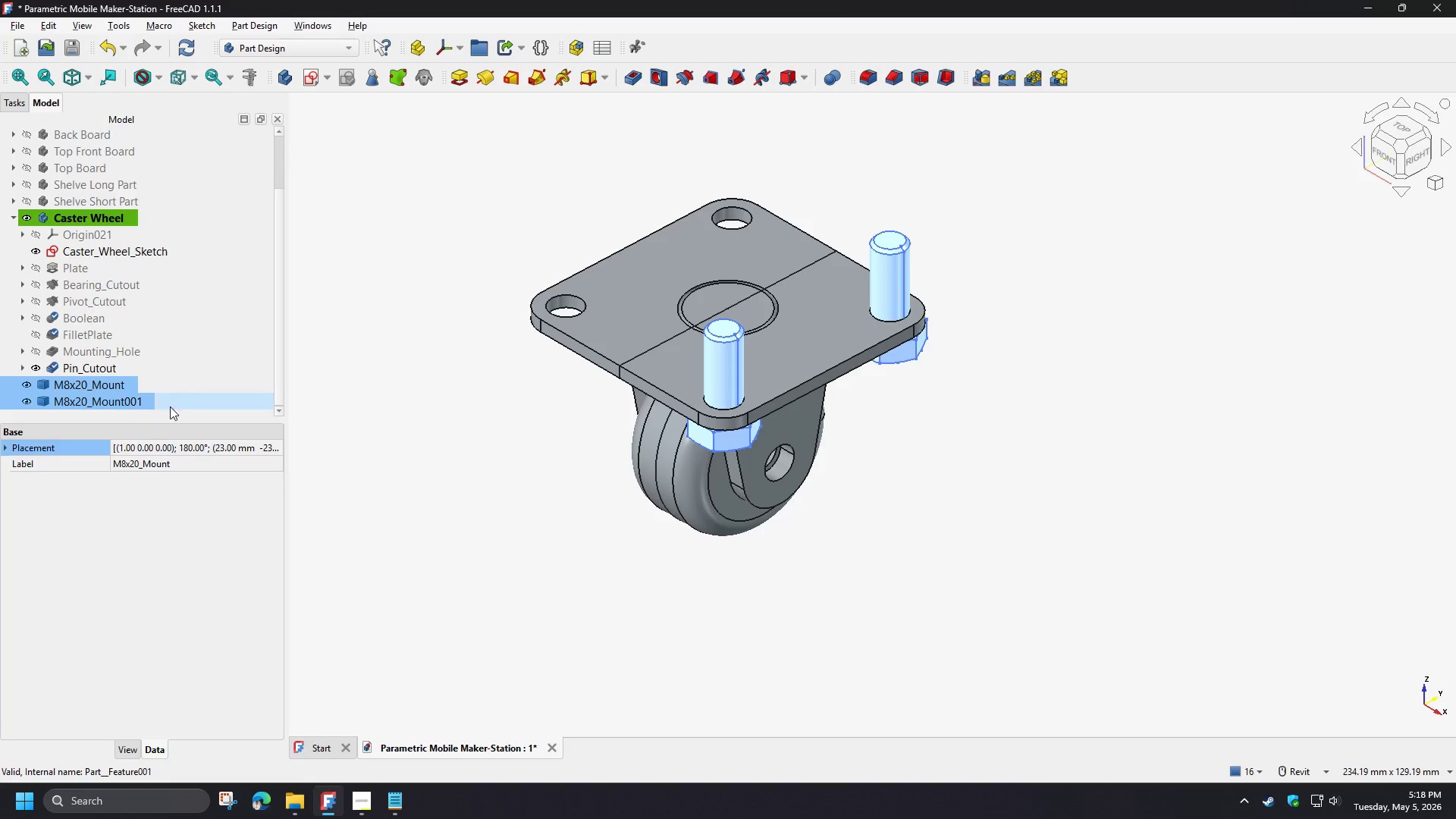 
key(Control+C)
 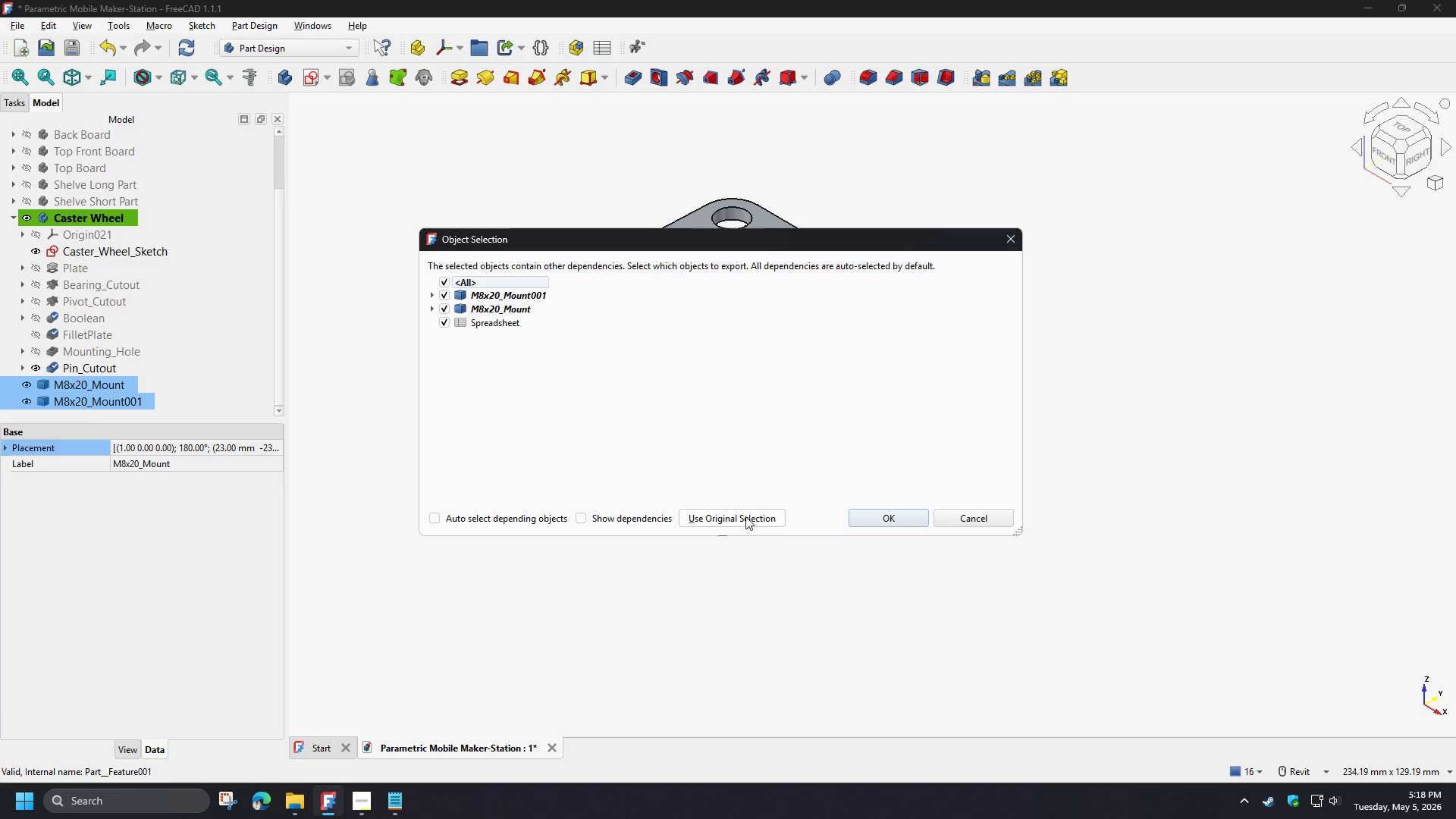 
left_click([745, 516])
 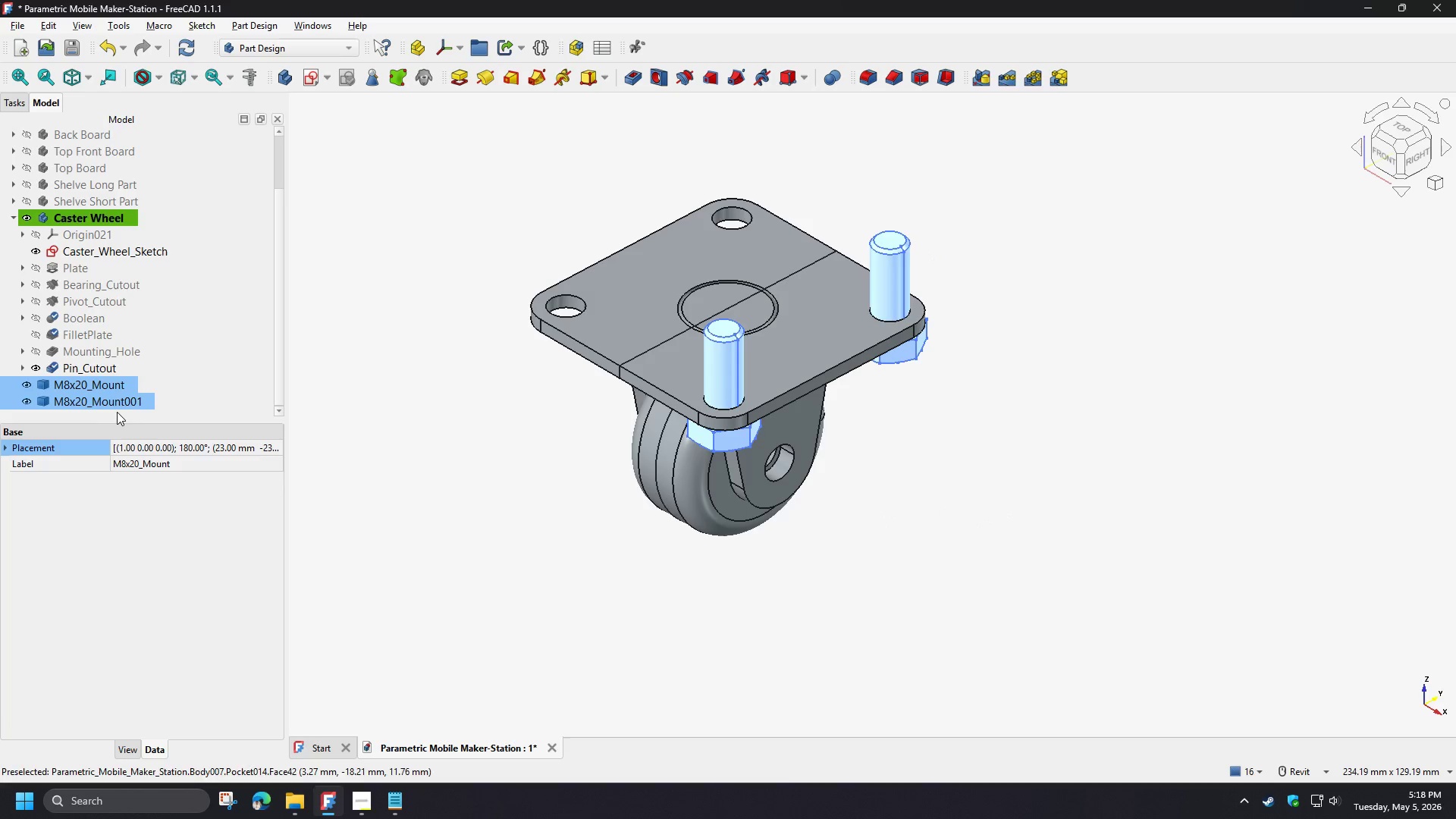 
left_click([114, 406])
 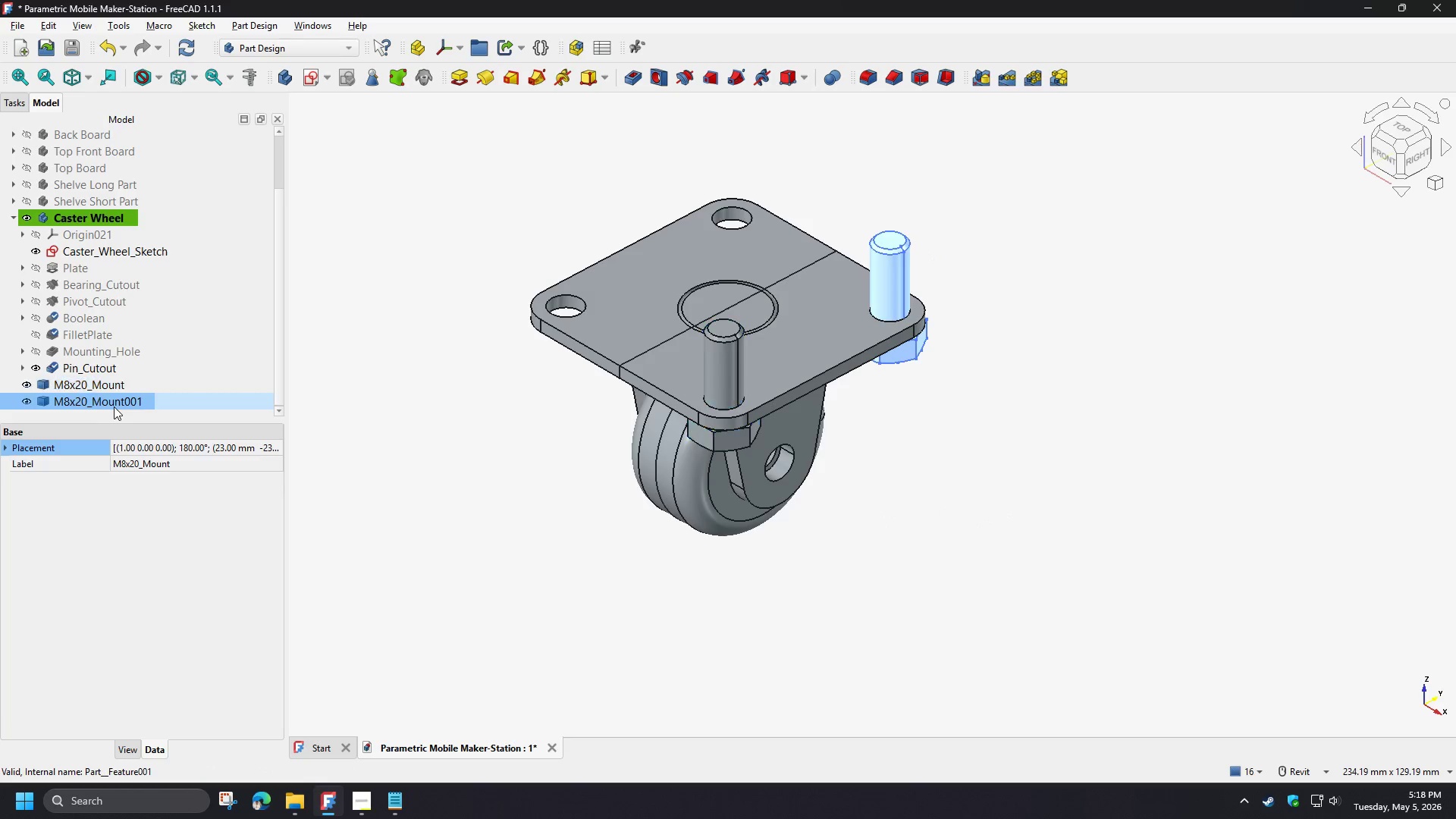 
key(Control+V)
 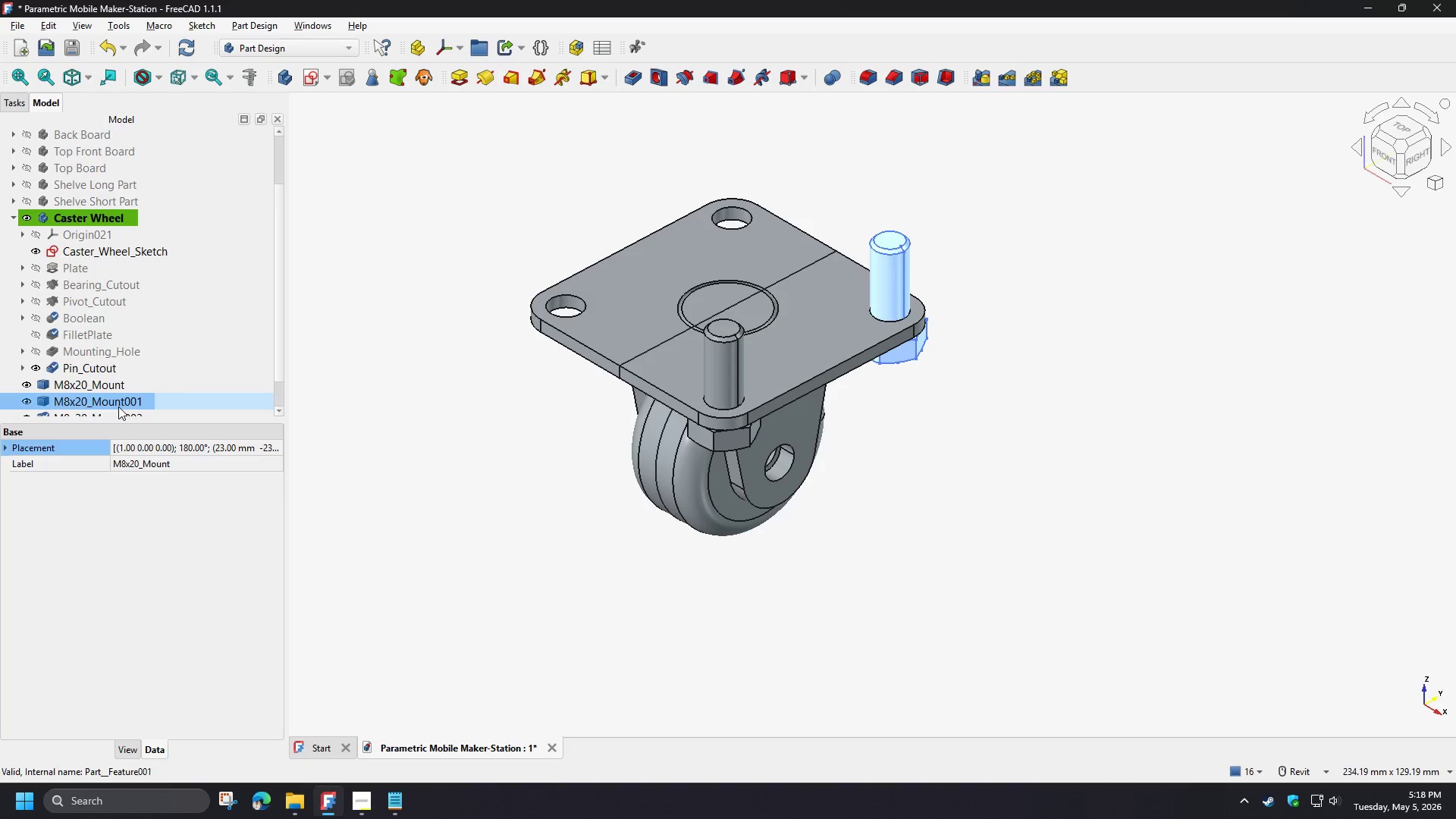 
scroll: coordinate [119, 406], scroll_direction: down, amount: 2.0
 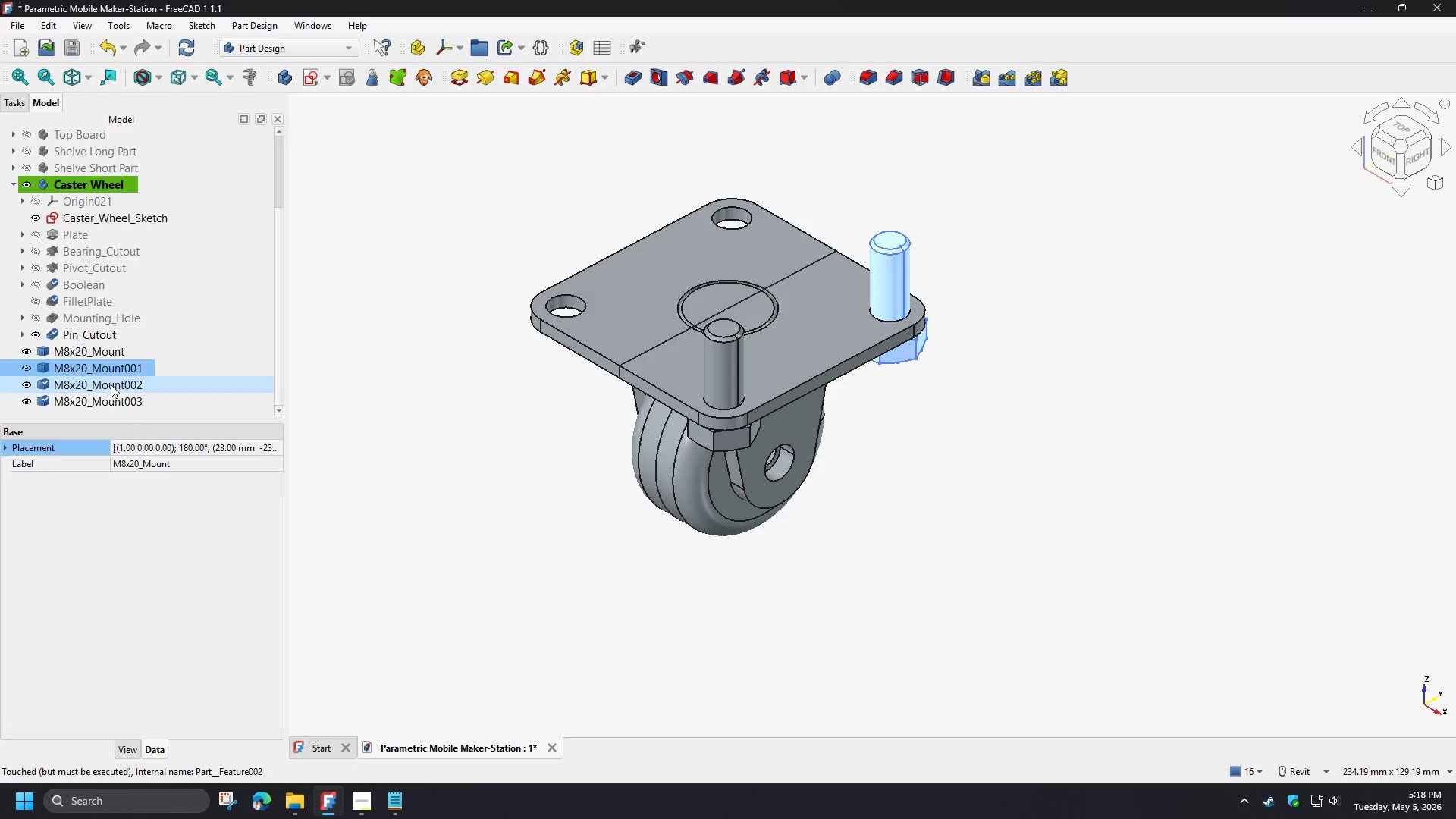 
left_click([110, 384])
 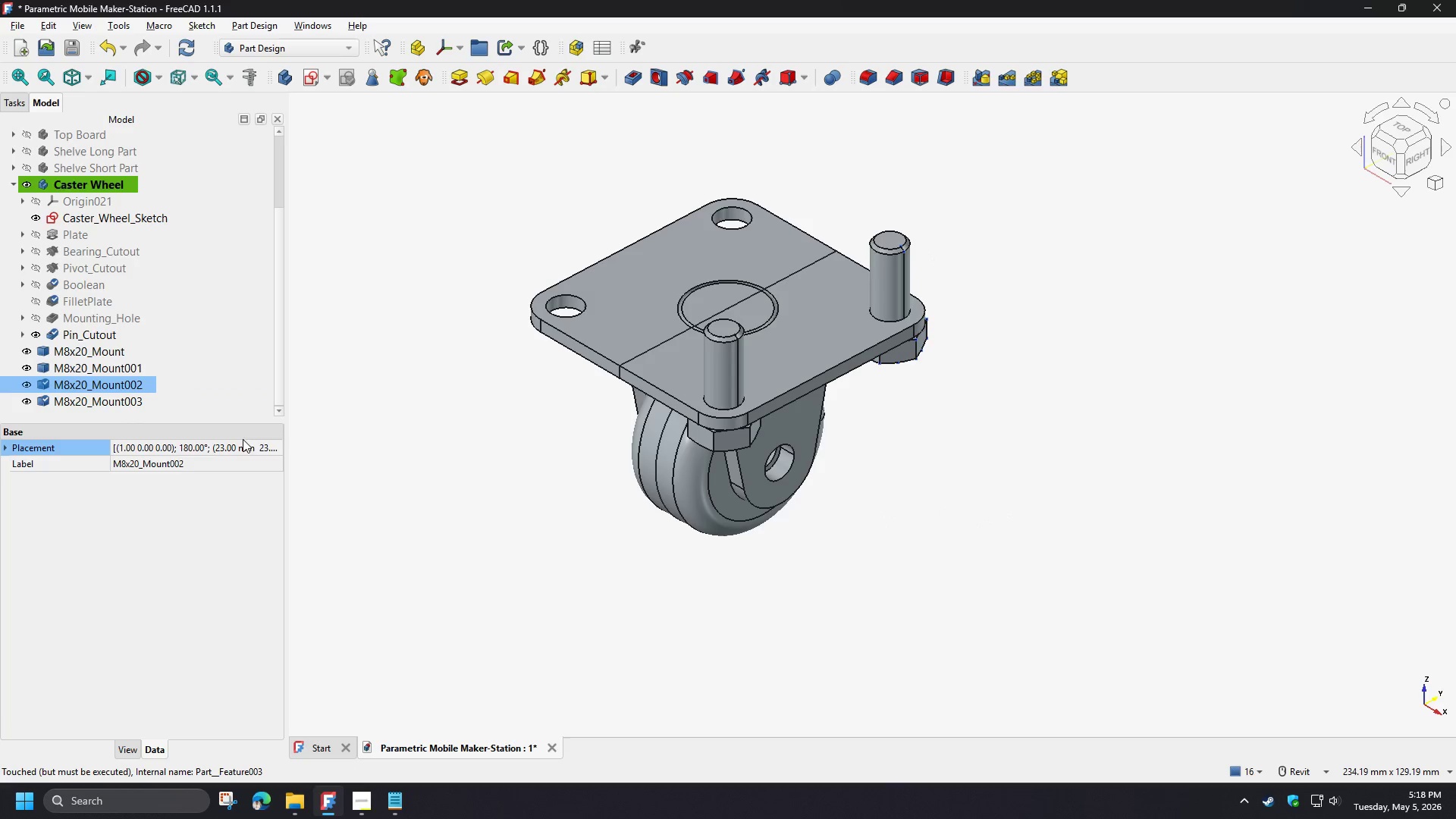 
double_click([272, 450])
 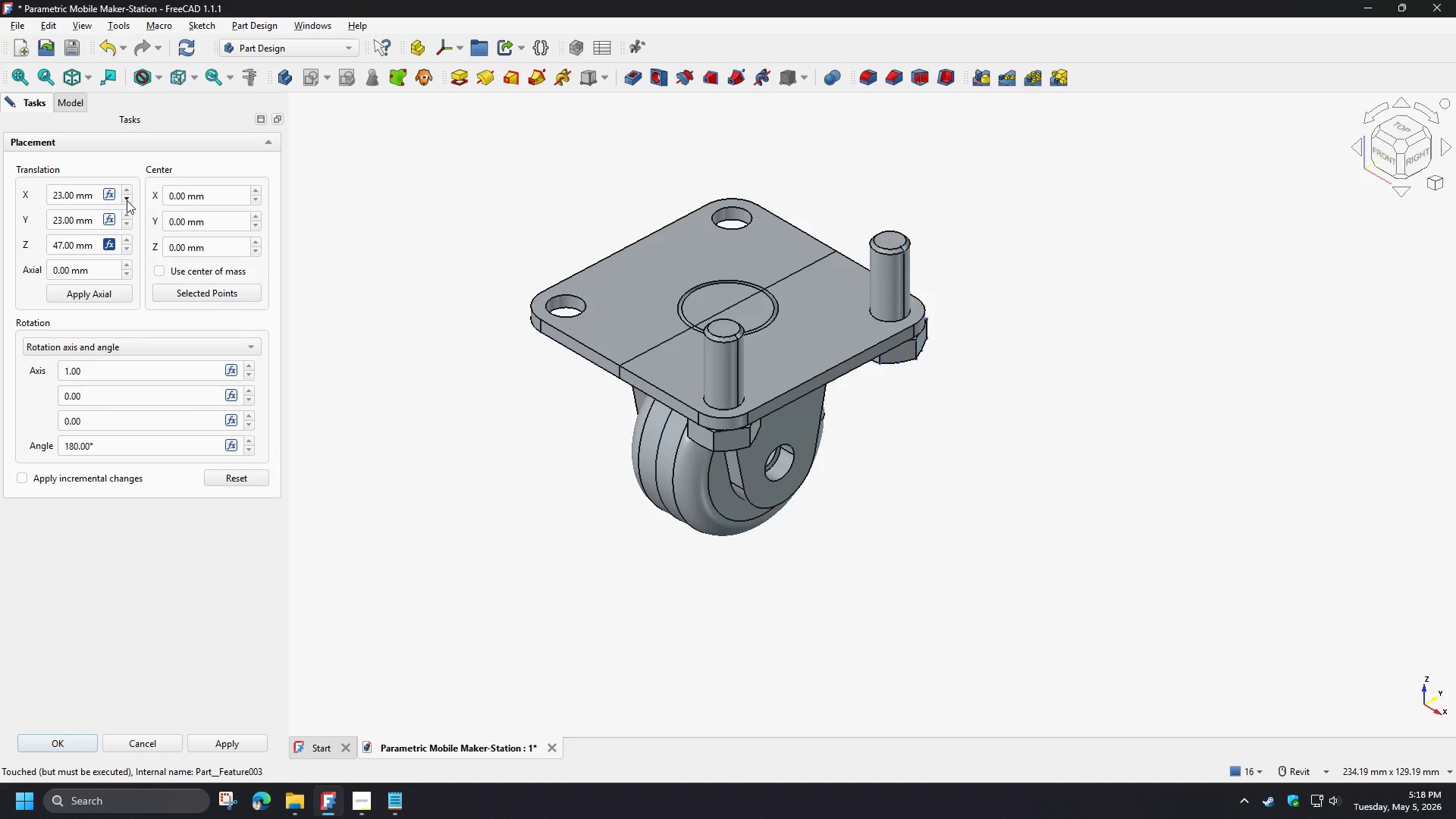 
left_click([53, 199])
 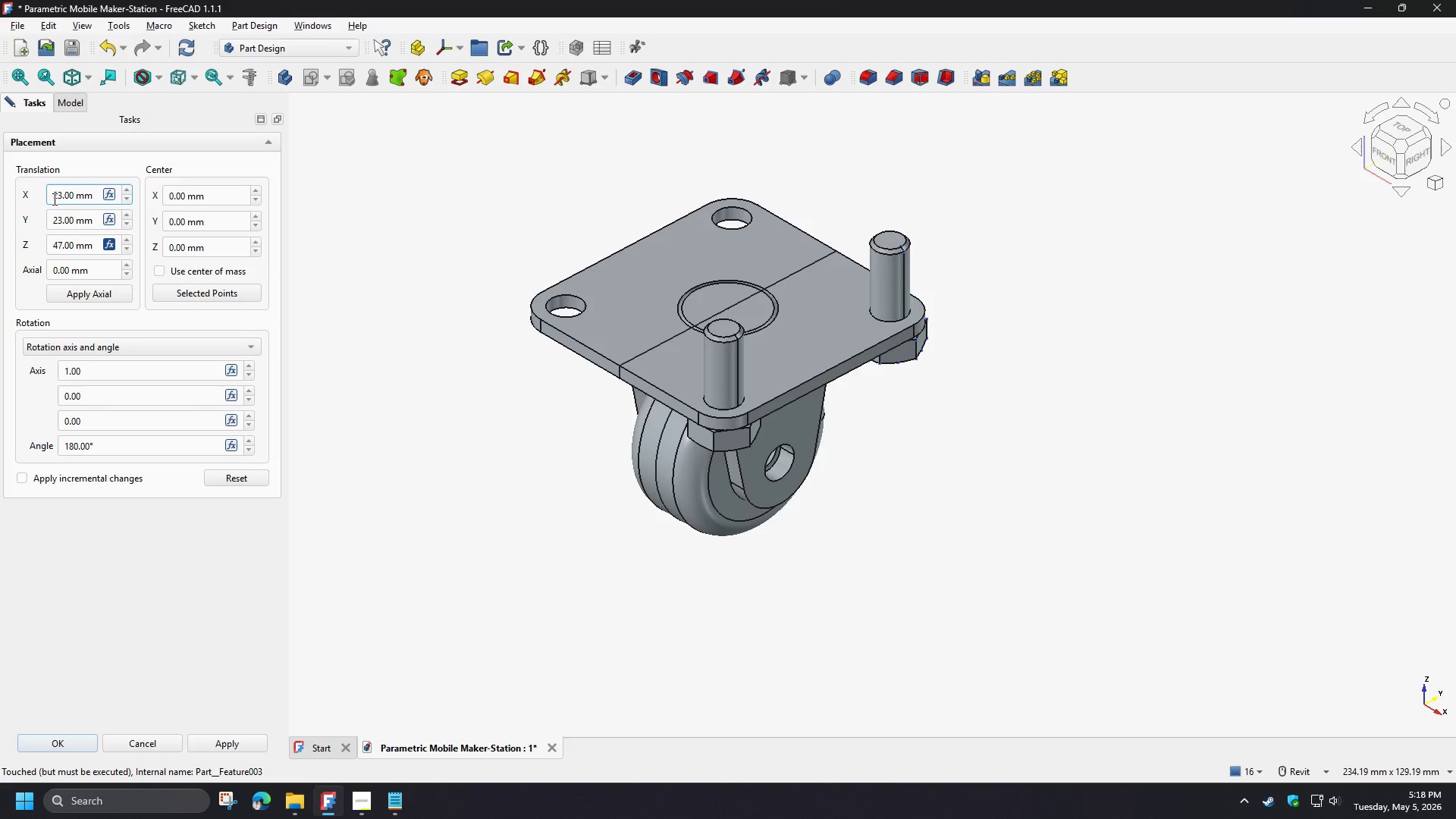 
key(NumpadSubtract)
 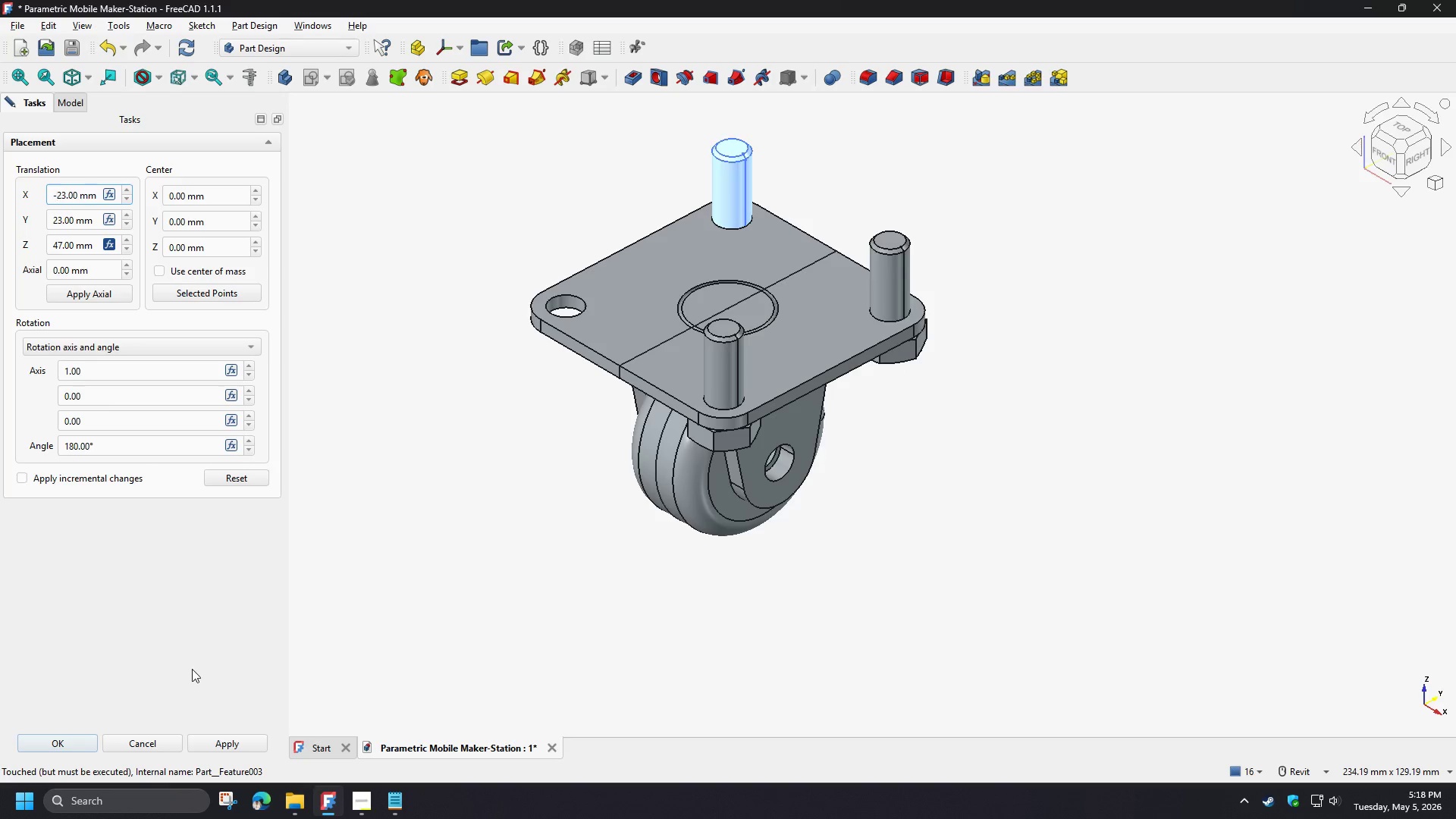 
left_click([61, 741])
 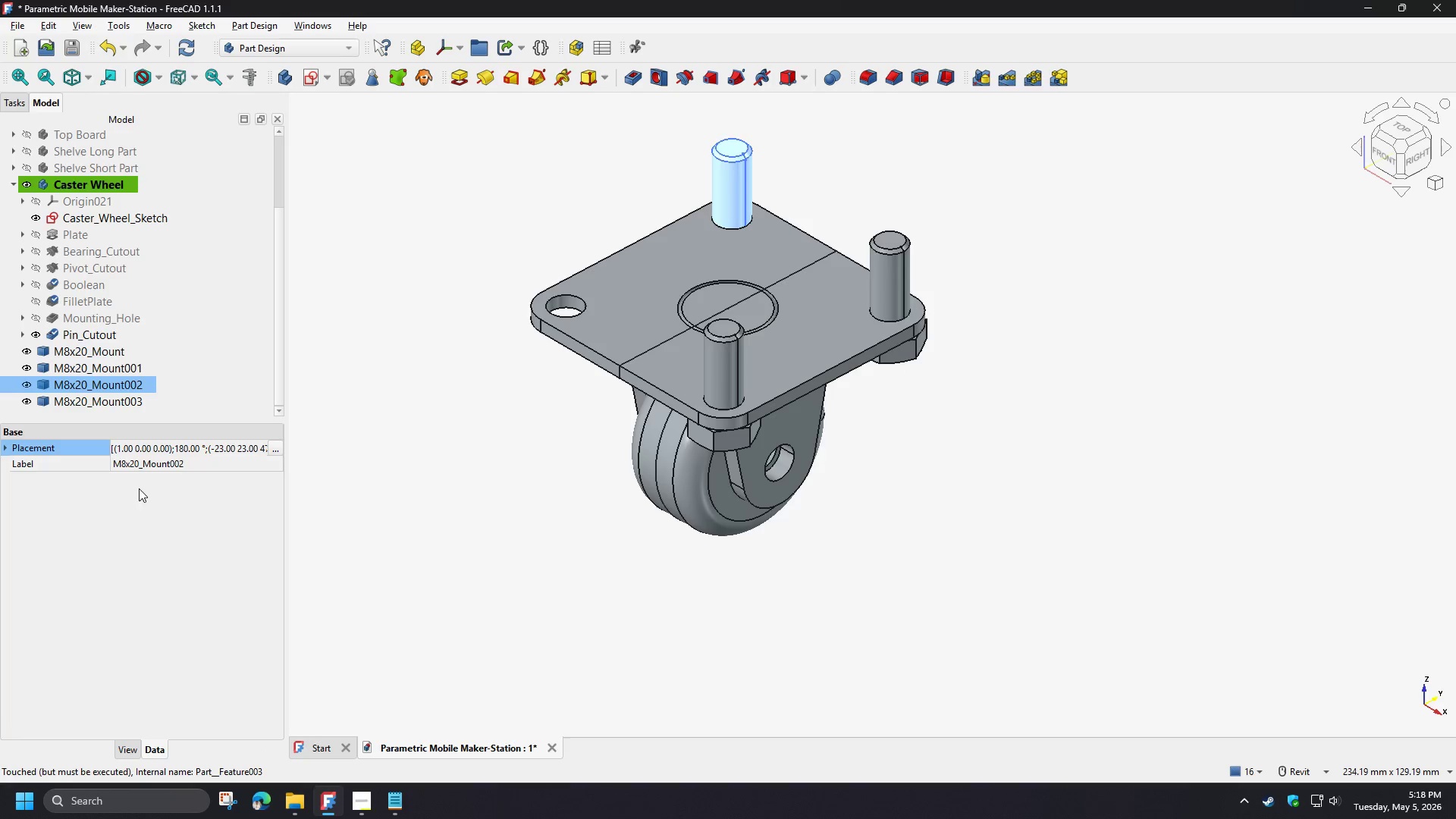 
left_click([125, 401])
 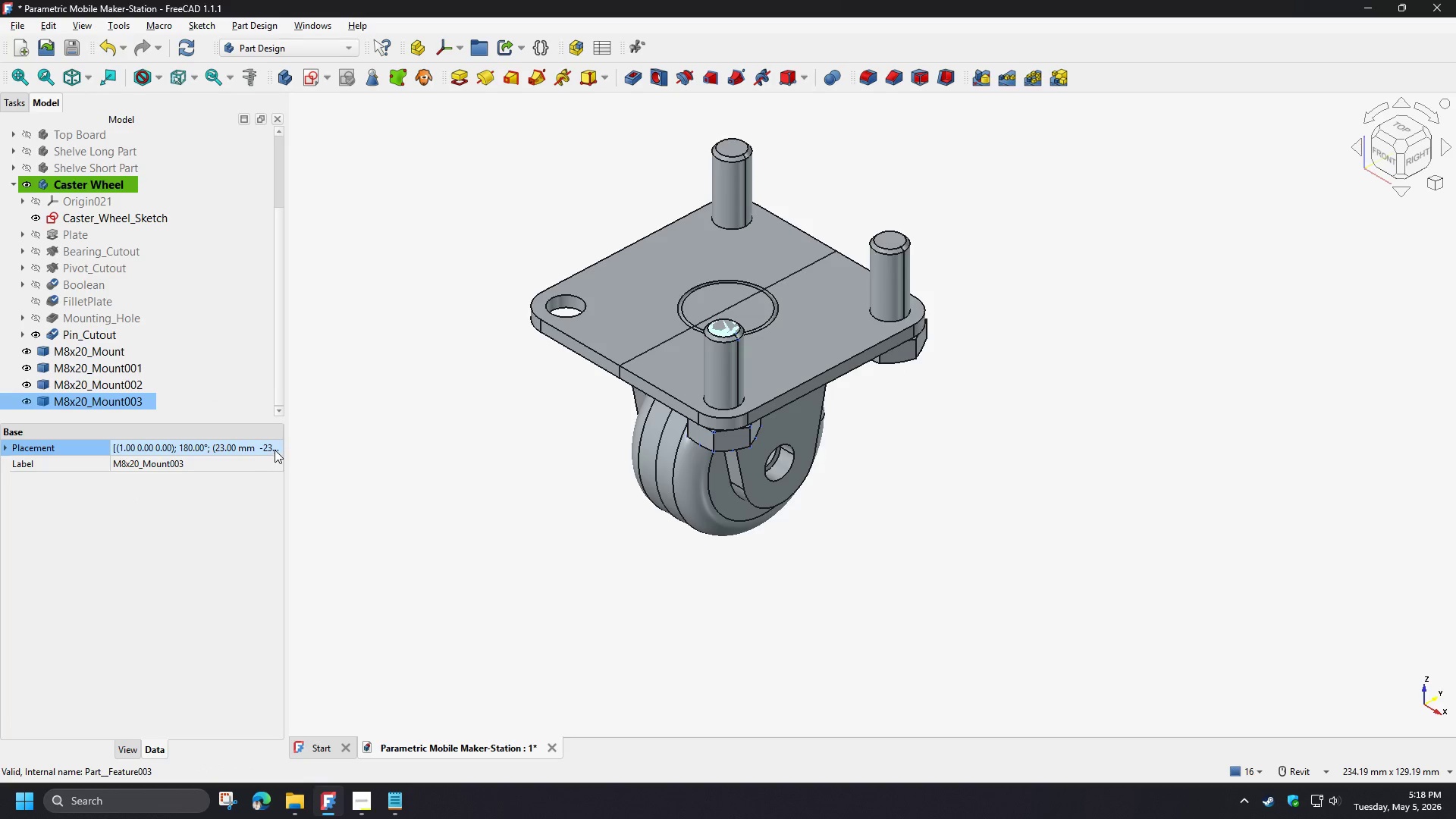 
double_click([275, 449])
 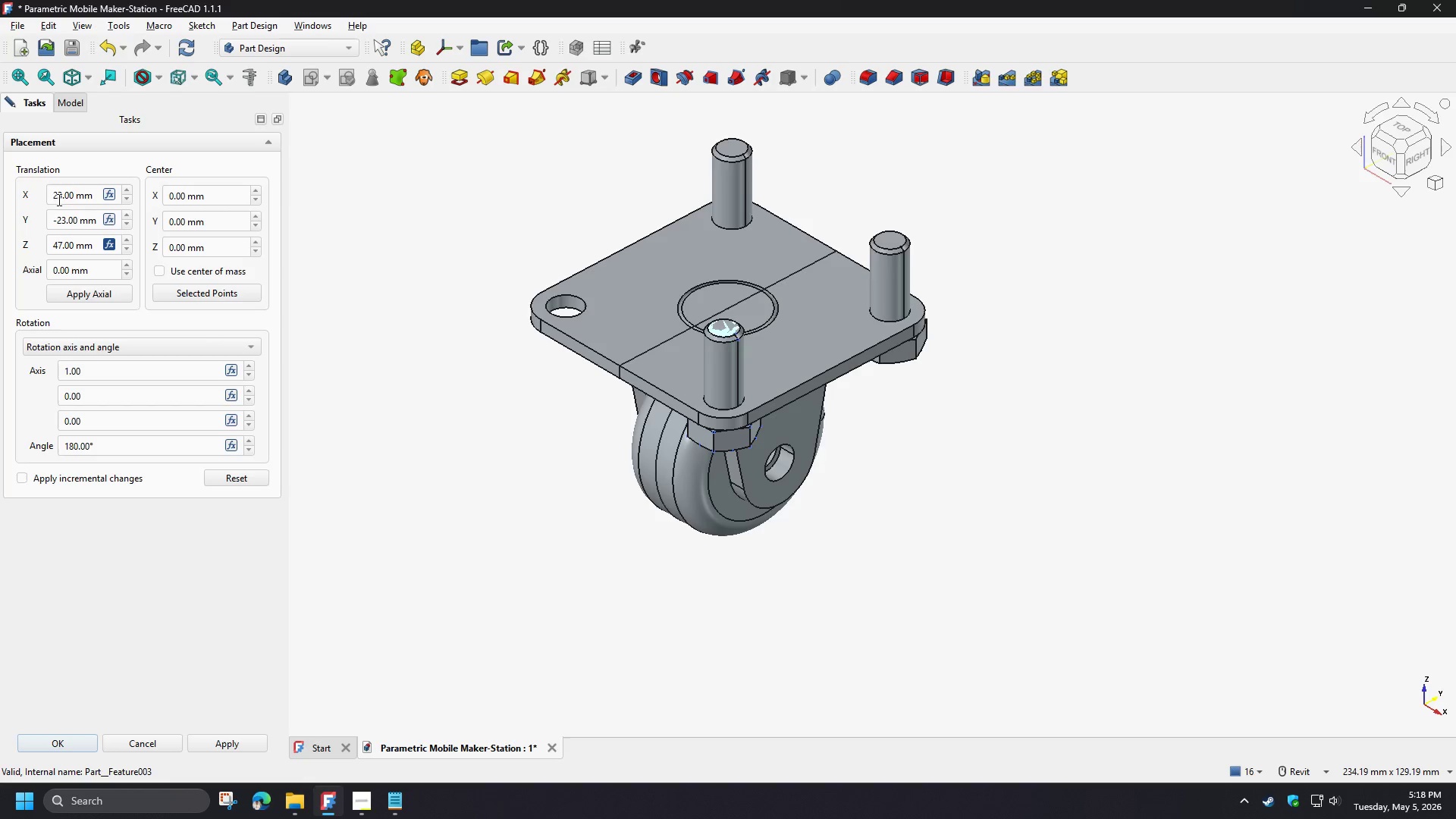 
left_click([52, 195])
 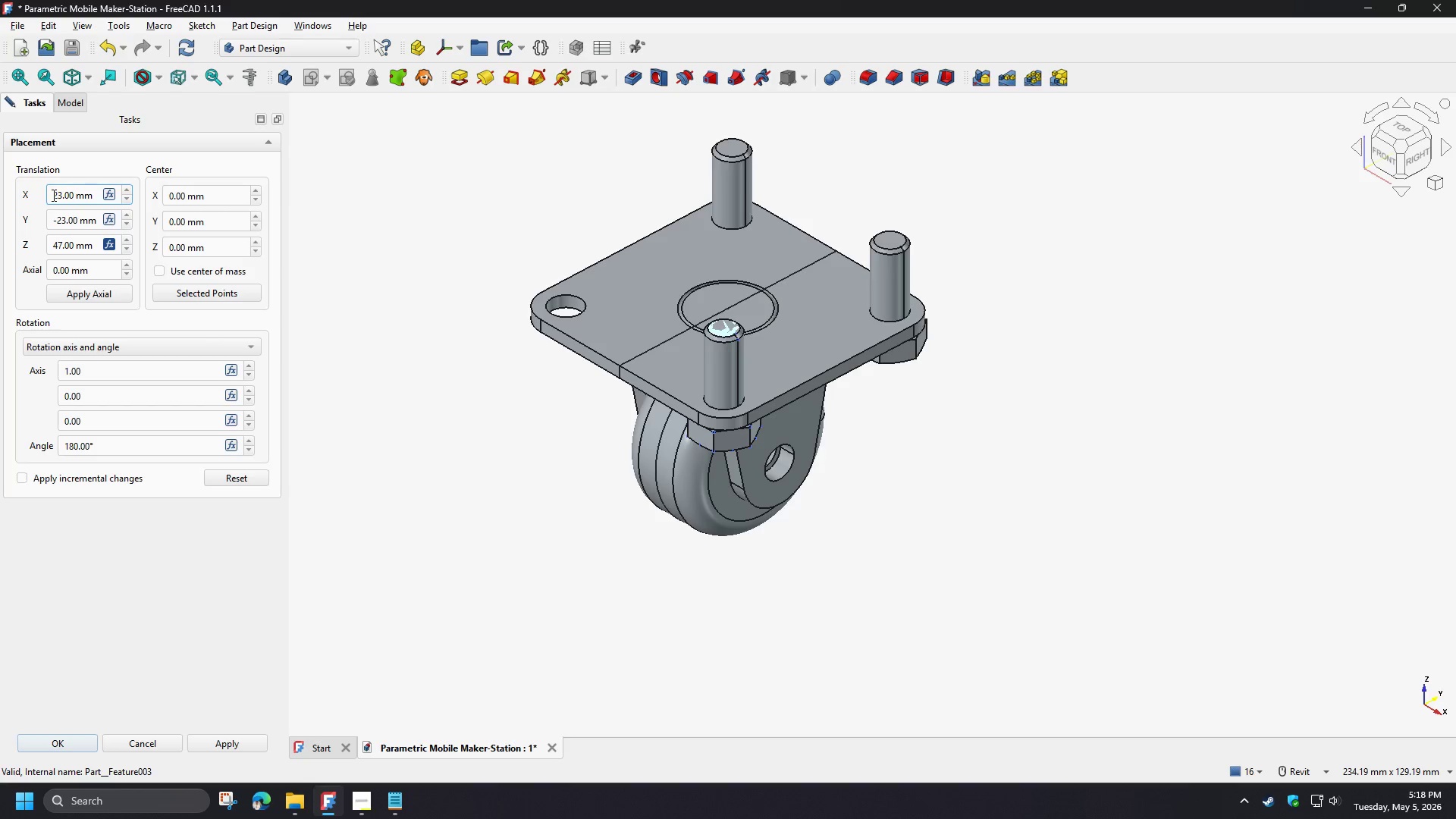 
key(NumpadSubtract)
 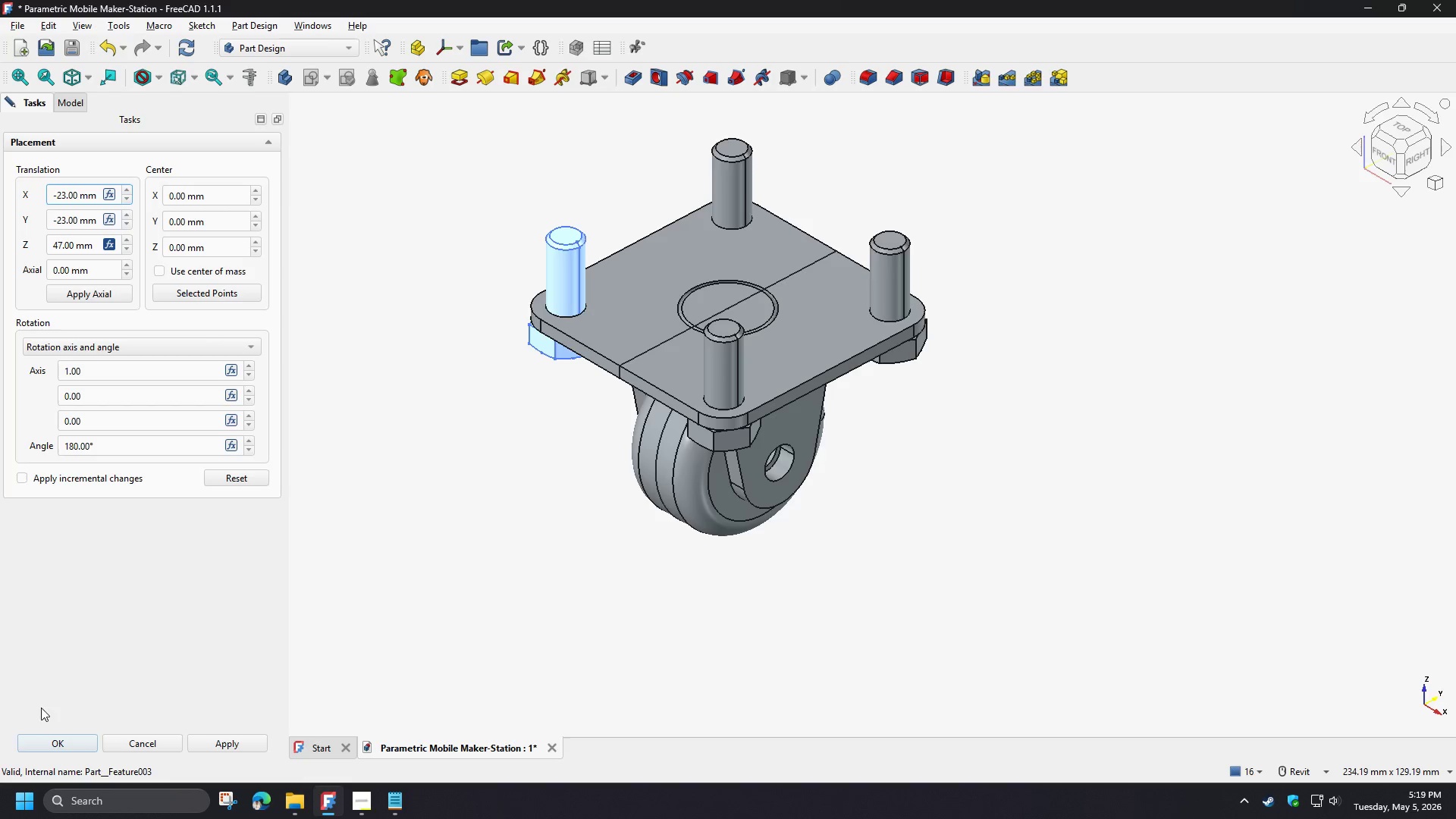 
left_click([55, 746])
 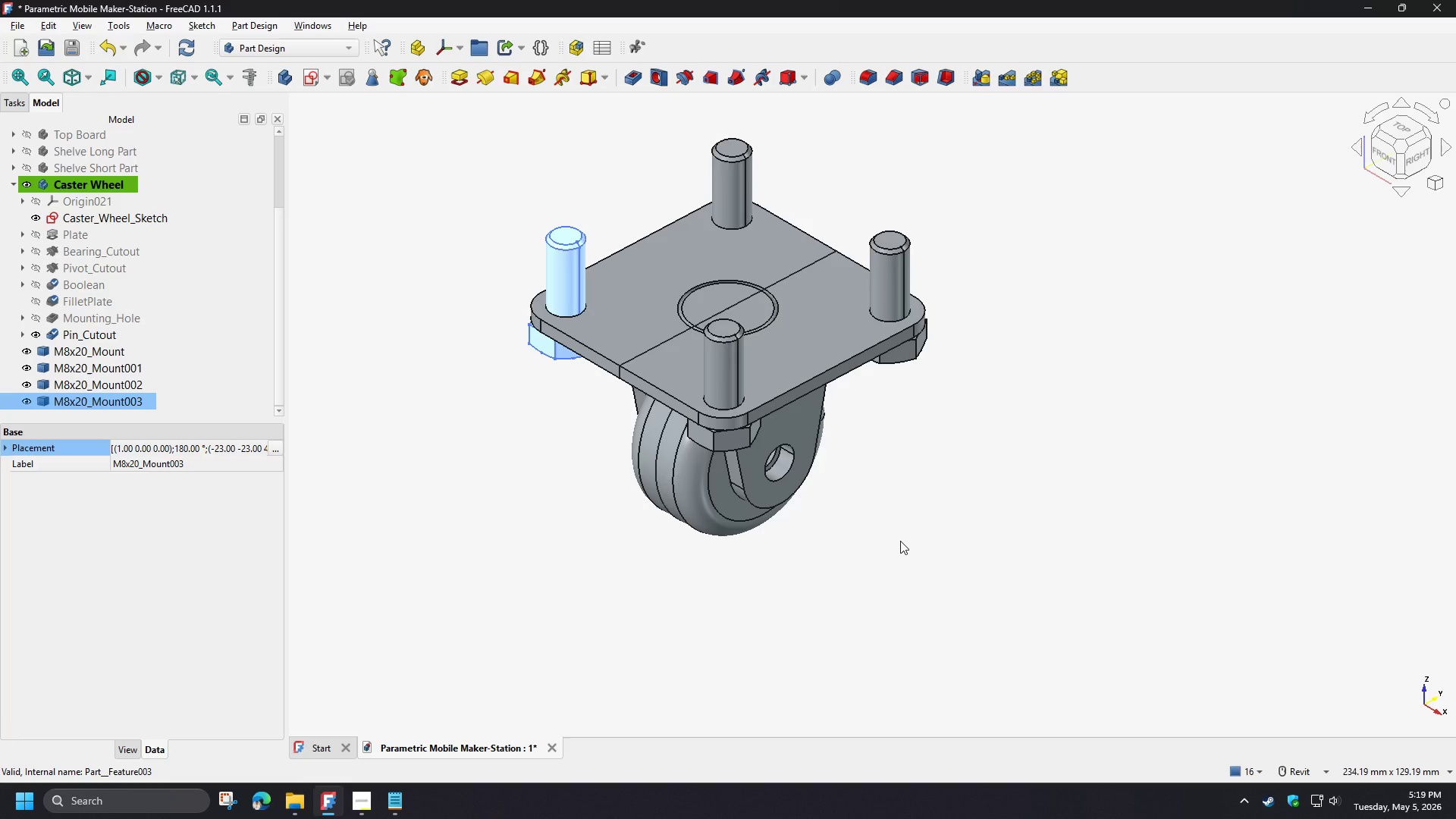 
wait(8.88)
 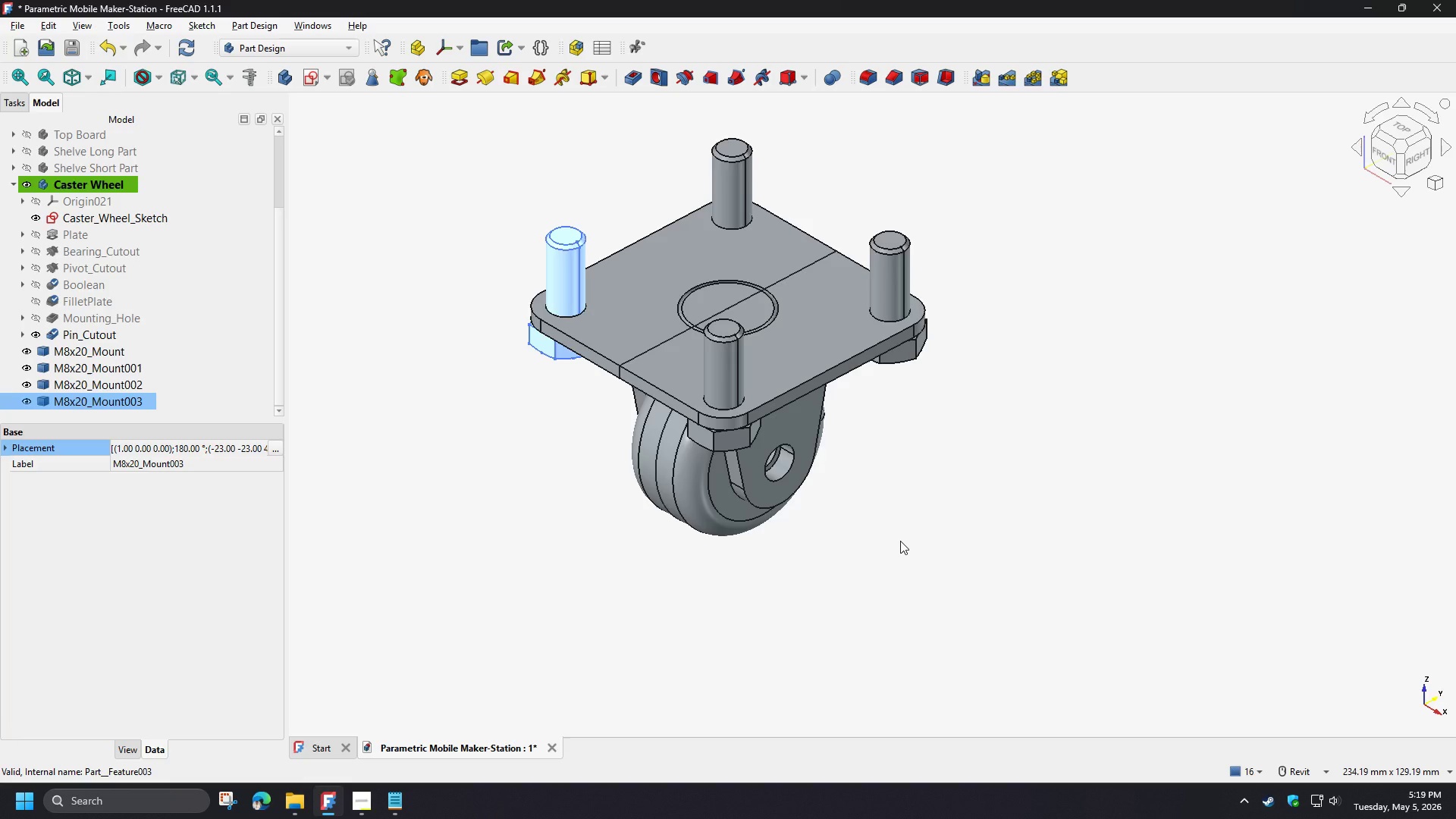 
left_click([637, 49])
 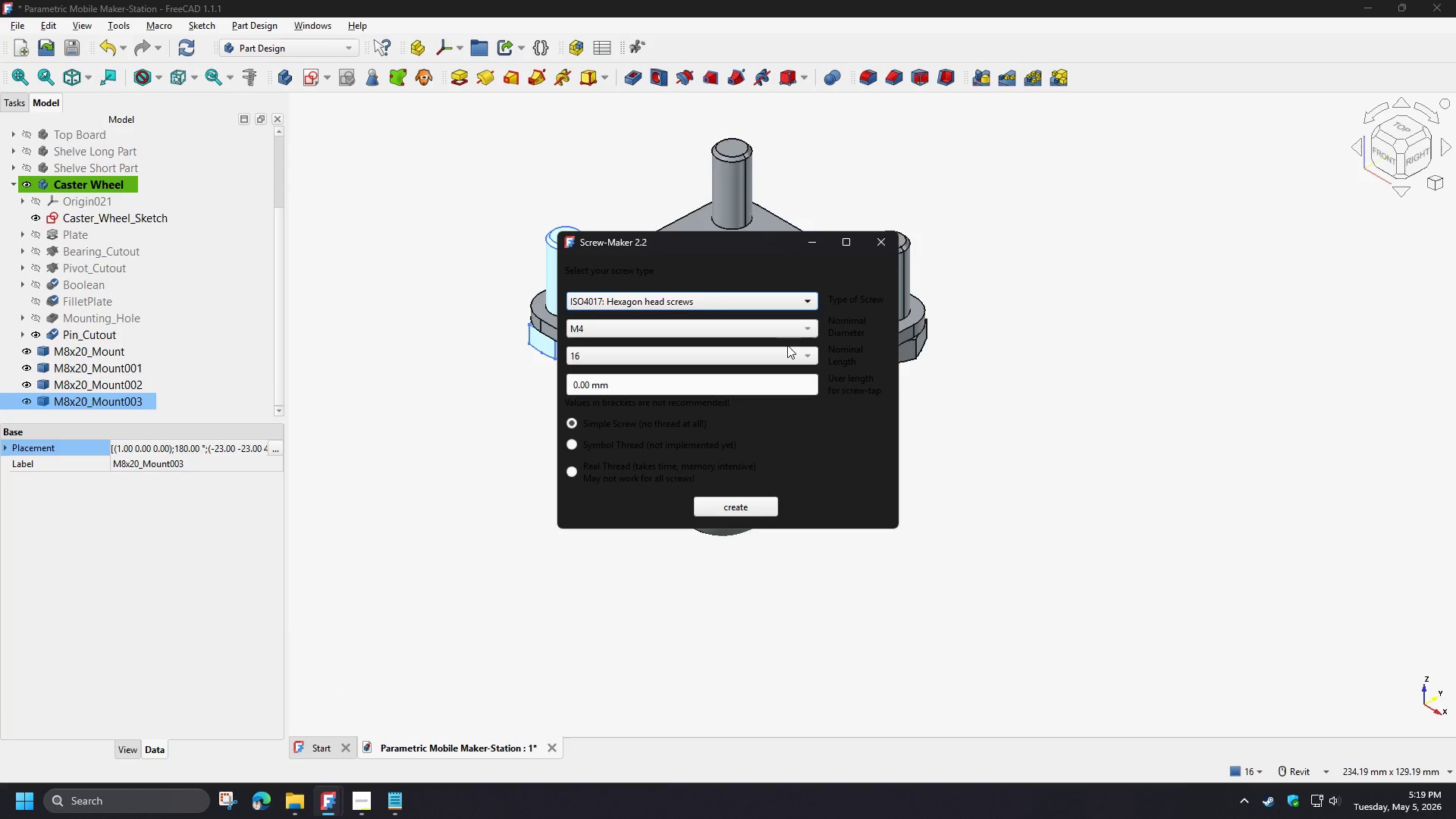 
left_click([804, 322])
 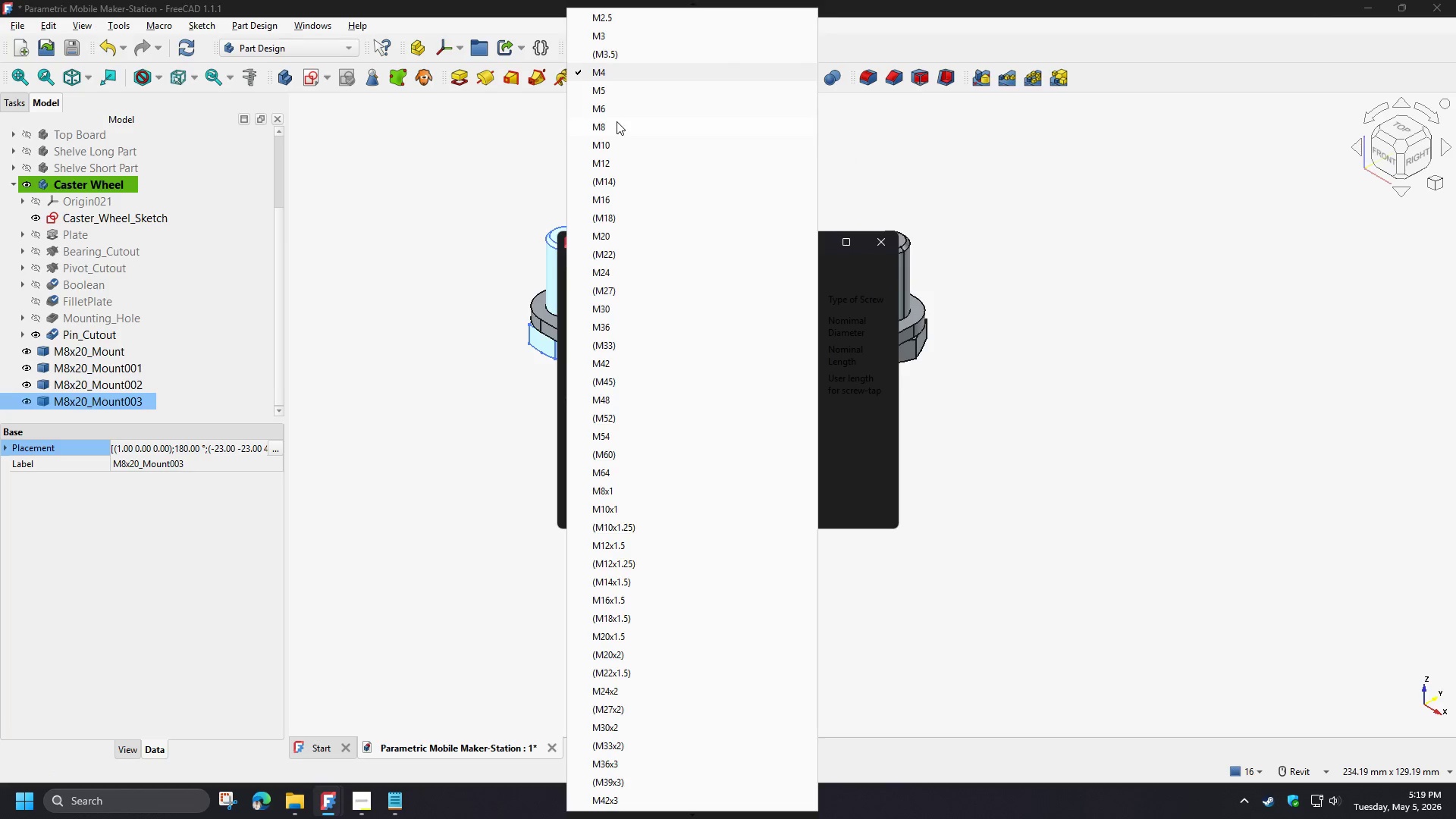 
left_click([613, 126])
 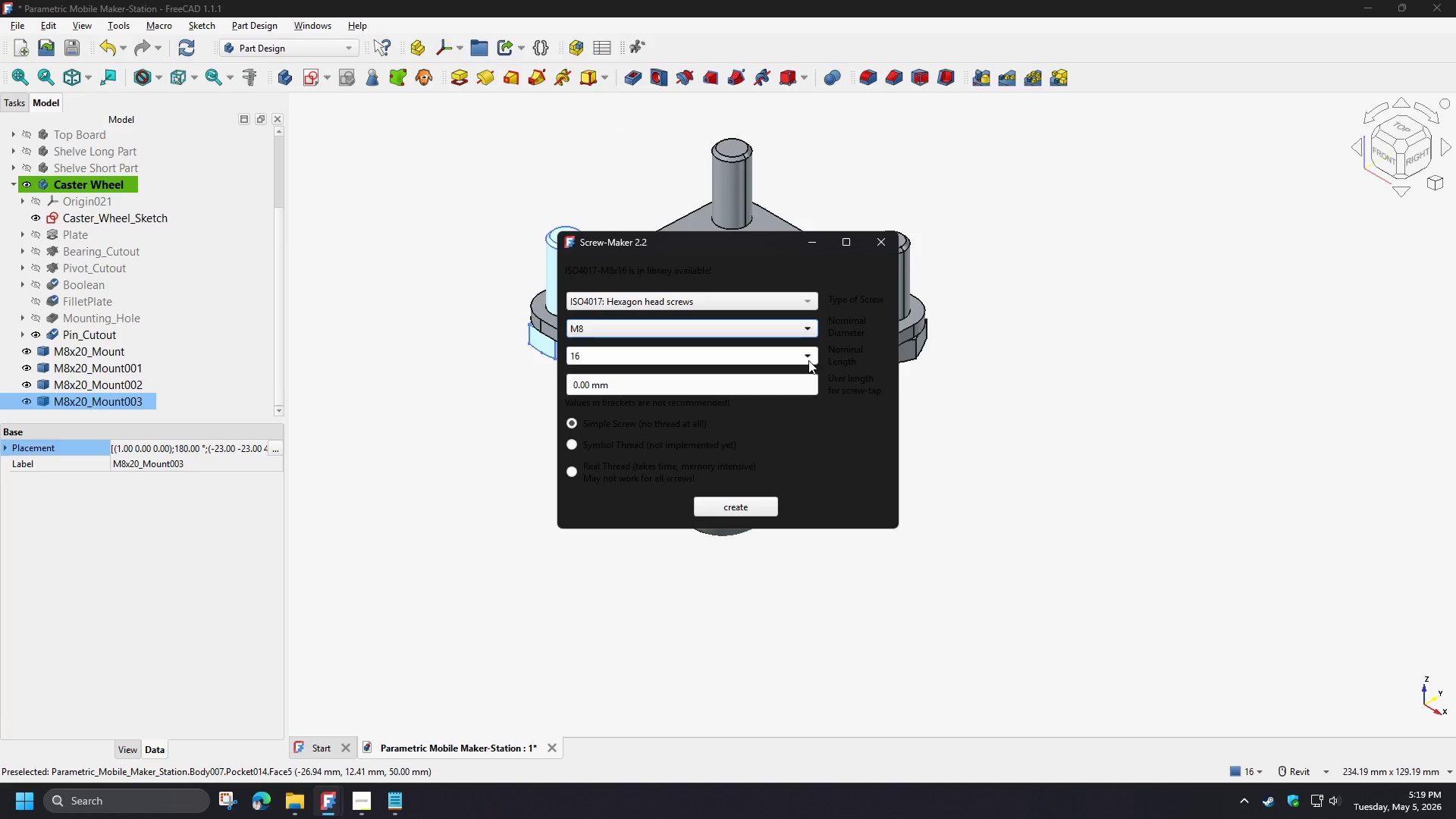 
left_click([808, 360])
 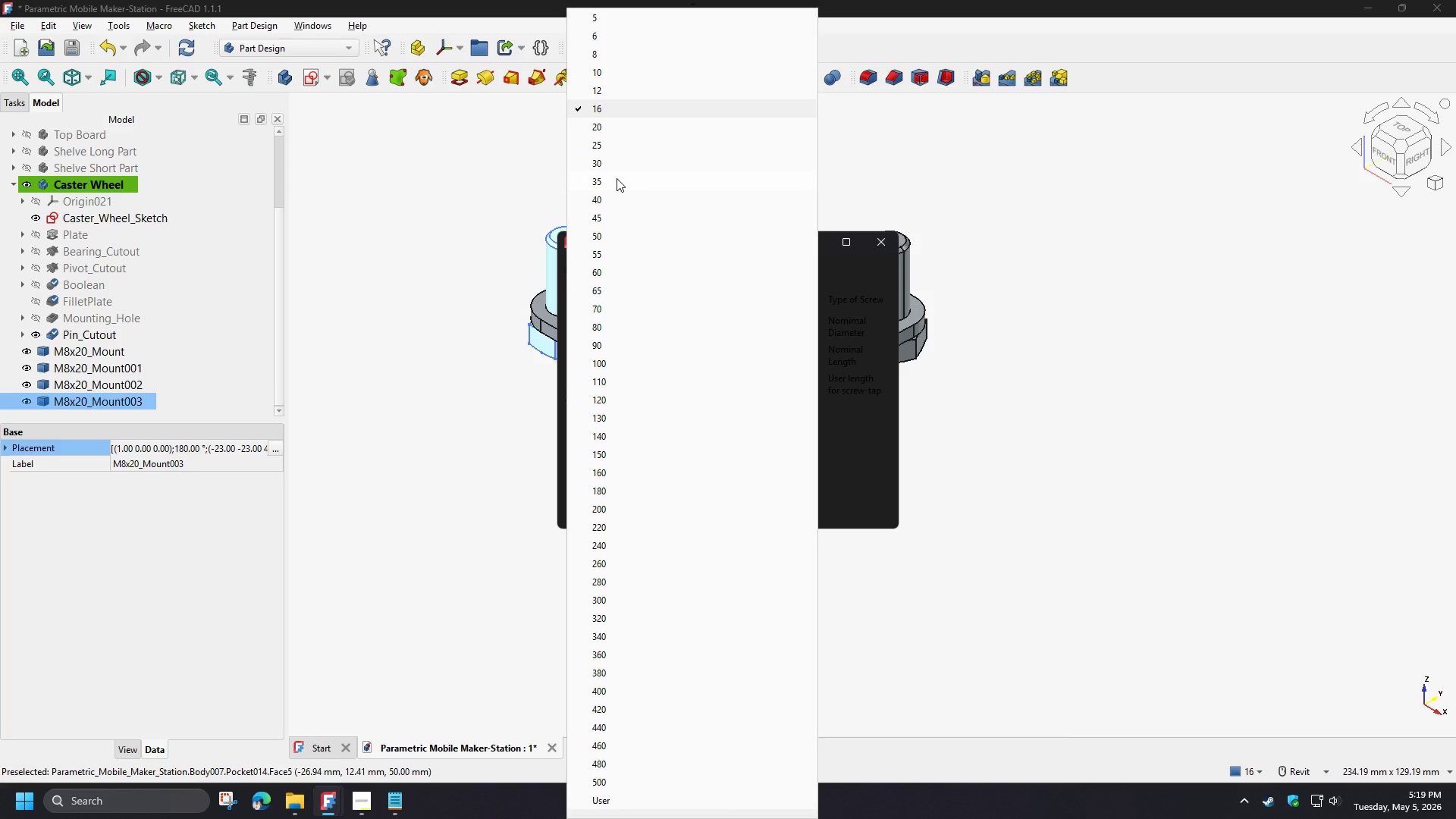 
left_click([617, 178])
 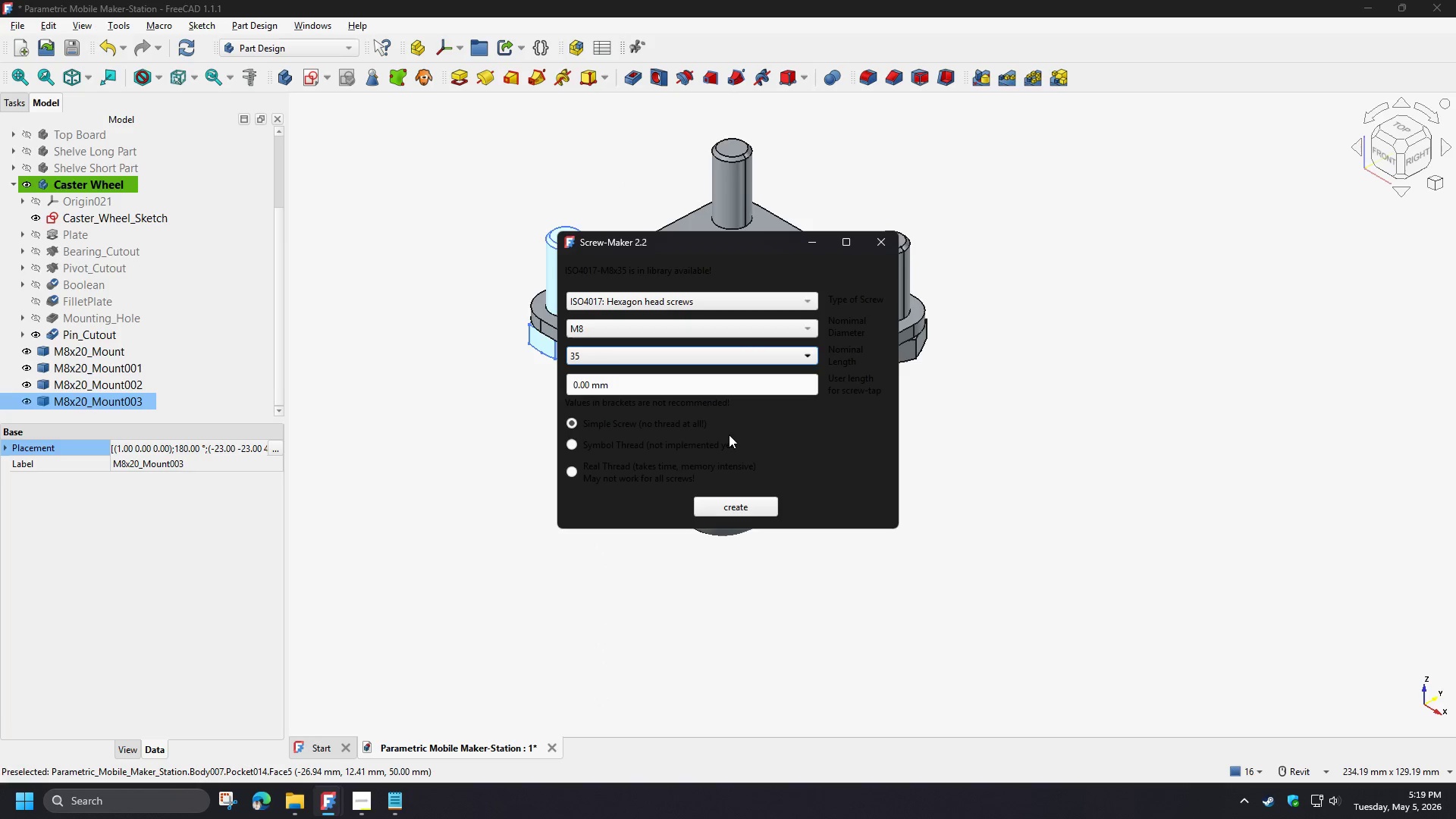 
wait(5.75)
 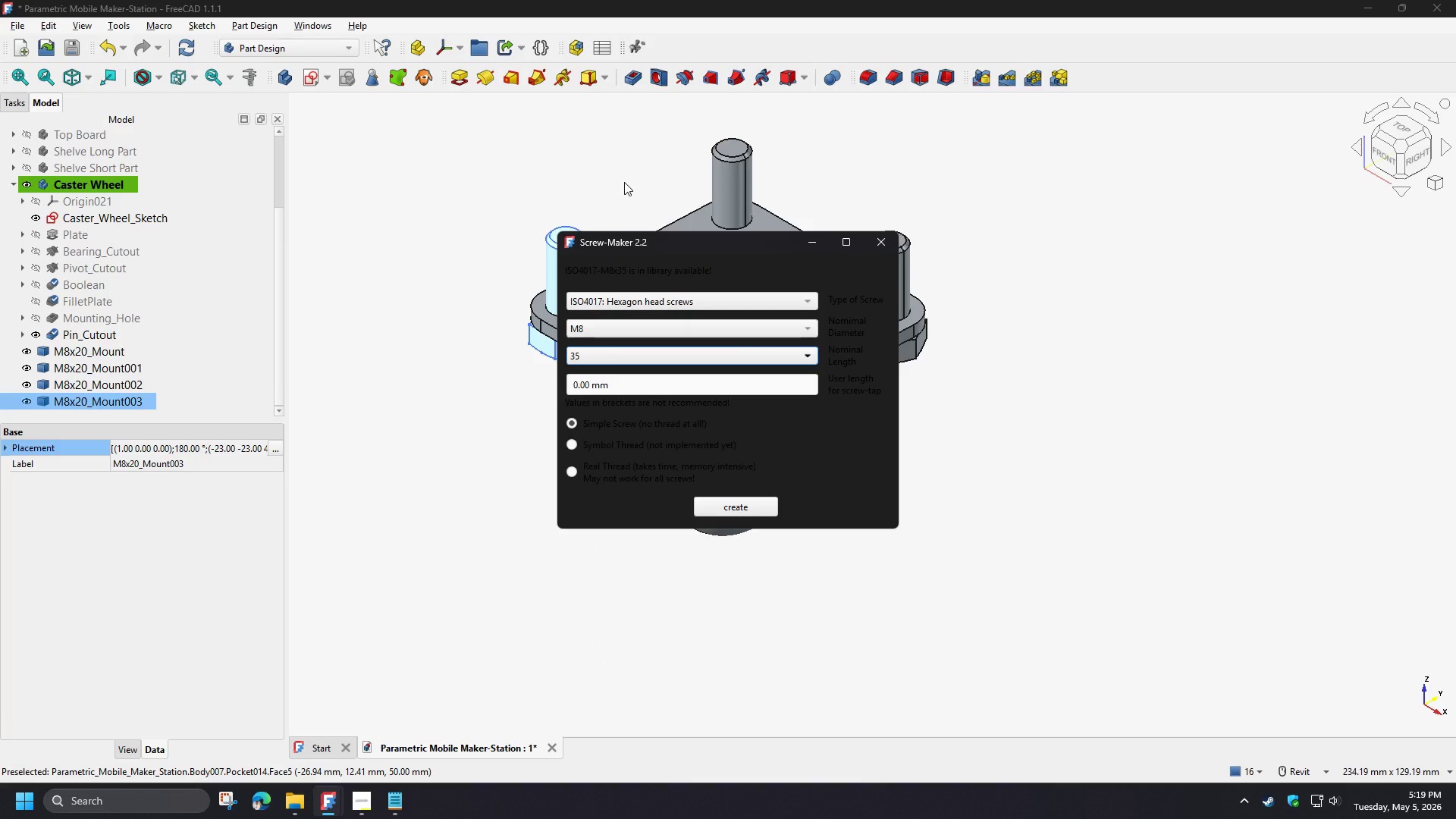 
left_click([814, 300])
 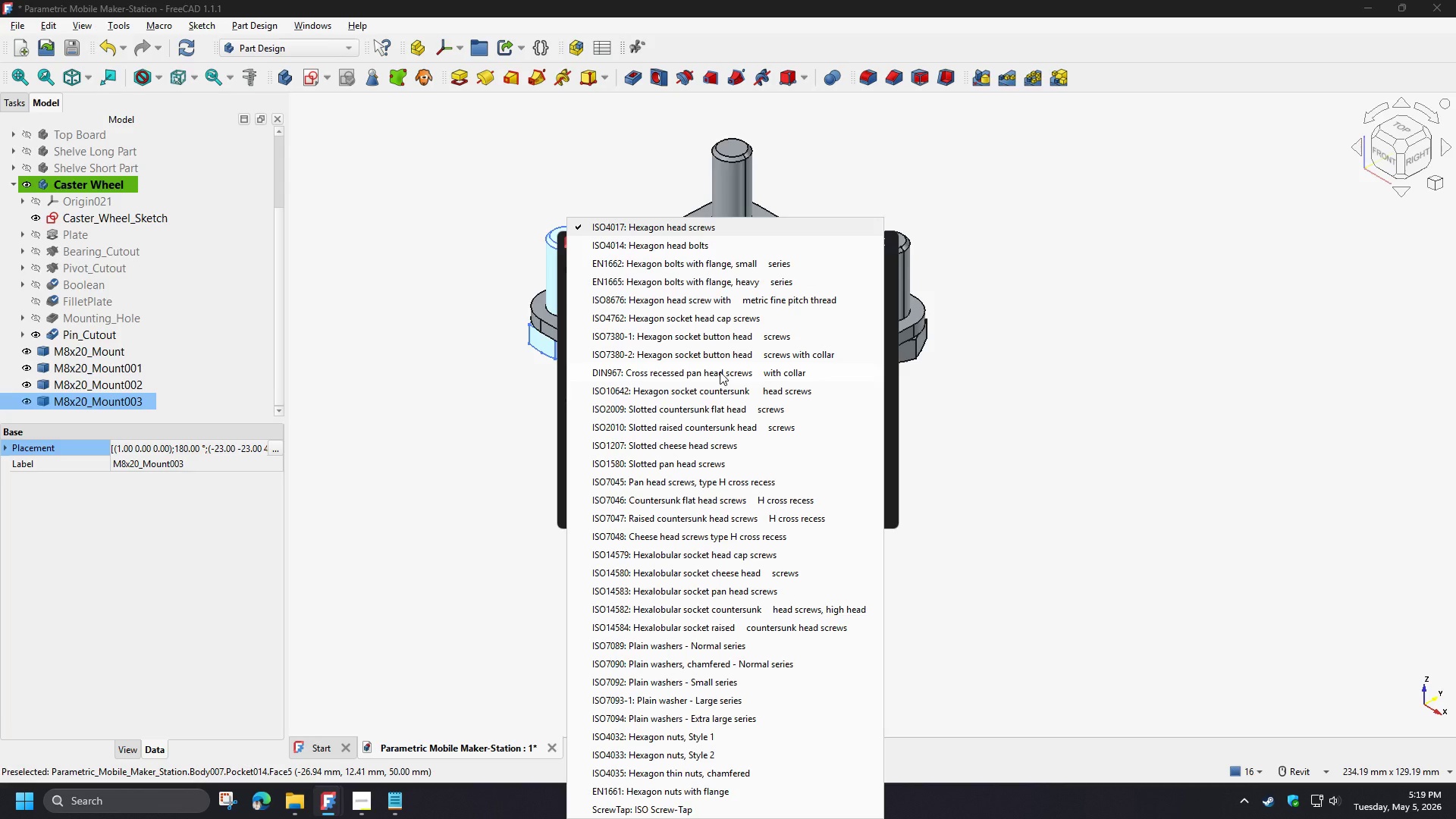 
wait(10.41)
 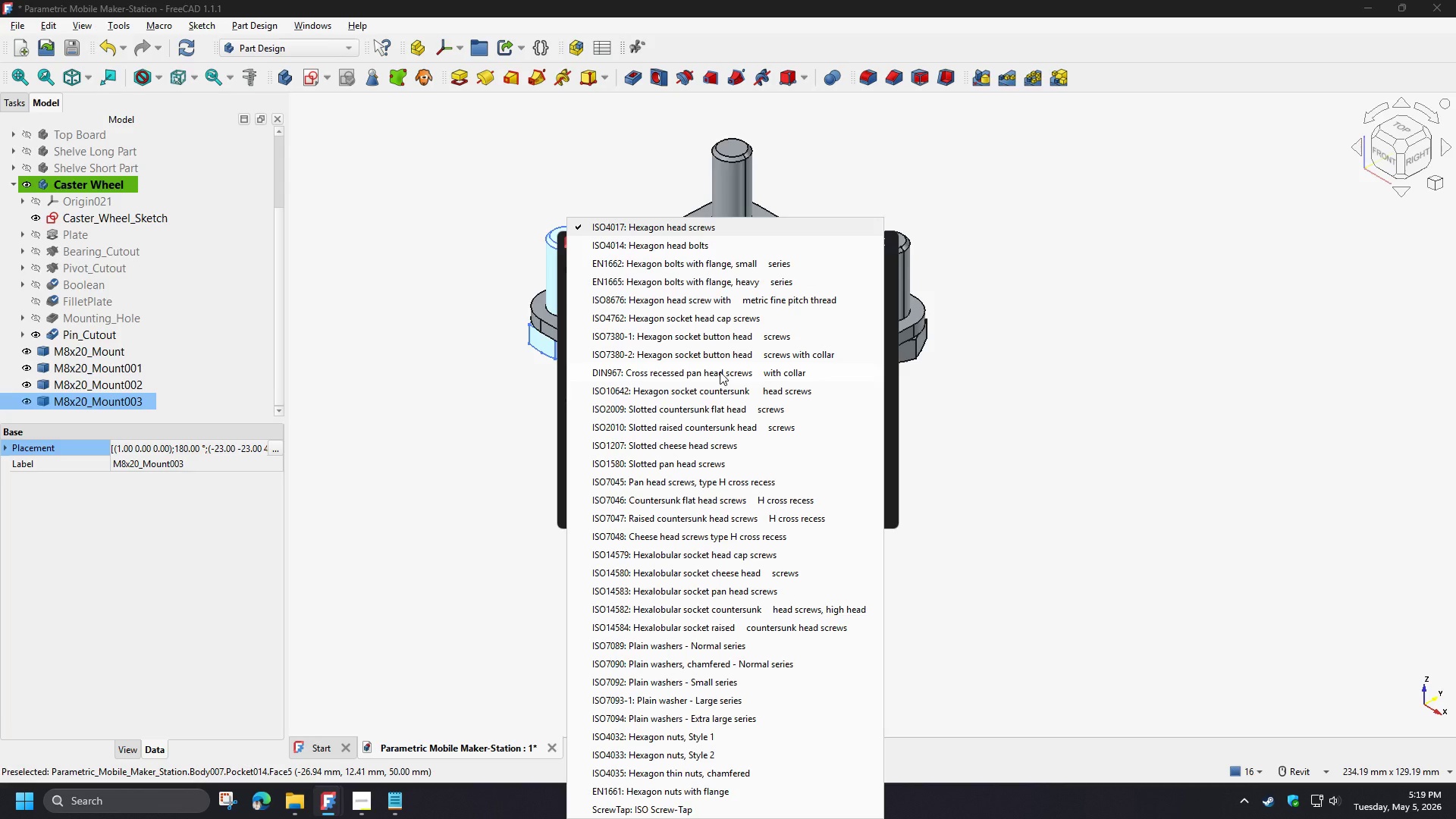 
left_click([720, 372])
 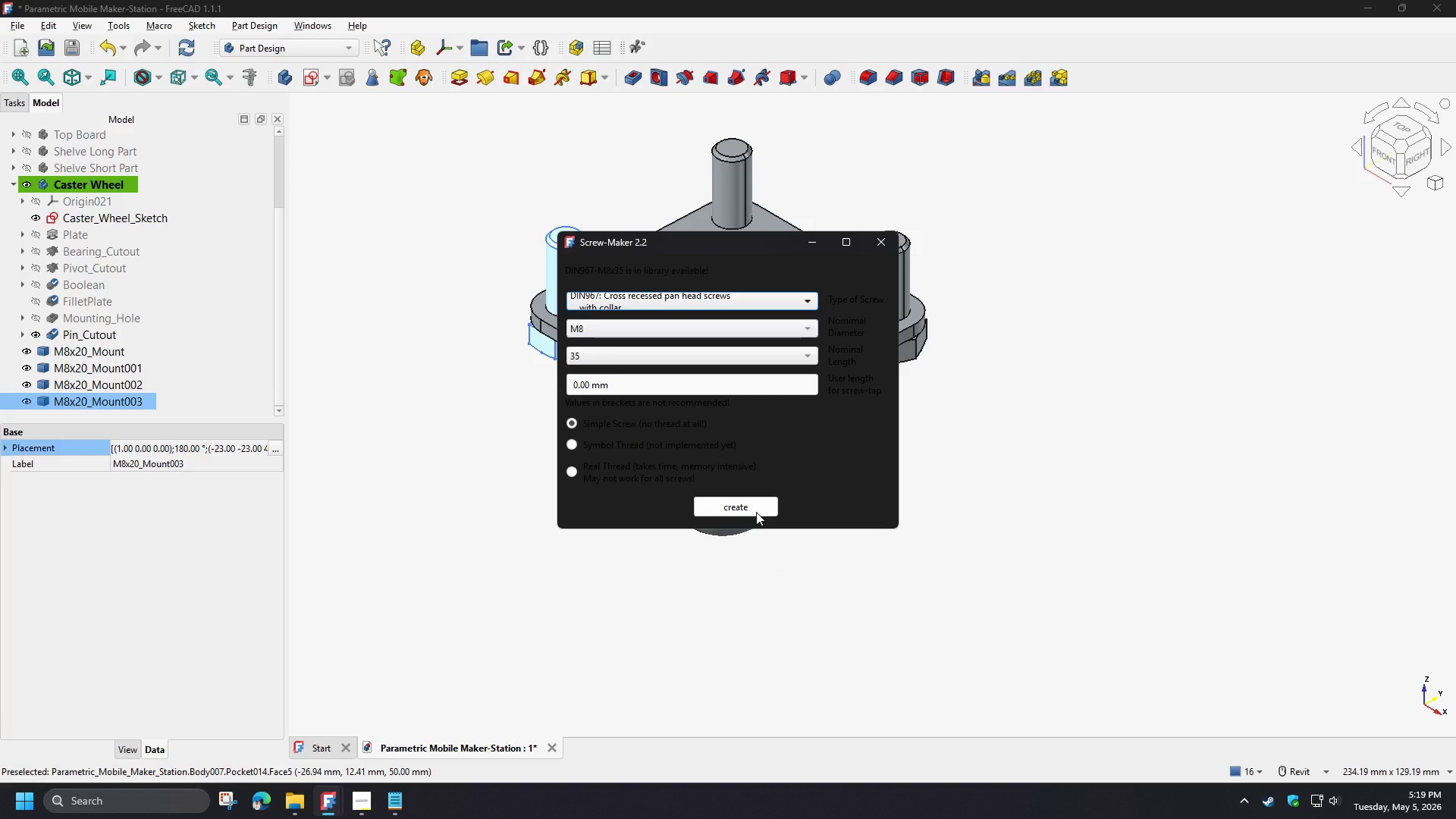 
left_click([756, 512])
 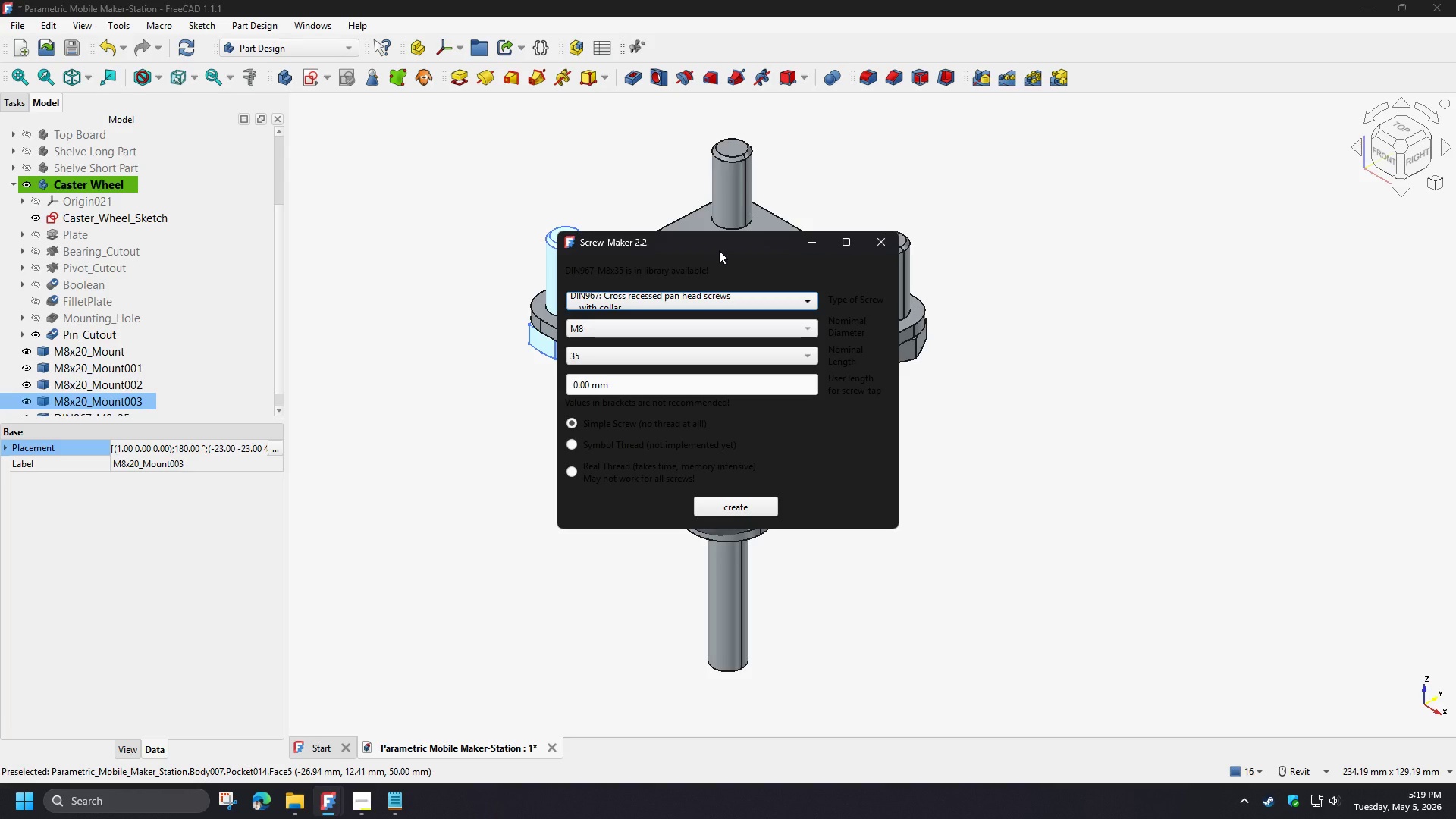 
left_click_drag(start_coordinate=[719, 250], to_coordinate=[828, 153])
 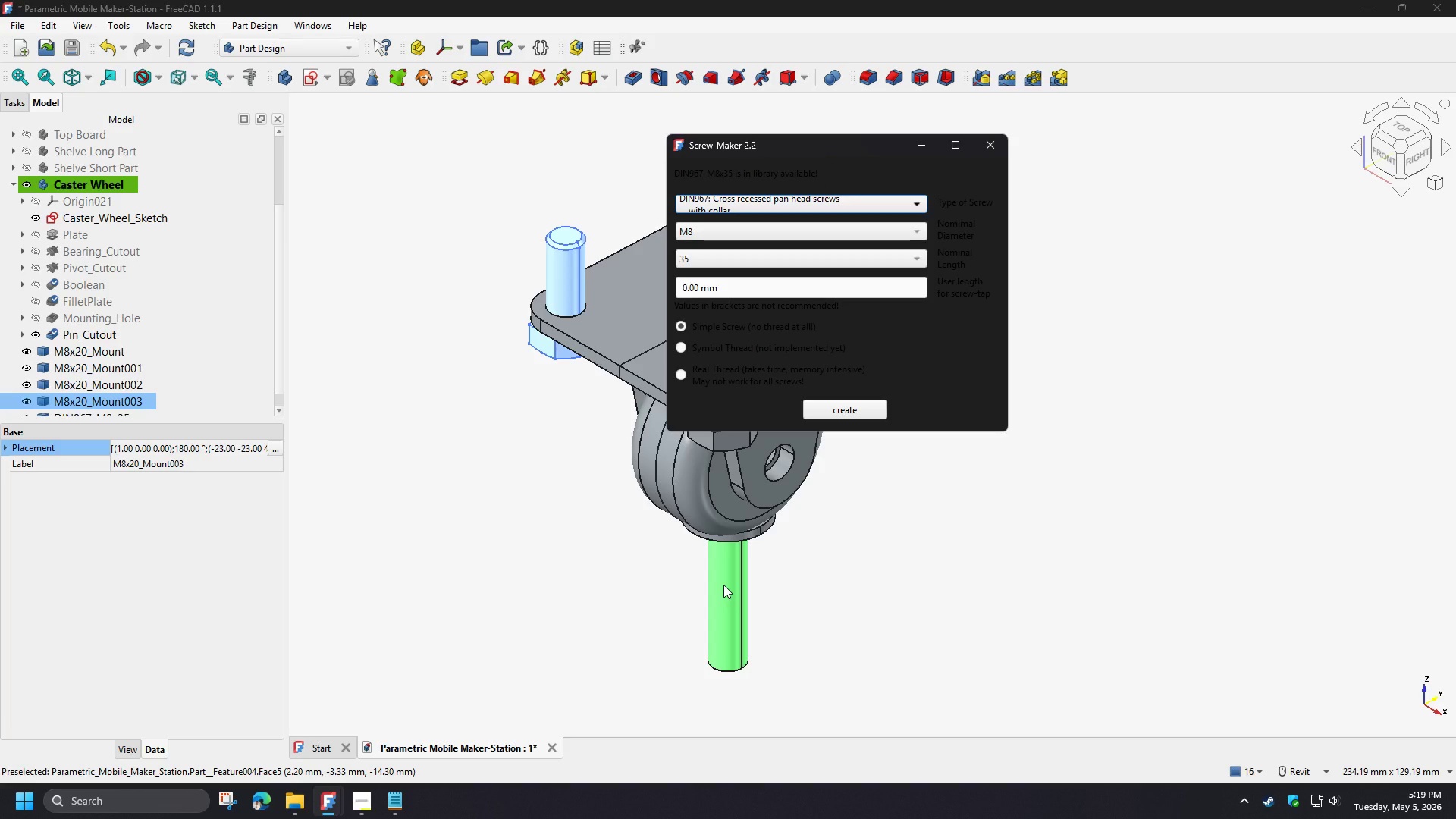 
scroll: coordinate [165, 392], scroll_direction: down, amount: 2.0
 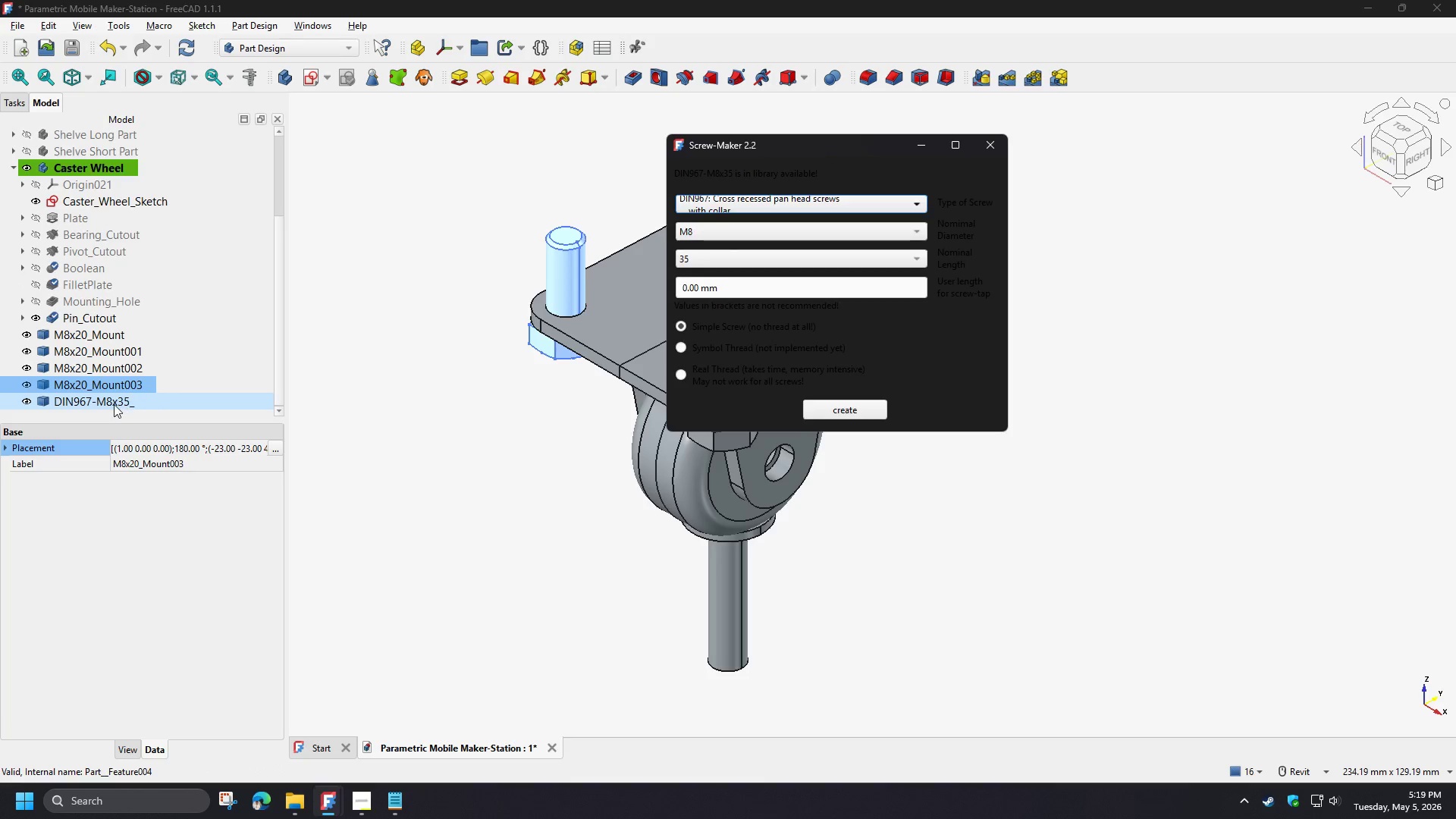 
left_click([114, 404])
 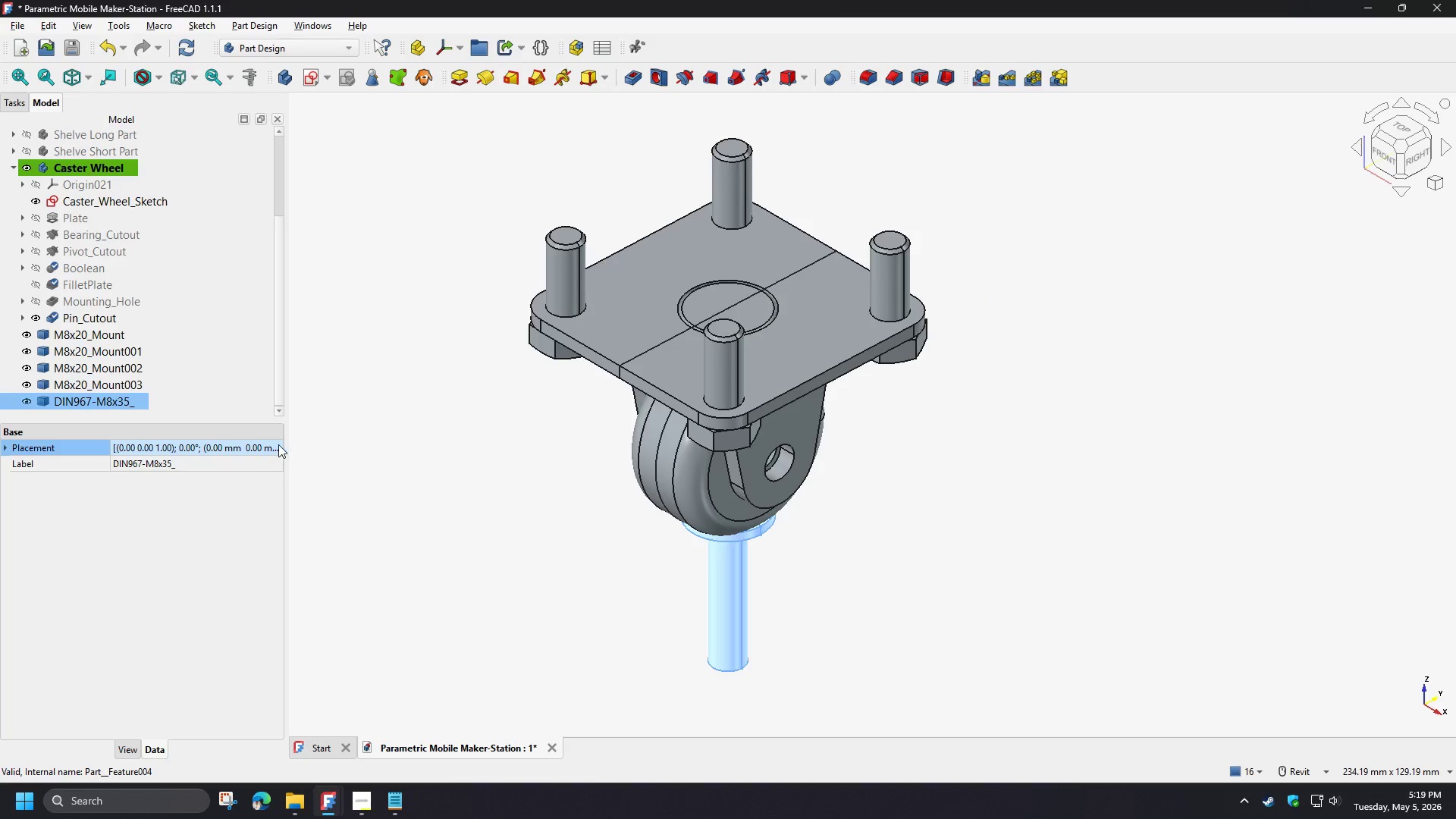 
left_click([278, 444])
 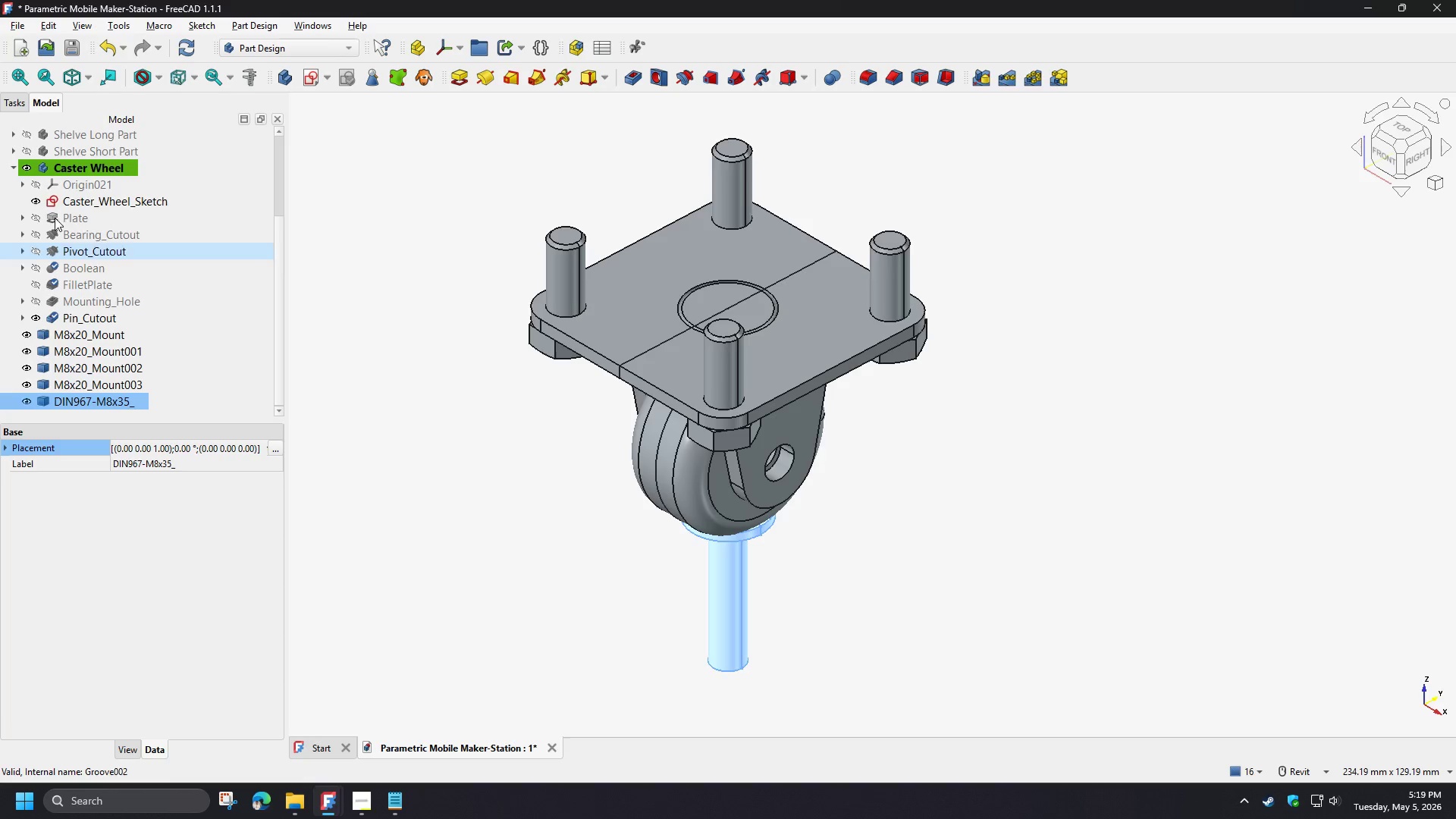 
left_click([28, 168])
 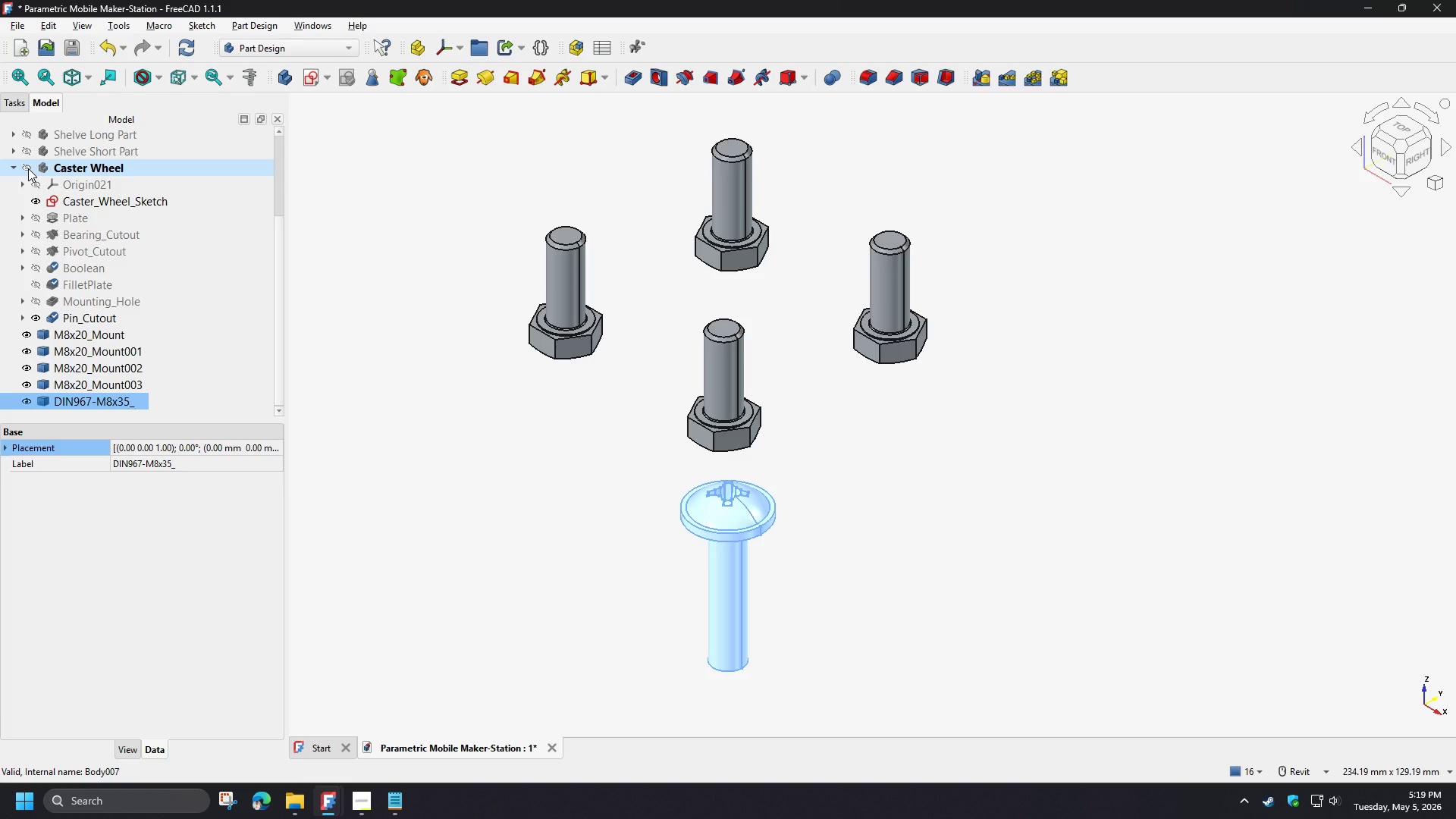 
left_click([28, 168])
 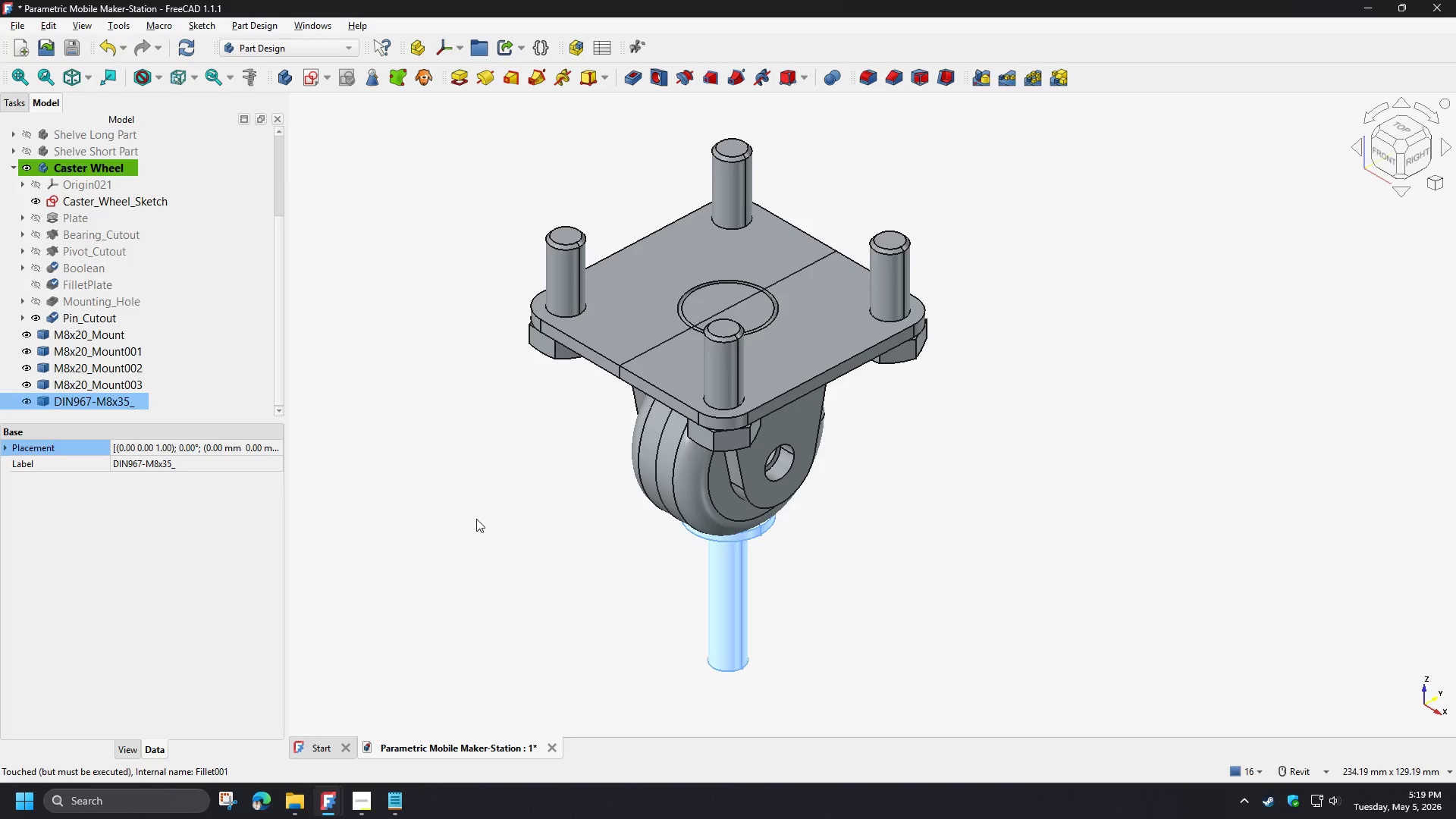 
left_click([495, 553])
 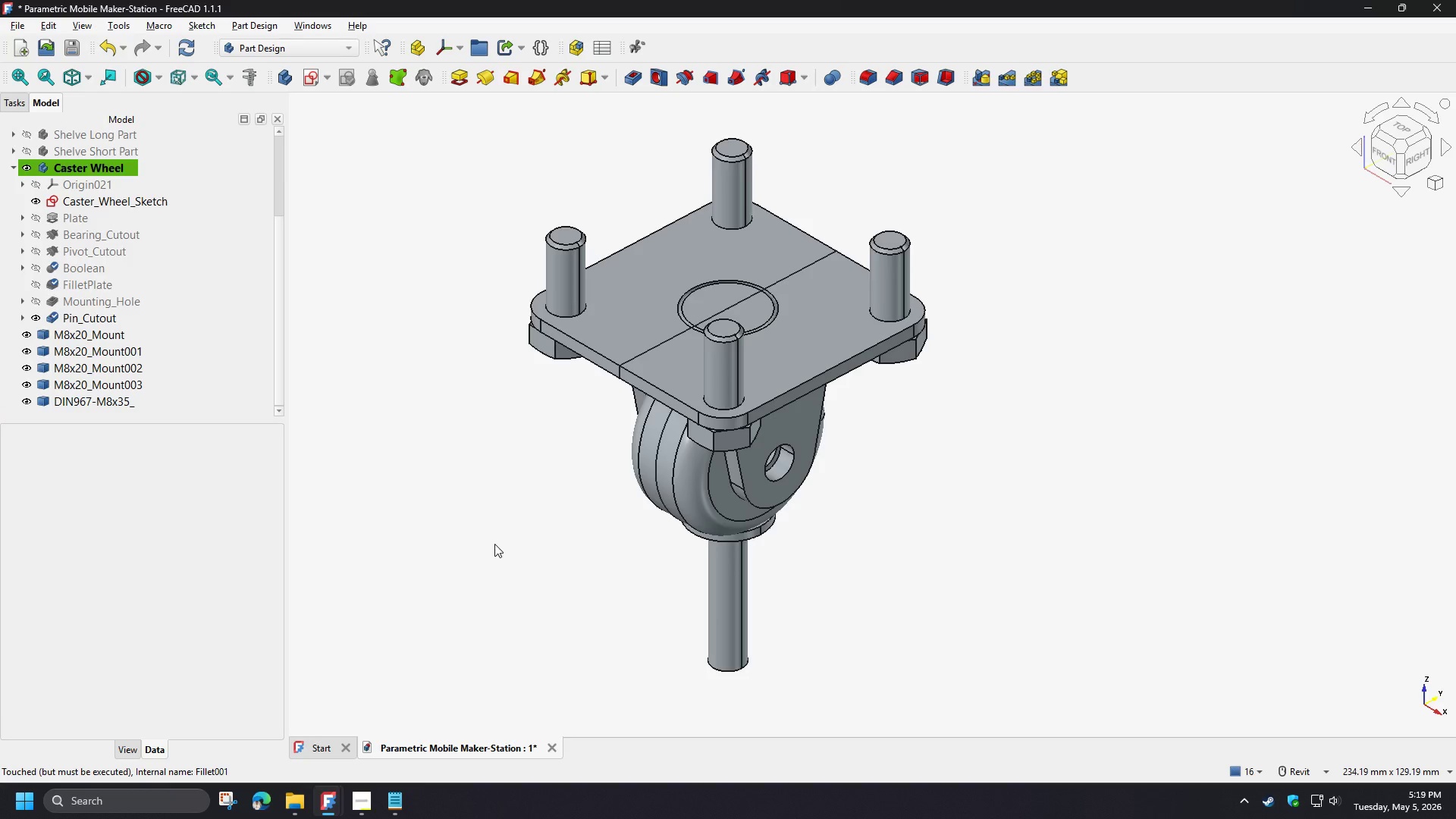 
hold_key(key=ShiftLeft, duration=1.02)
 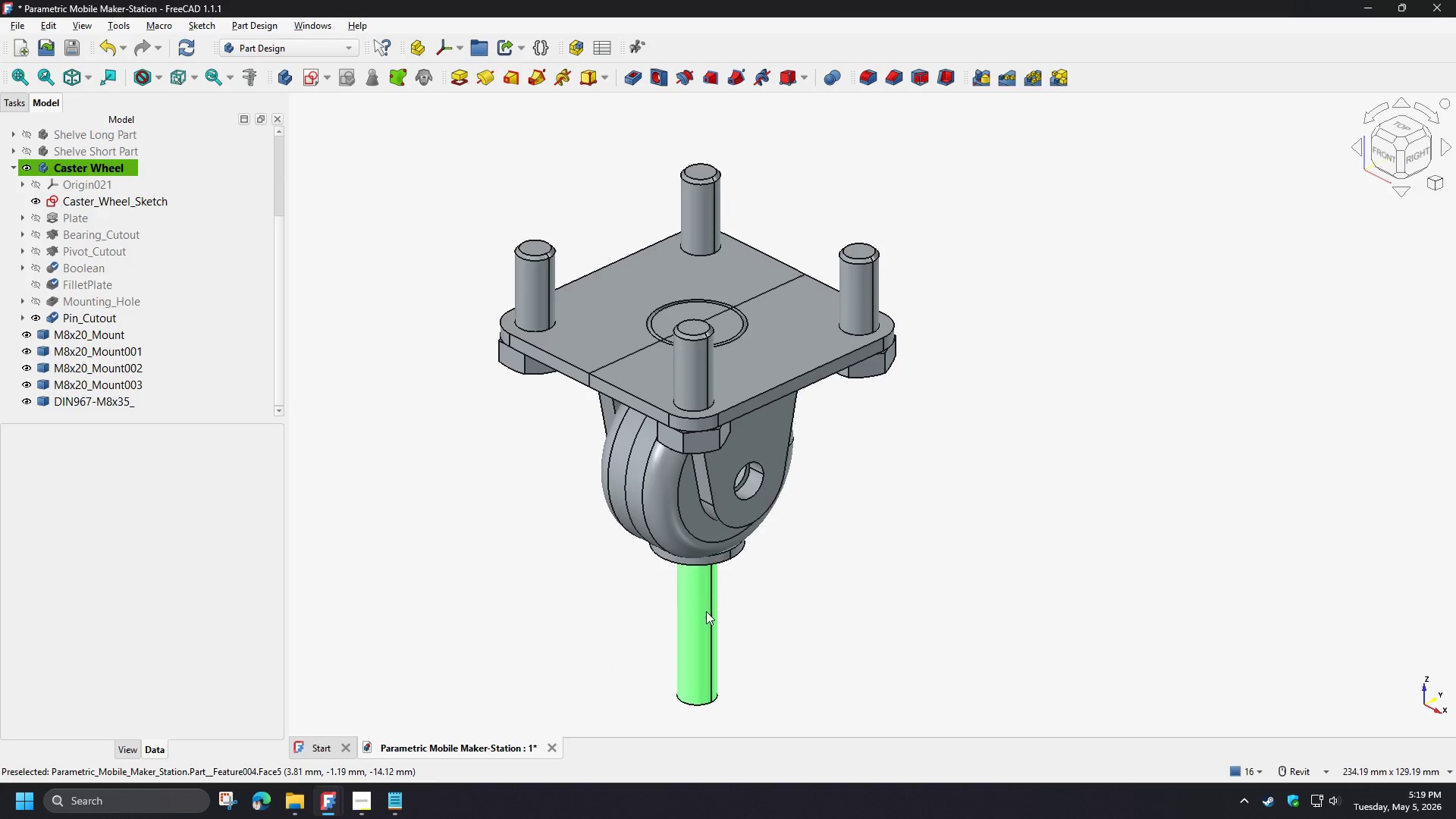 
scroll: coordinate [702, 598], scroll_direction: up, amount: 2.0
 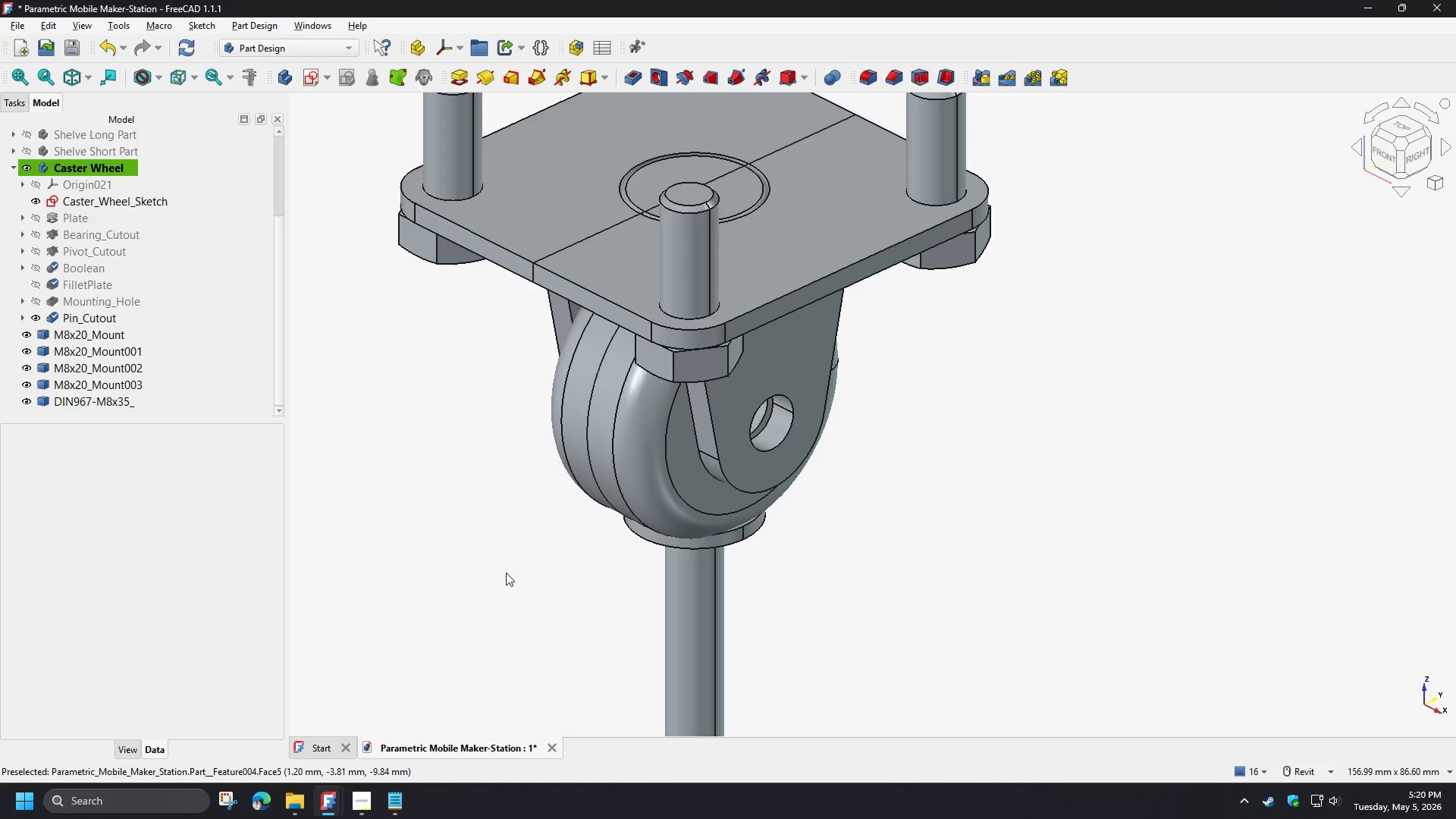 
left_click([113, 405])
 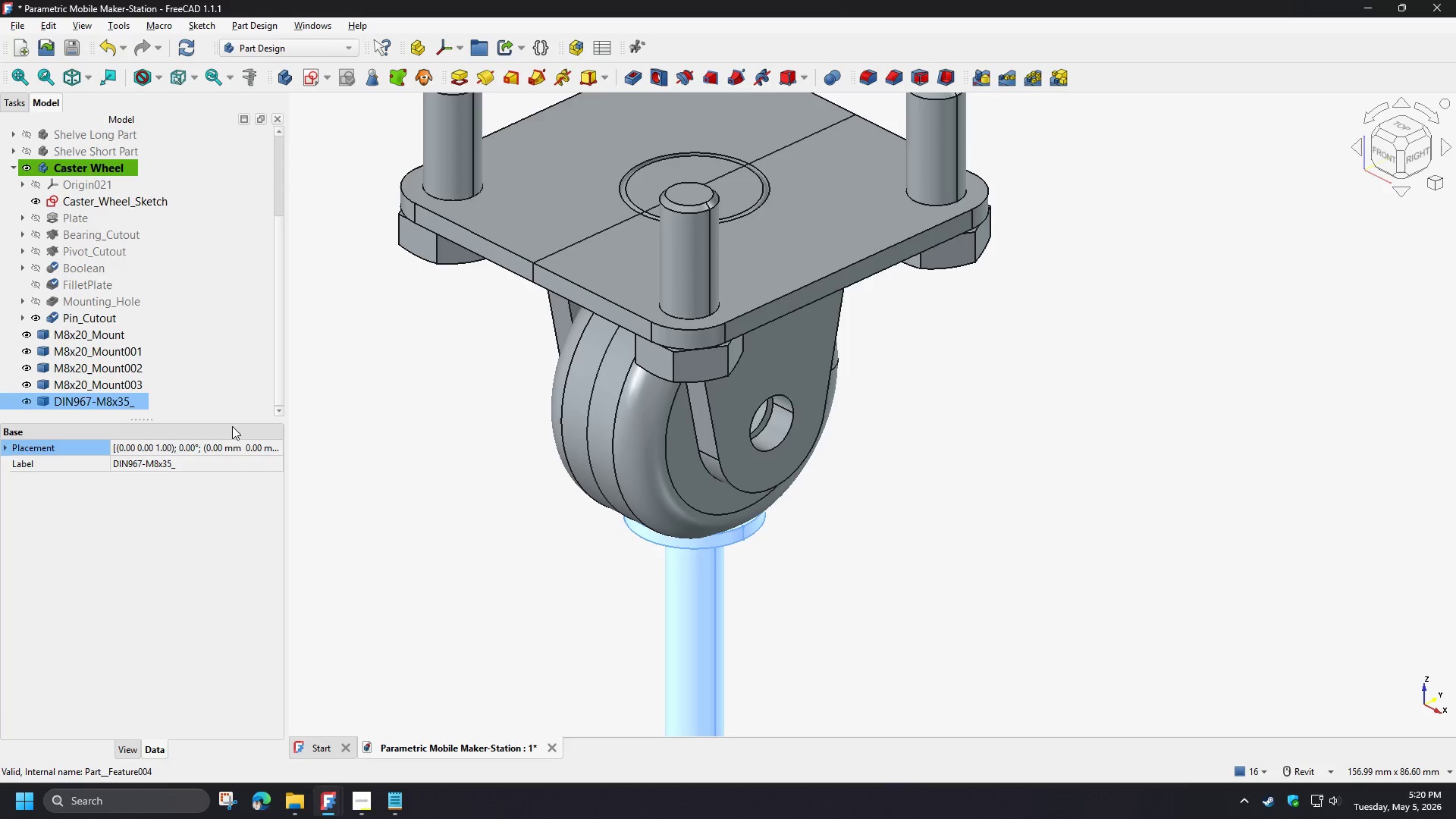 
mouse_move([258, 437])
 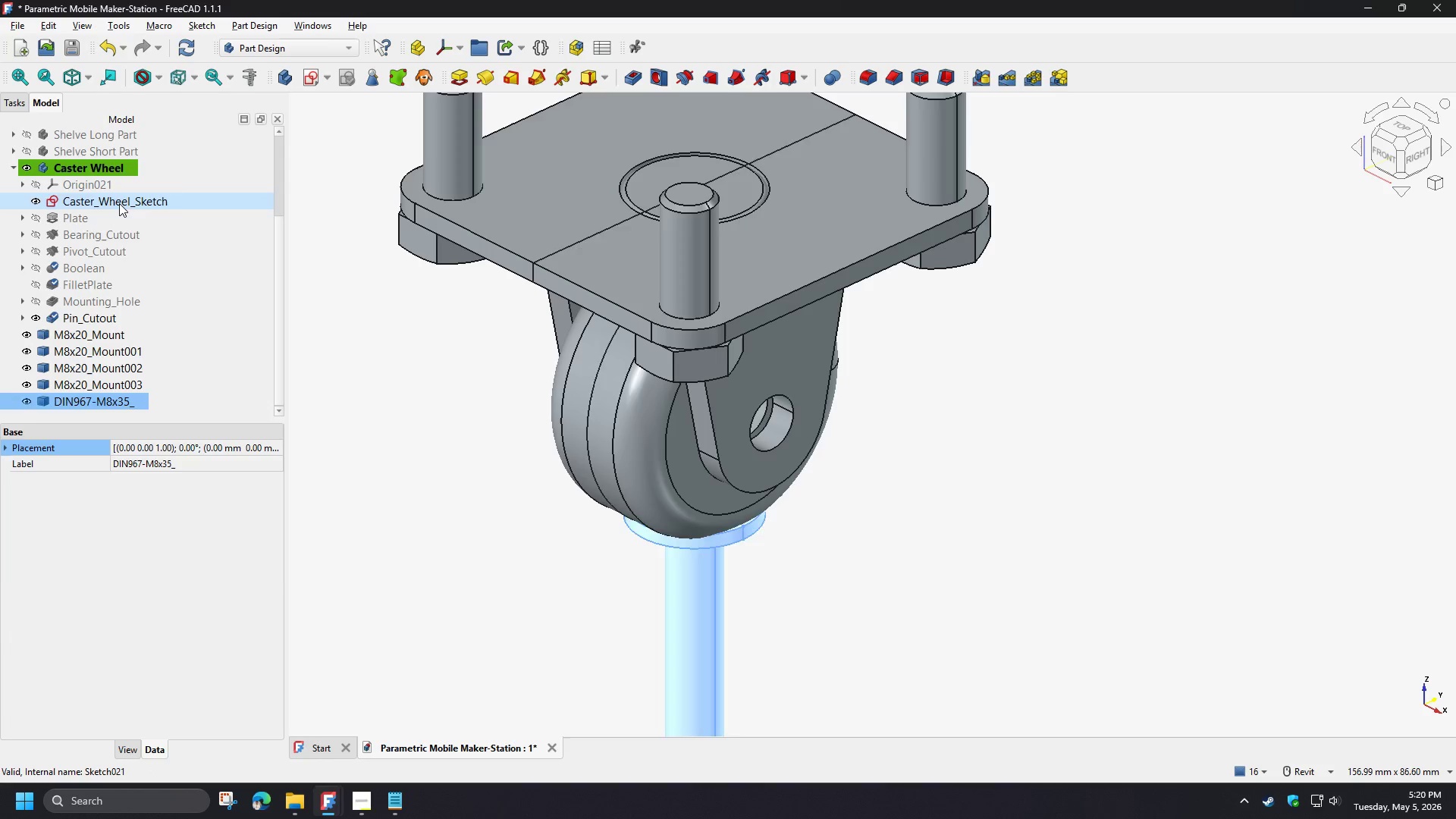 
double_click([119, 203])
 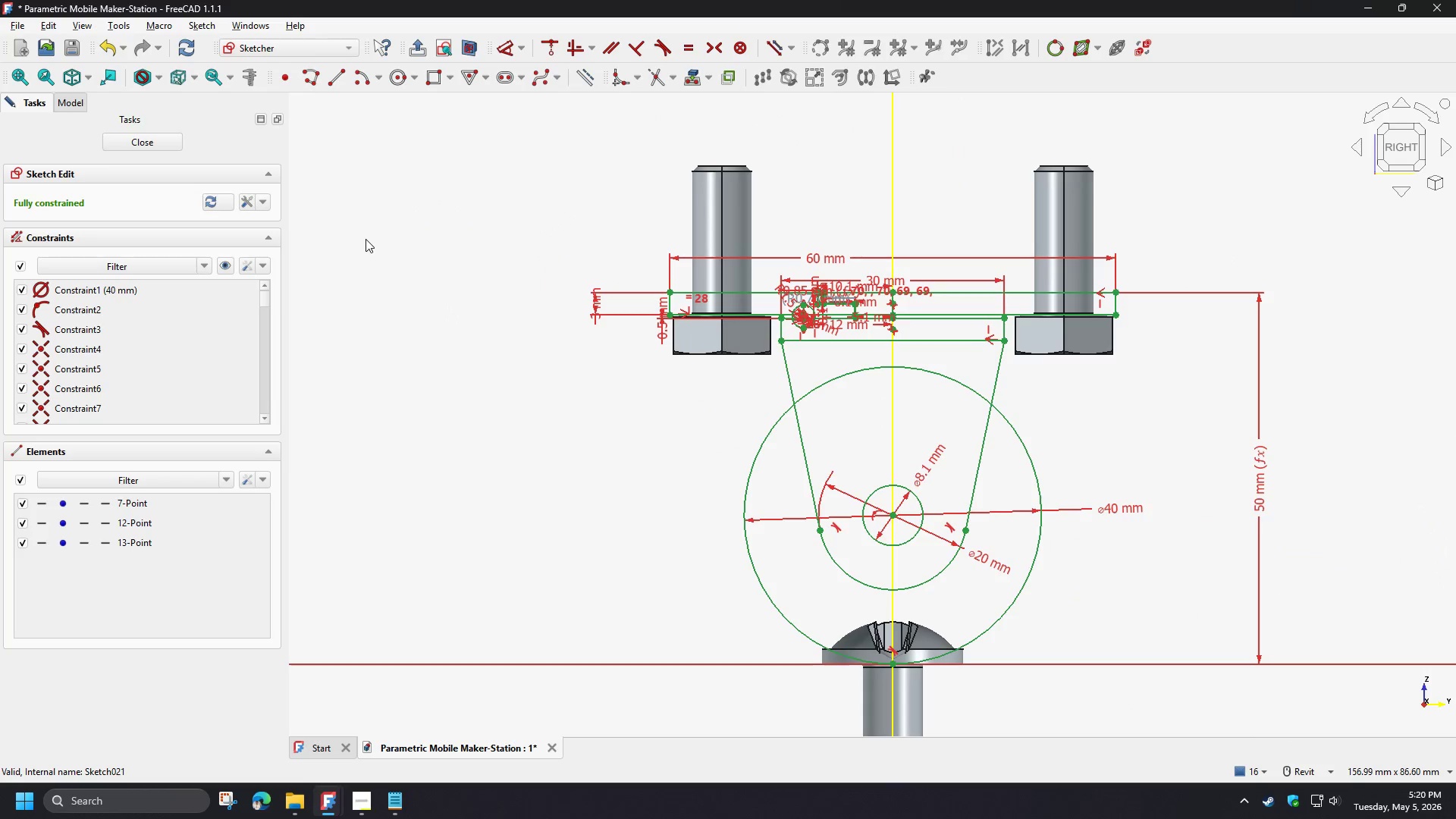 
left_click([148, 138])
 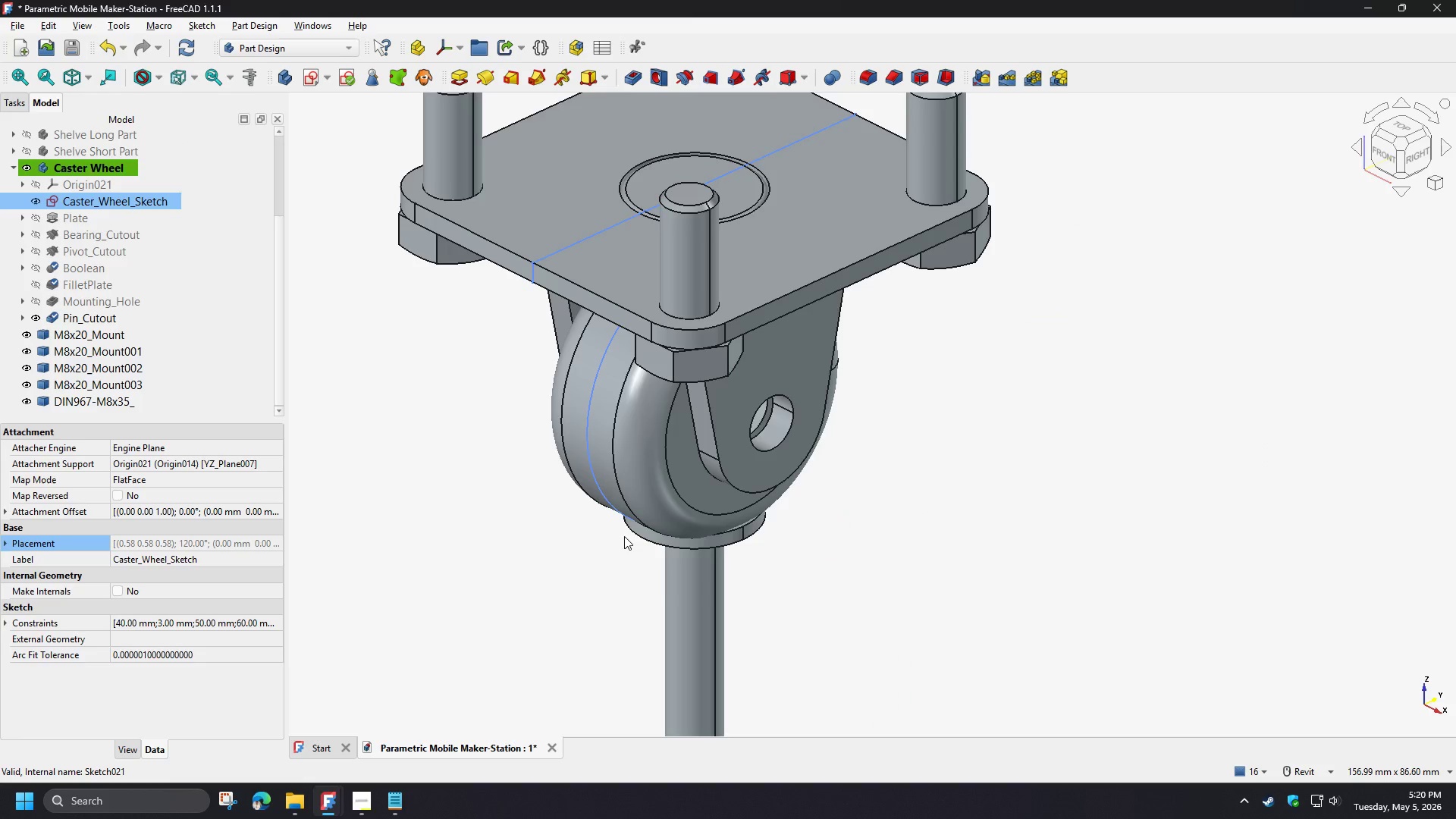 
left_click([696, 602])
 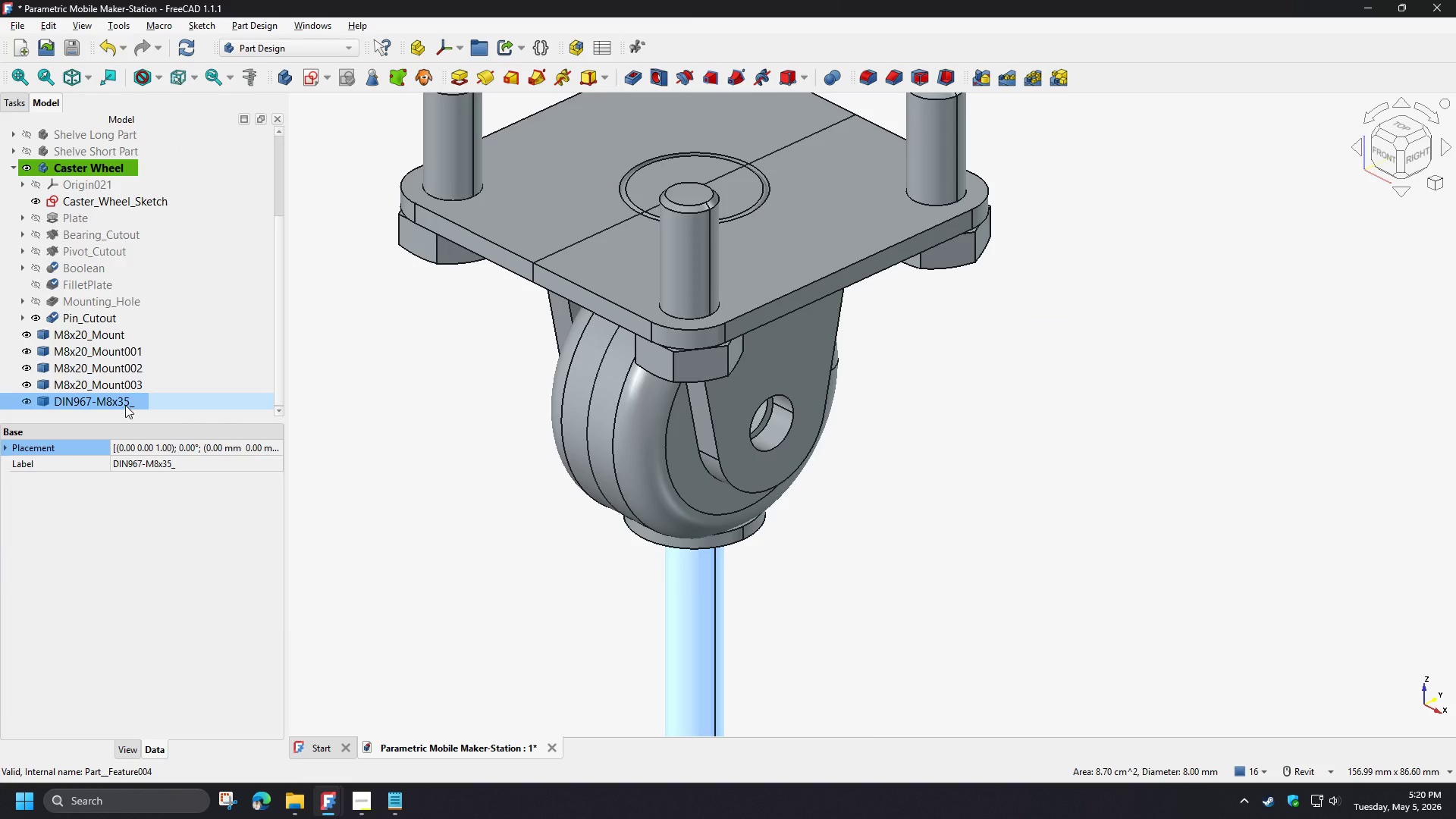 
wait(7.08)
 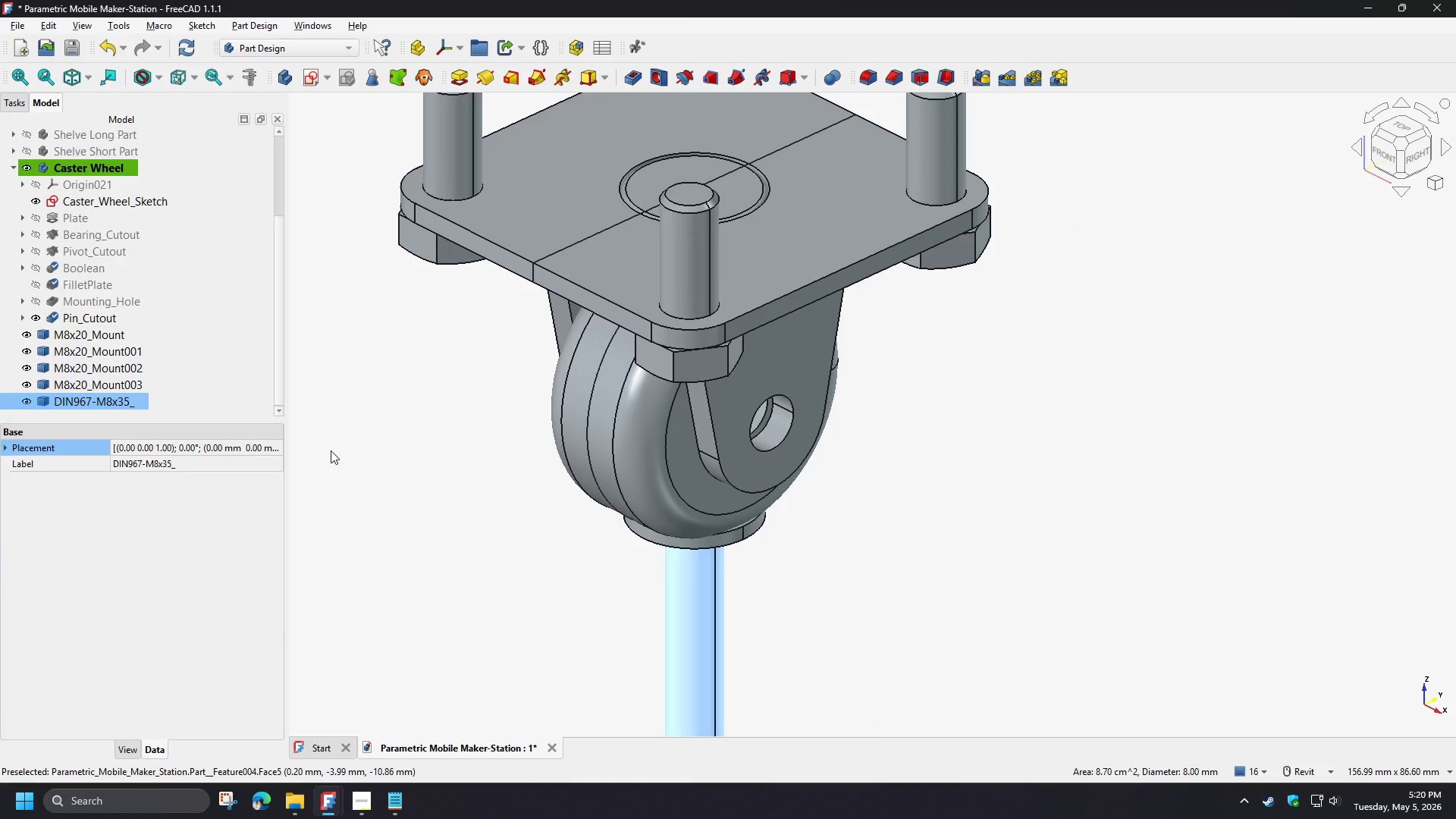 
double_click([271, 449])
 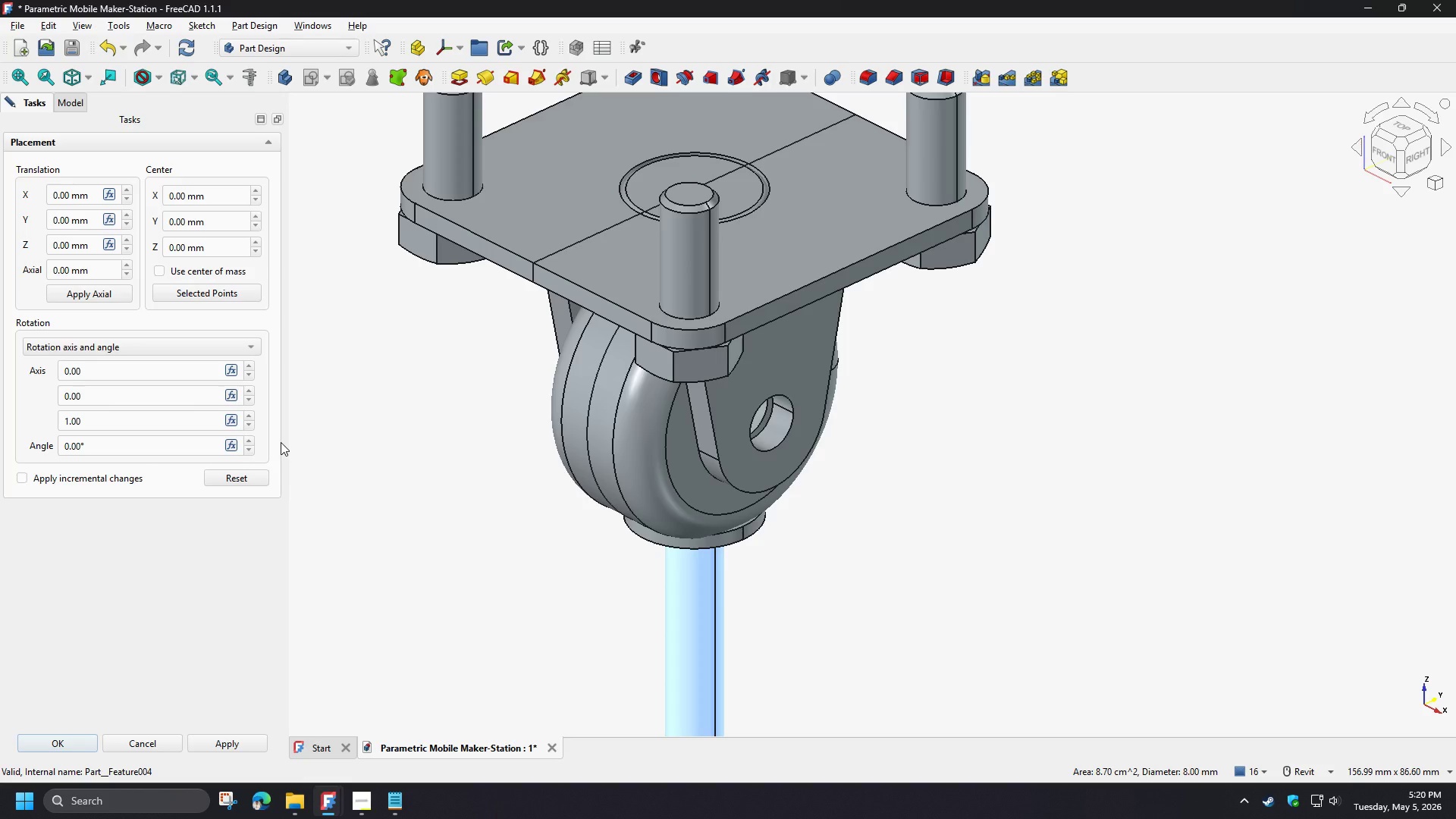 
wait(5.61)
 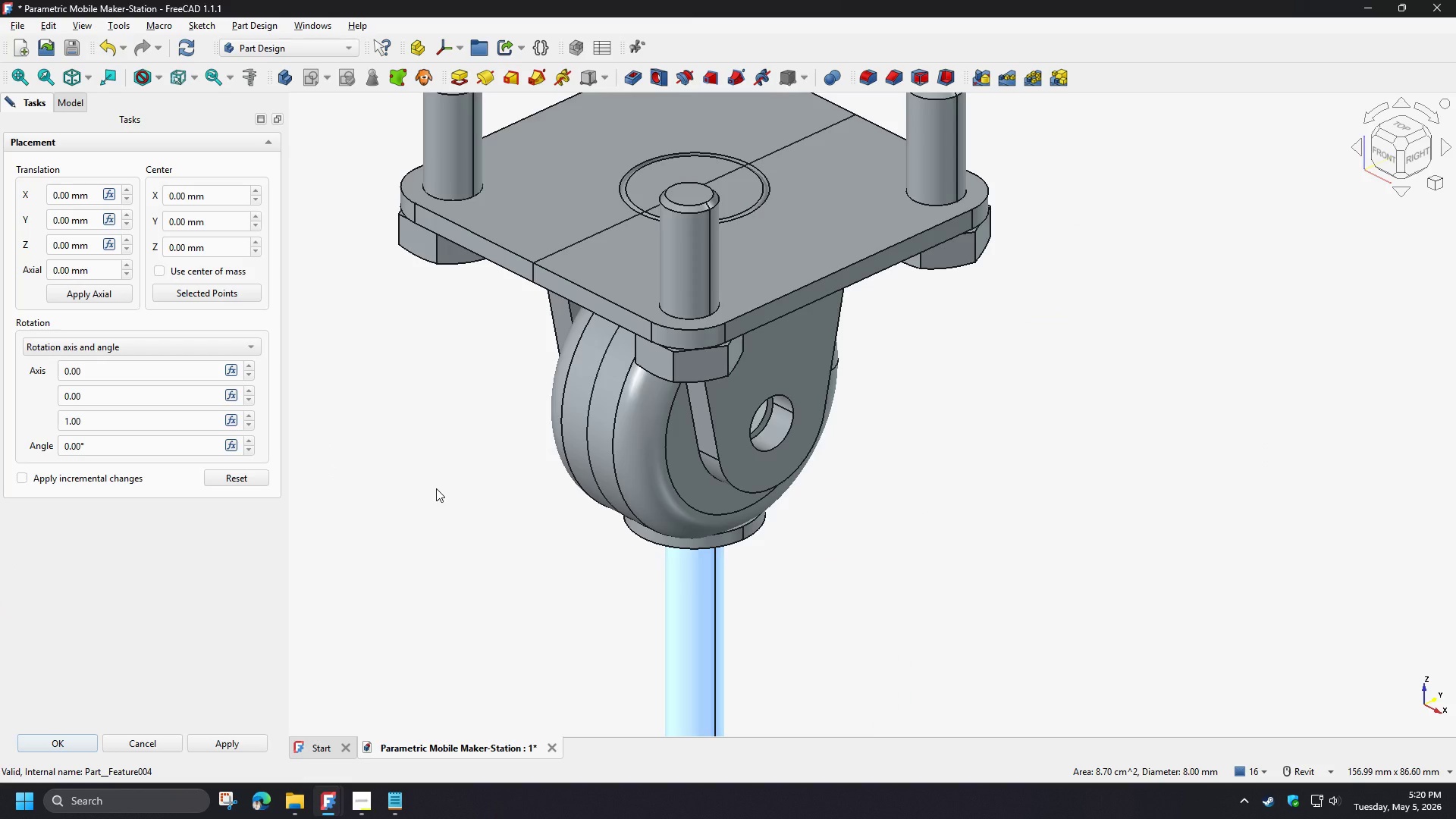 
left_click_drag(start_coordinate=[99, 393], to_coordinate=[5, 388])
 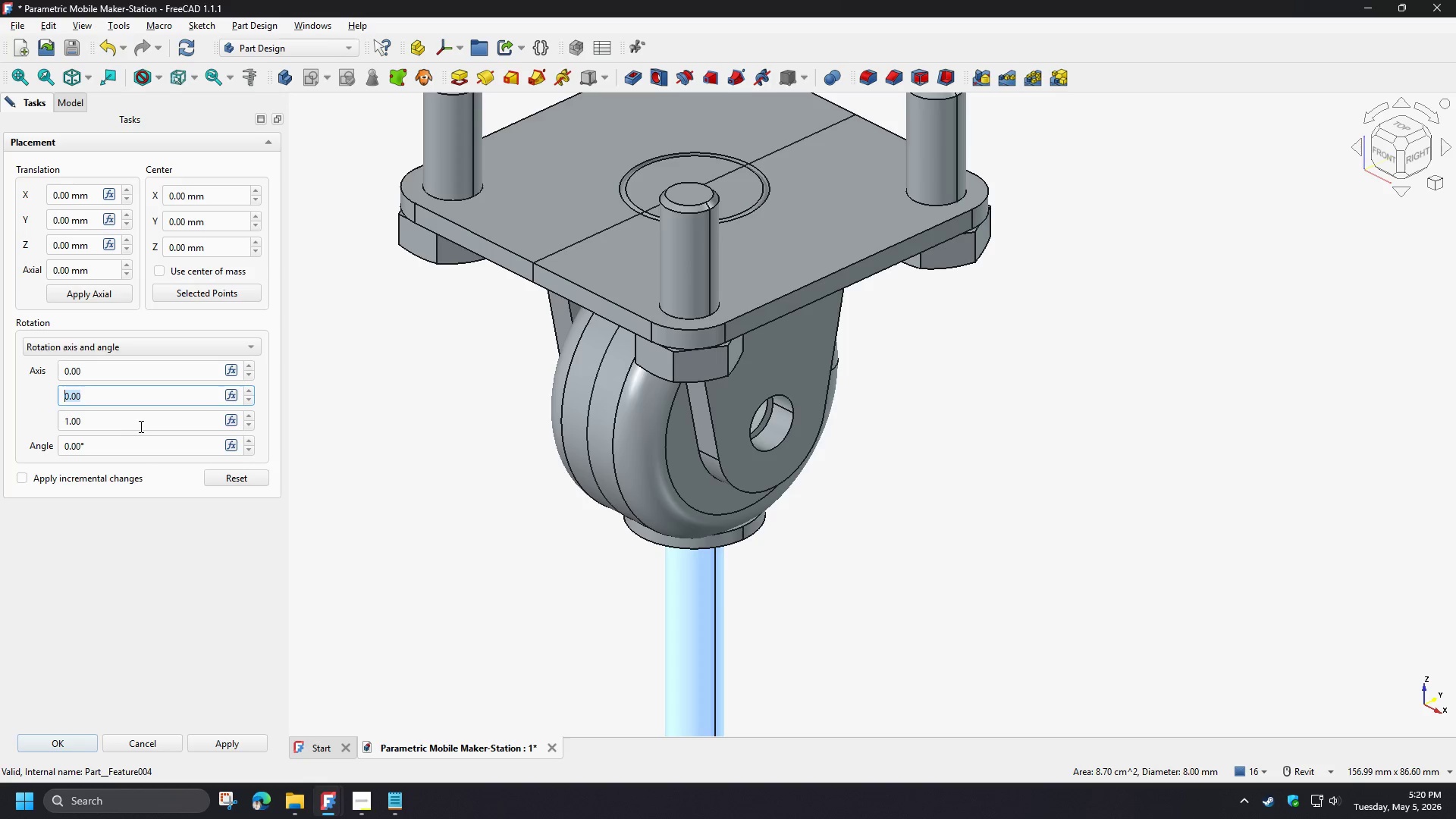 
key(Numpad1)
 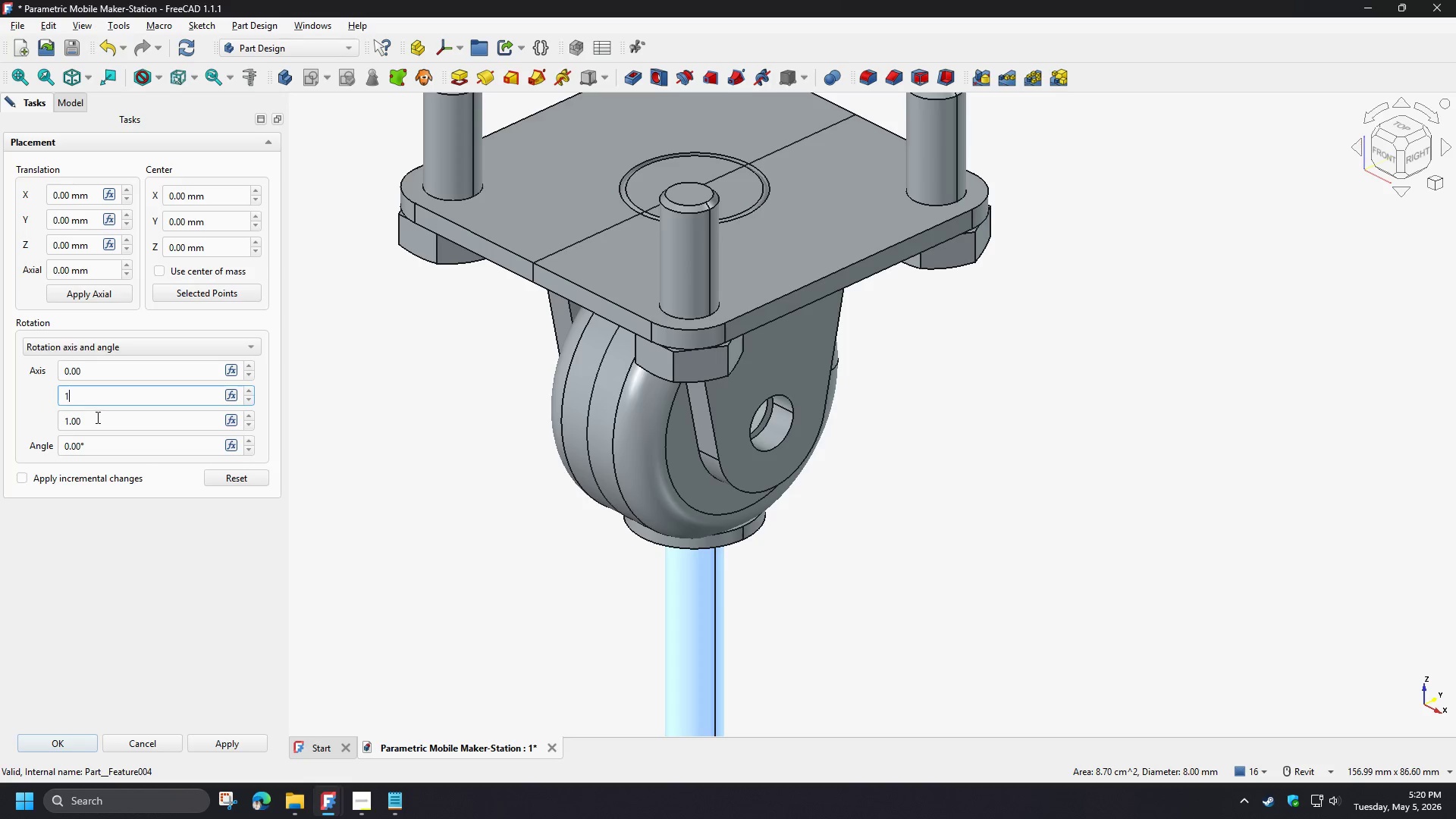 
left_click_drag(start_coordinate=[96, 417], to_coordinate=[0, 408])
 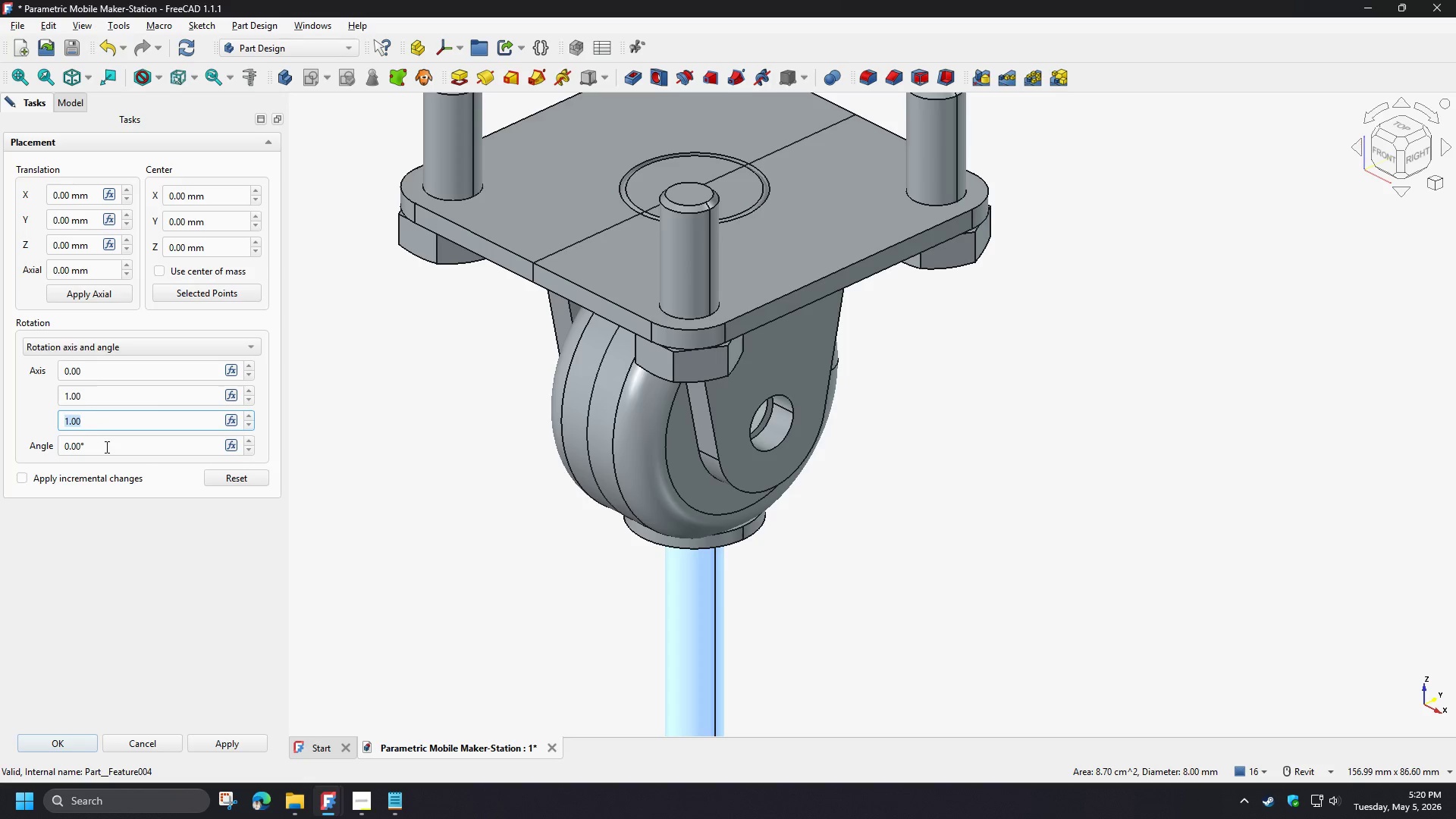 
key(Backspace)
 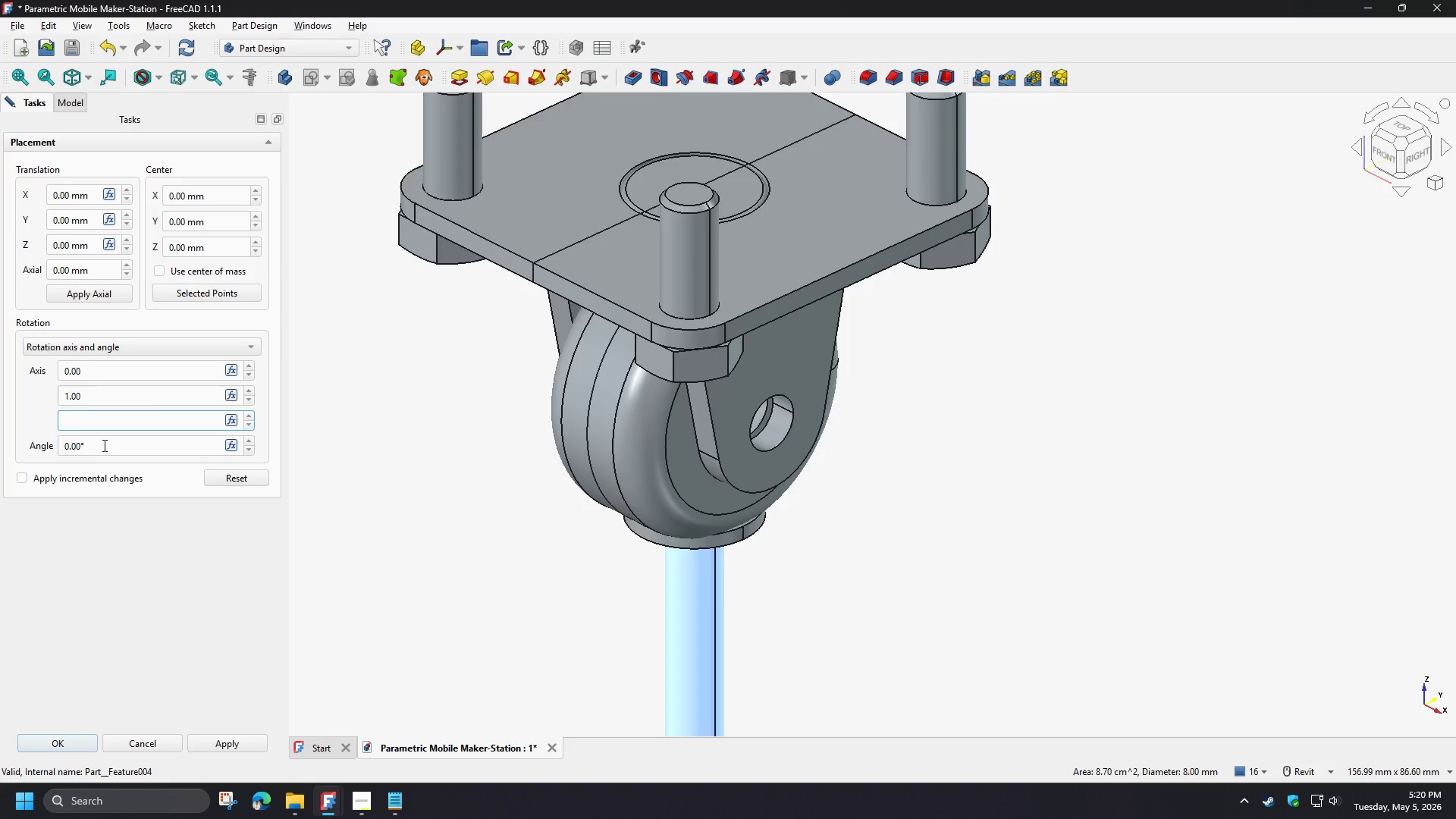 
key(Numpad0)
 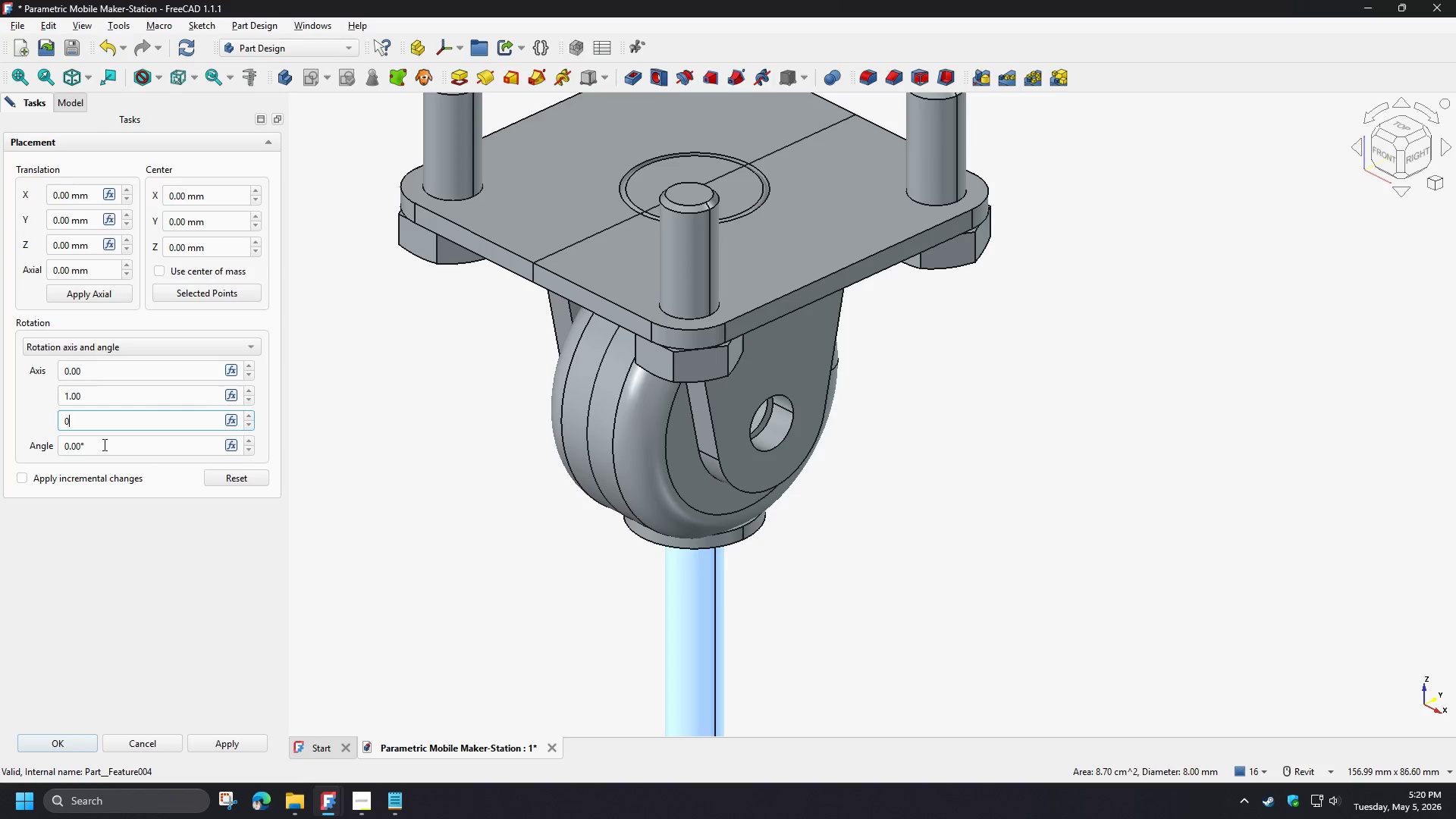 
left_click_drag(start_coordinate=[103, 444], to_coordinate=[19, 439])
 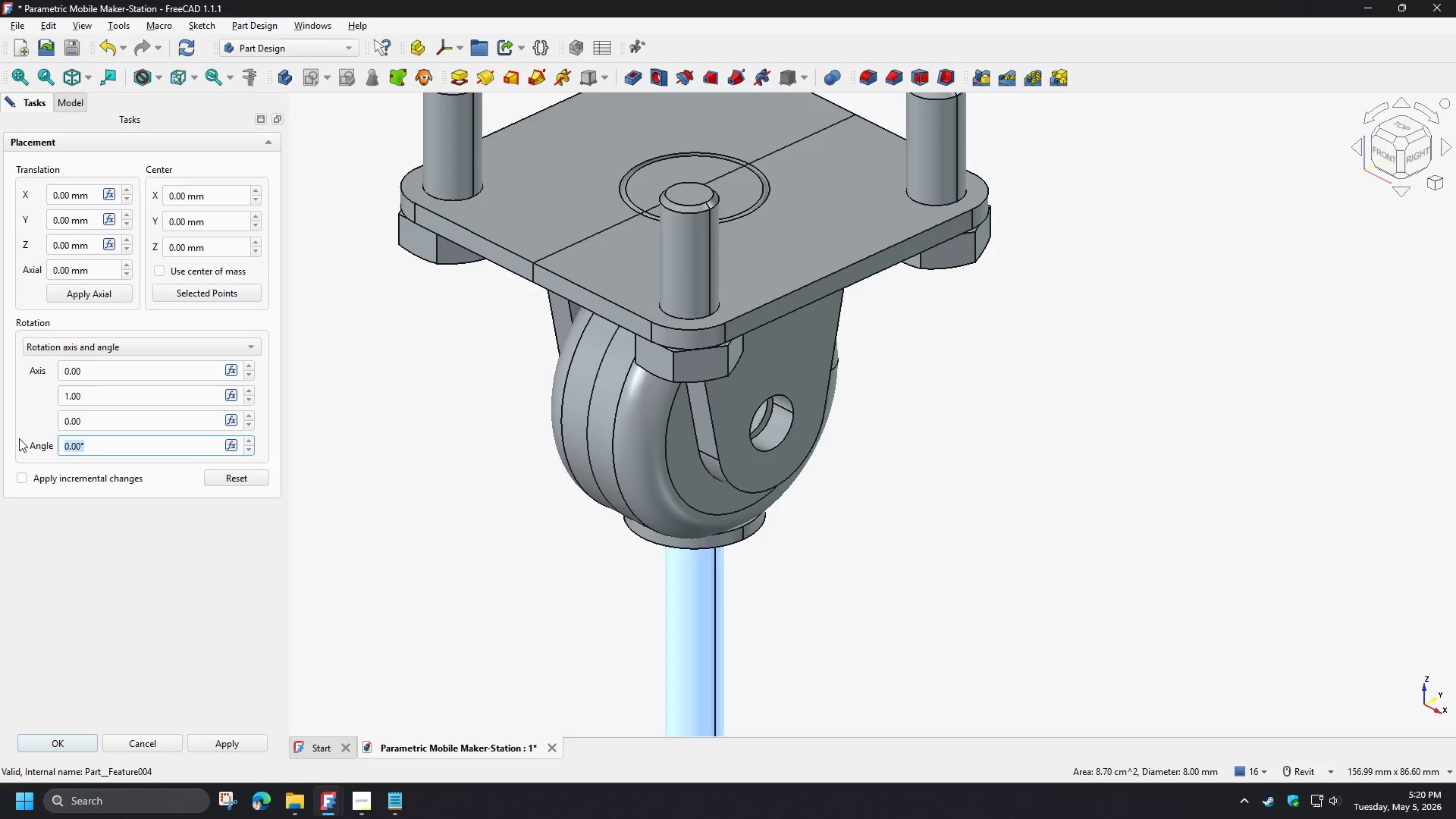 
key(NumpadSubtract)
 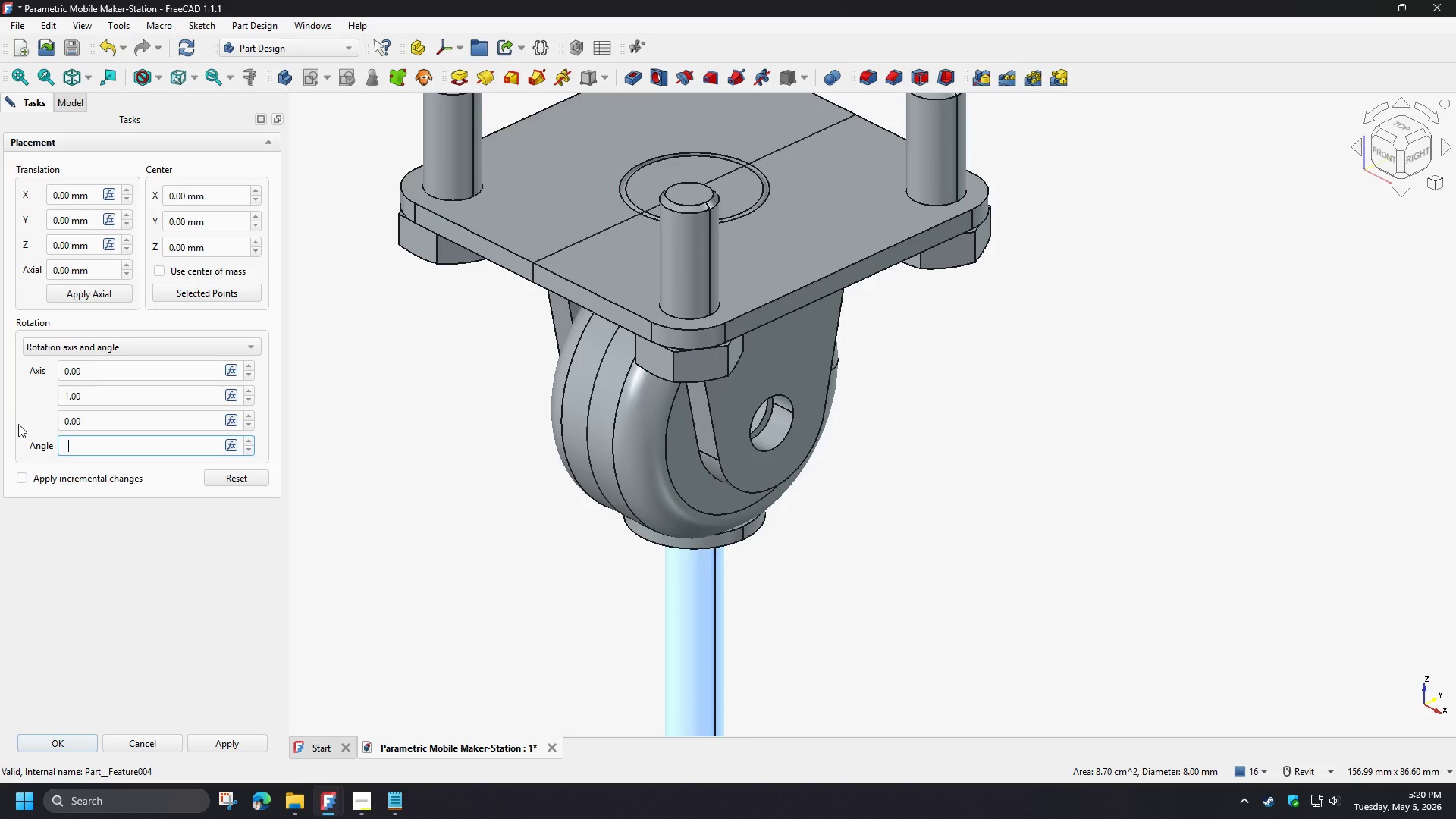 
key(Numpad9)
 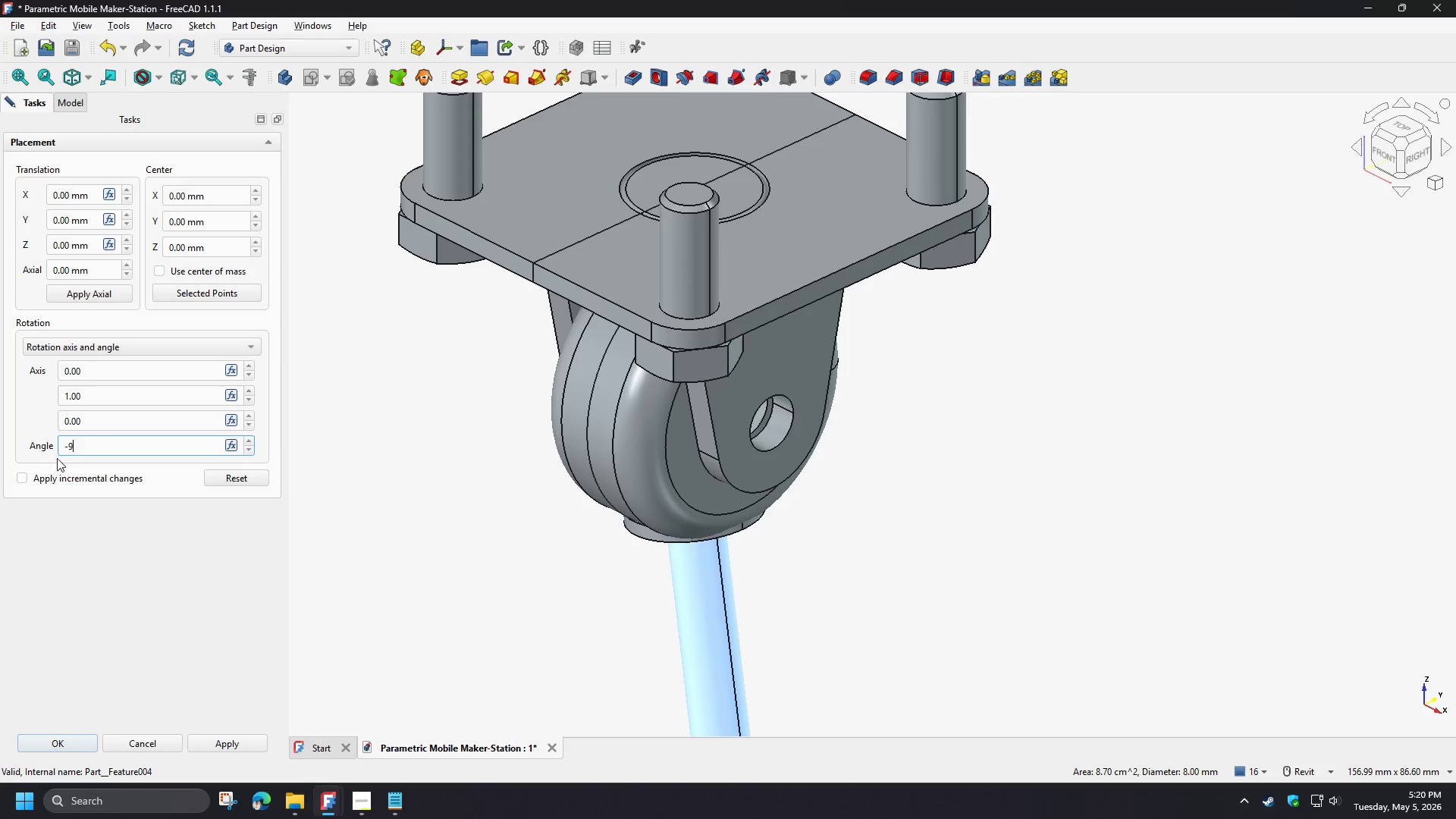 
key(Numpad0)
 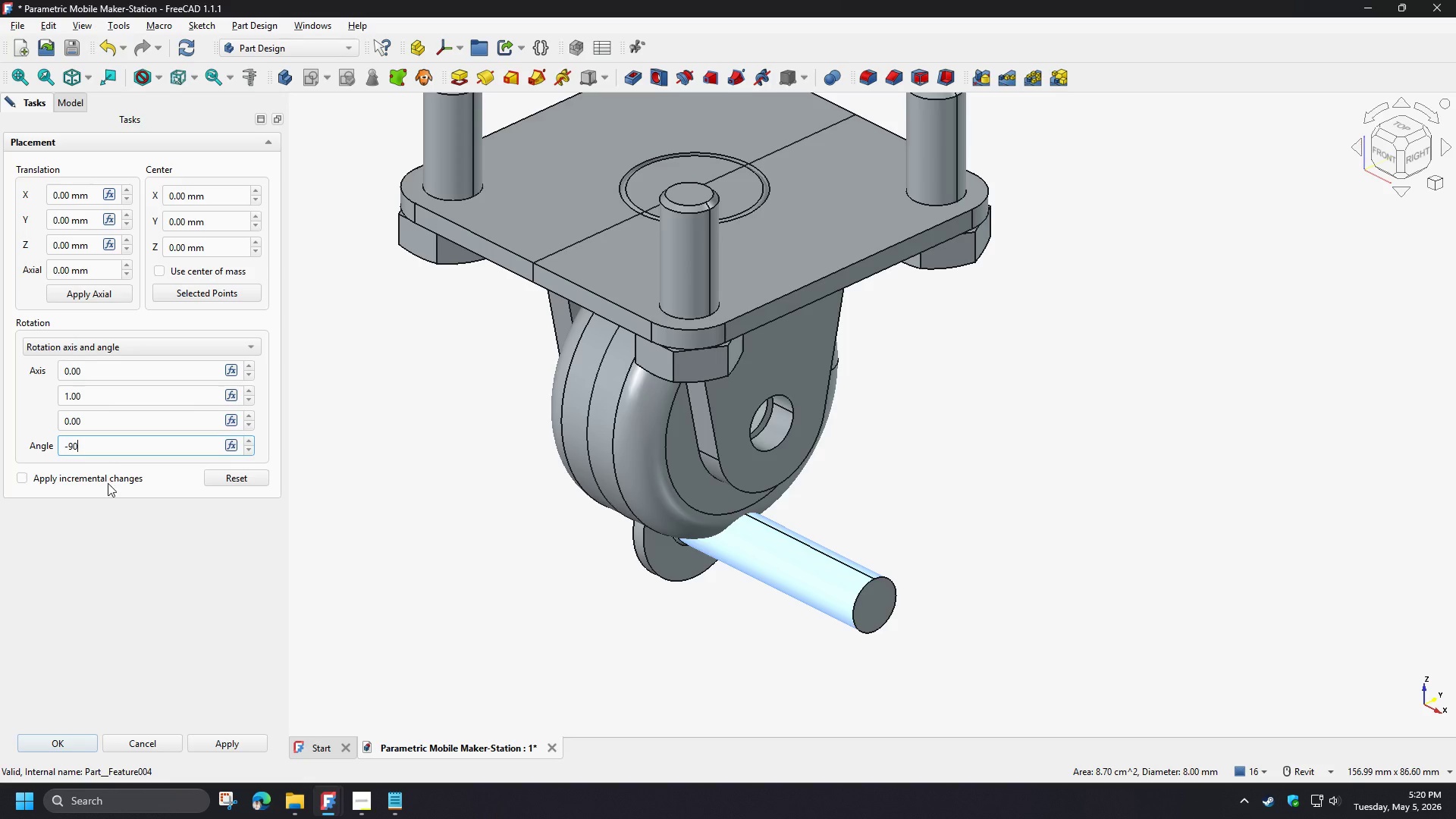 
left_click_drag(start_coordinate=[91, 448], to_coordinate=[24, 437])
 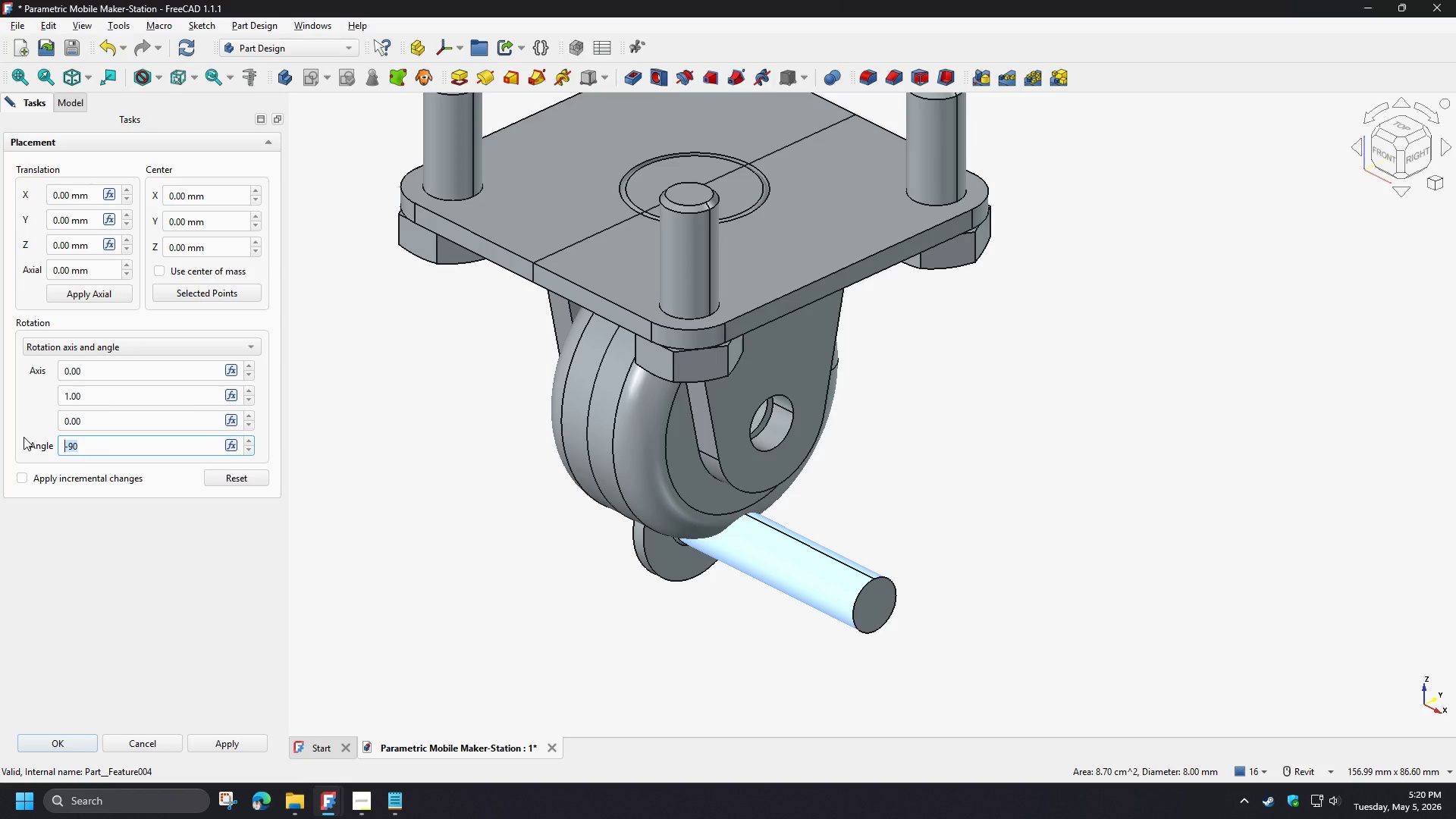 
key(Numpad9)
 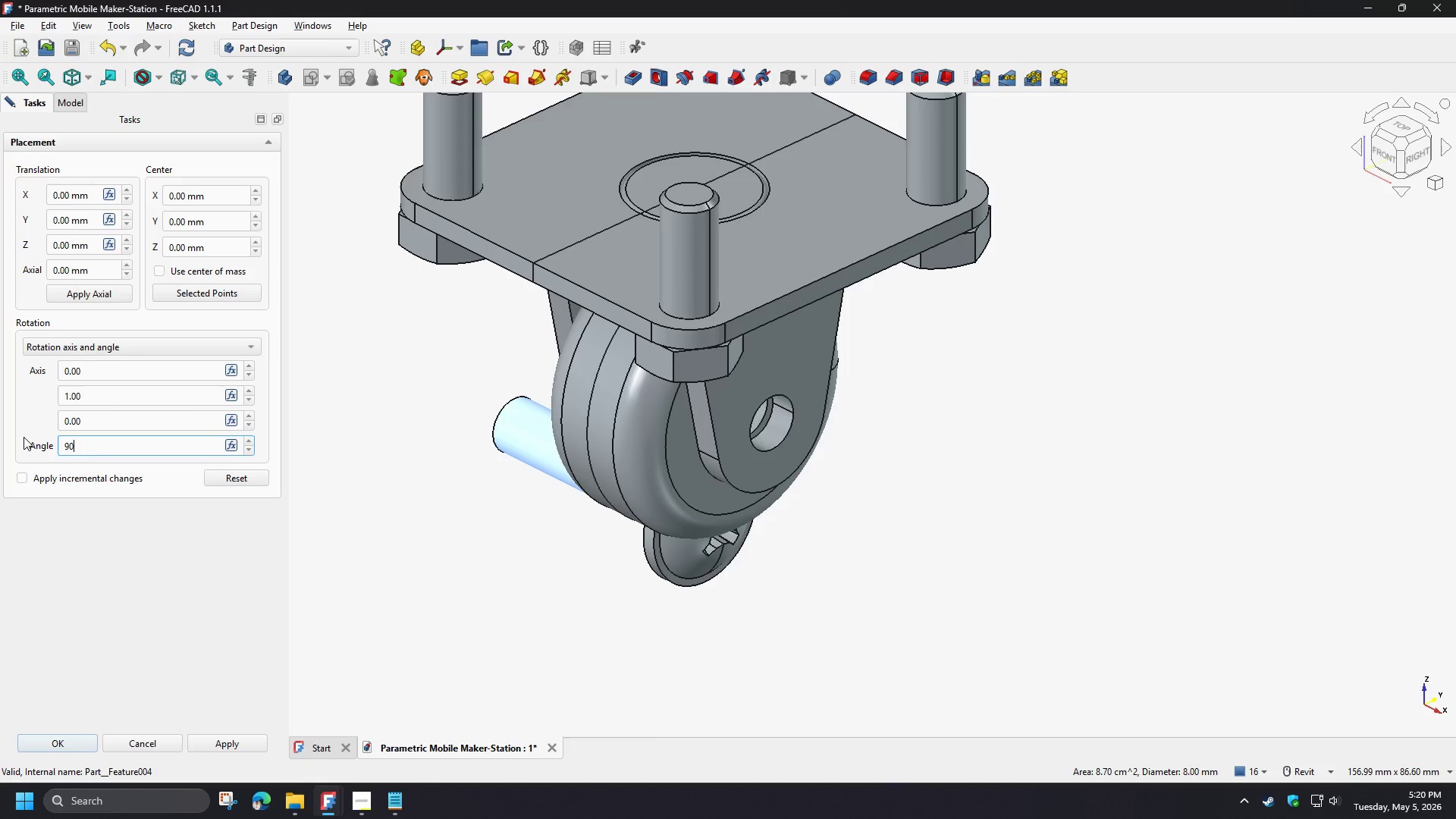 
key(Numpad0)
 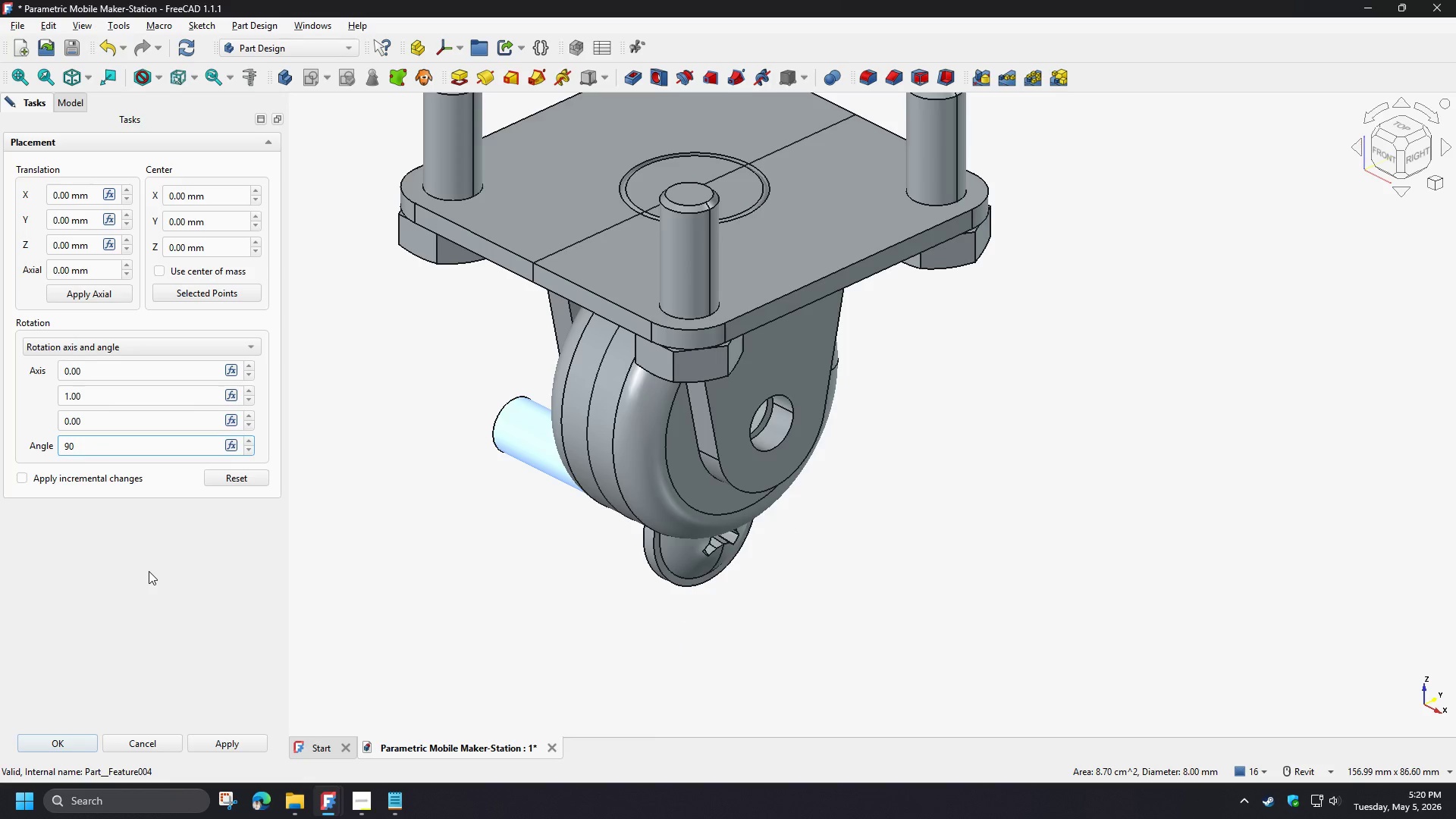 
left_click([149, 571])
 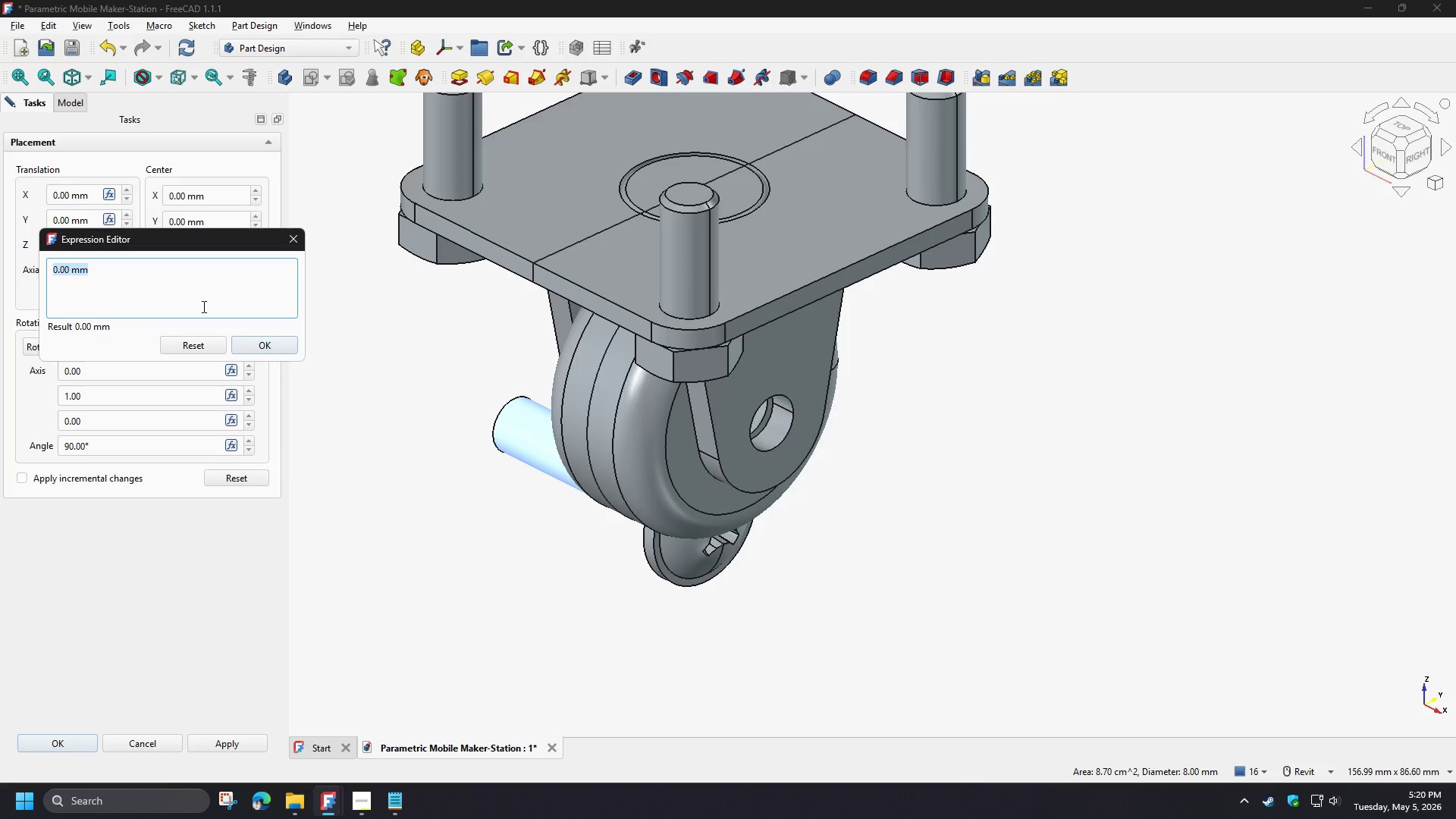 
wait(27.47)
 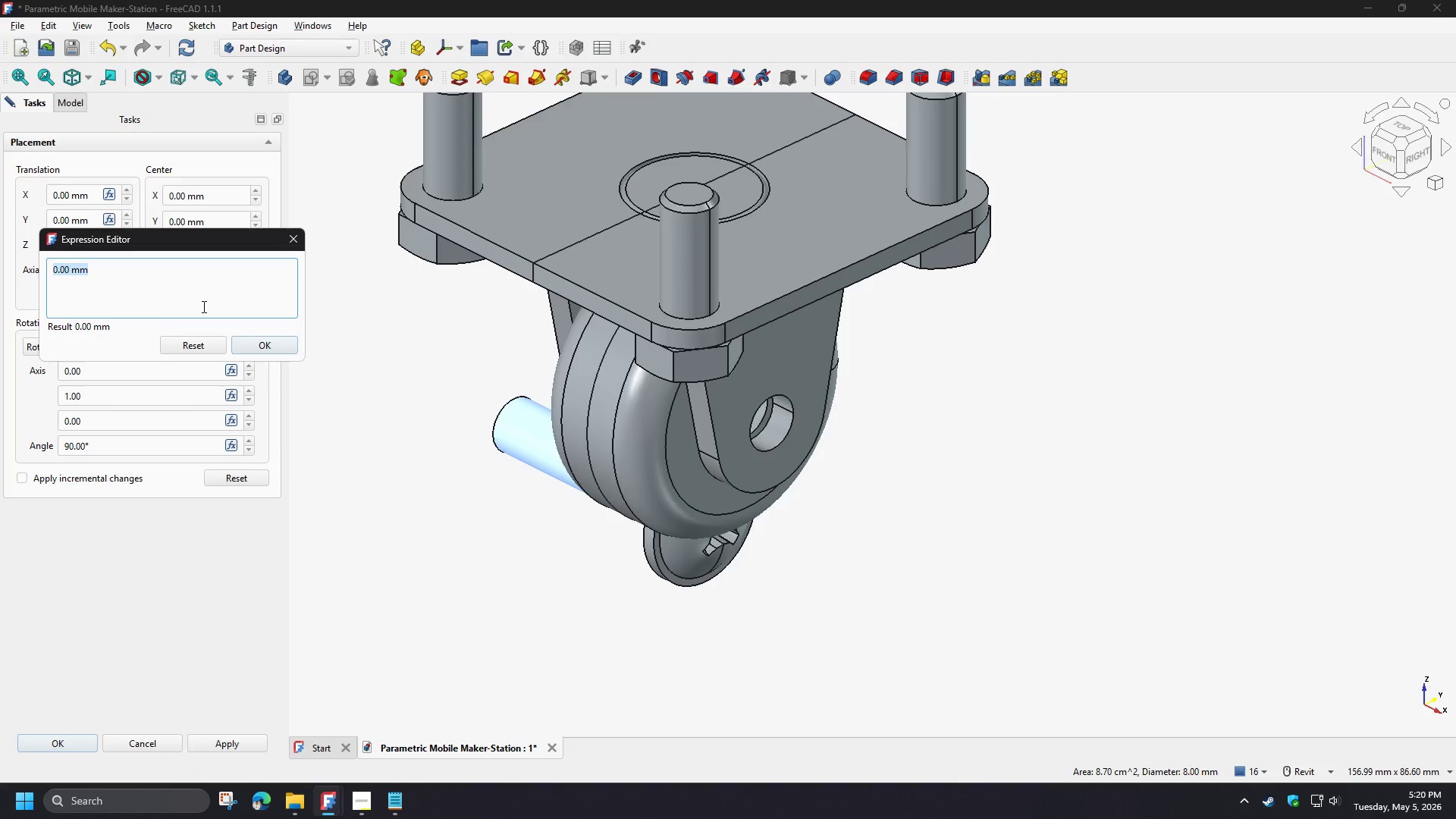 
key(Numpad2)
 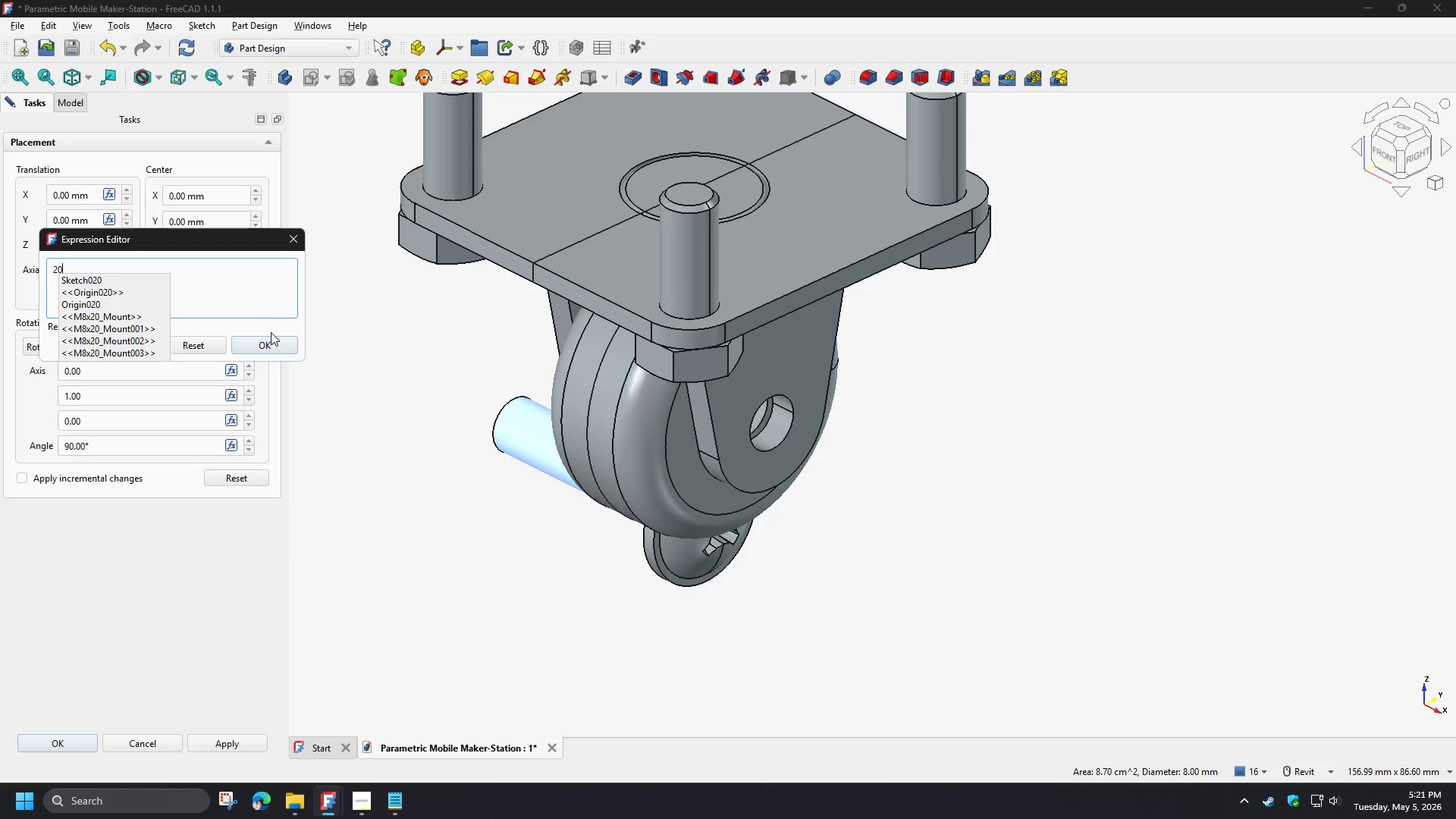 
key(Numpad0)
 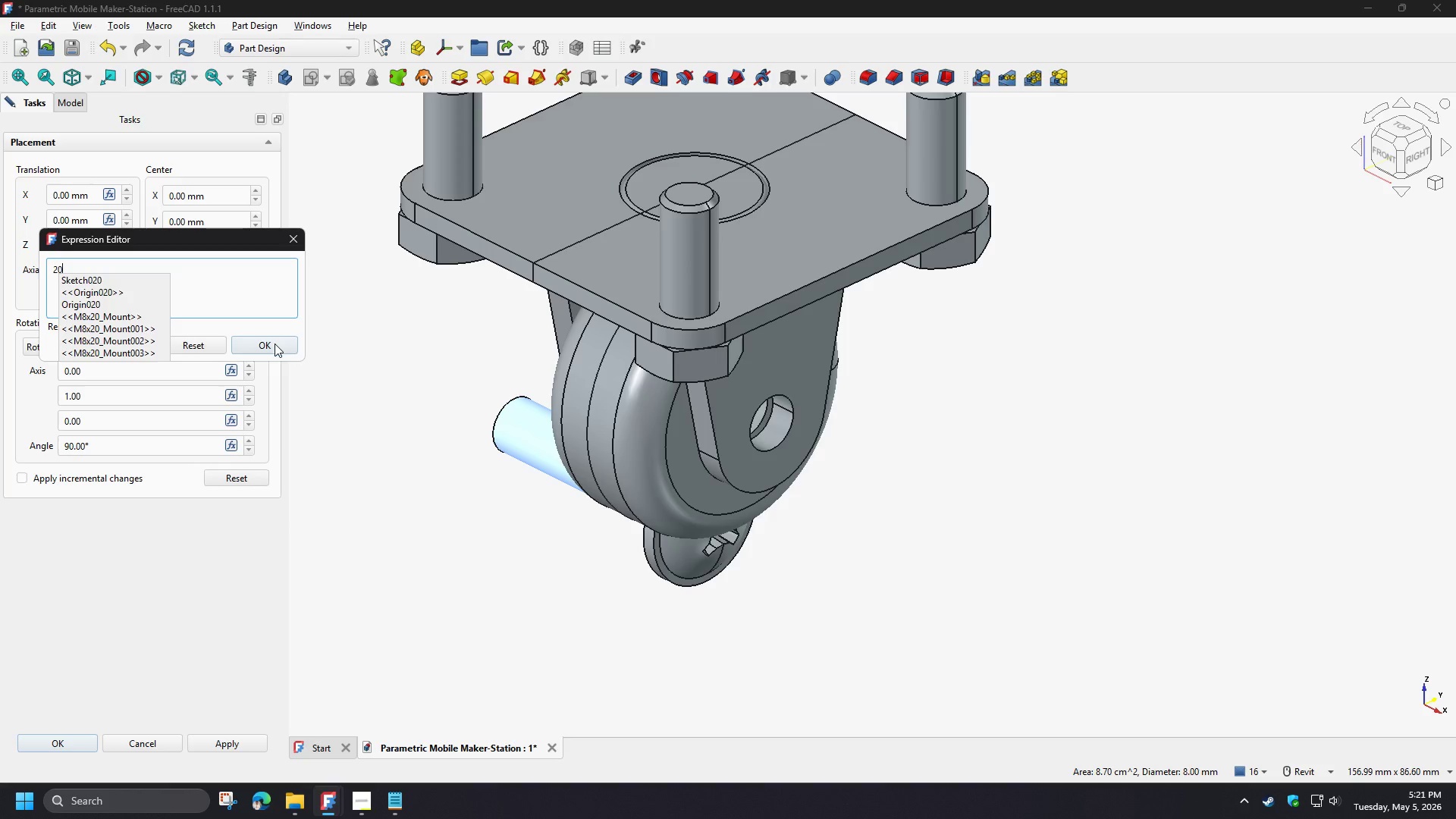 
left_click([275, 344])
 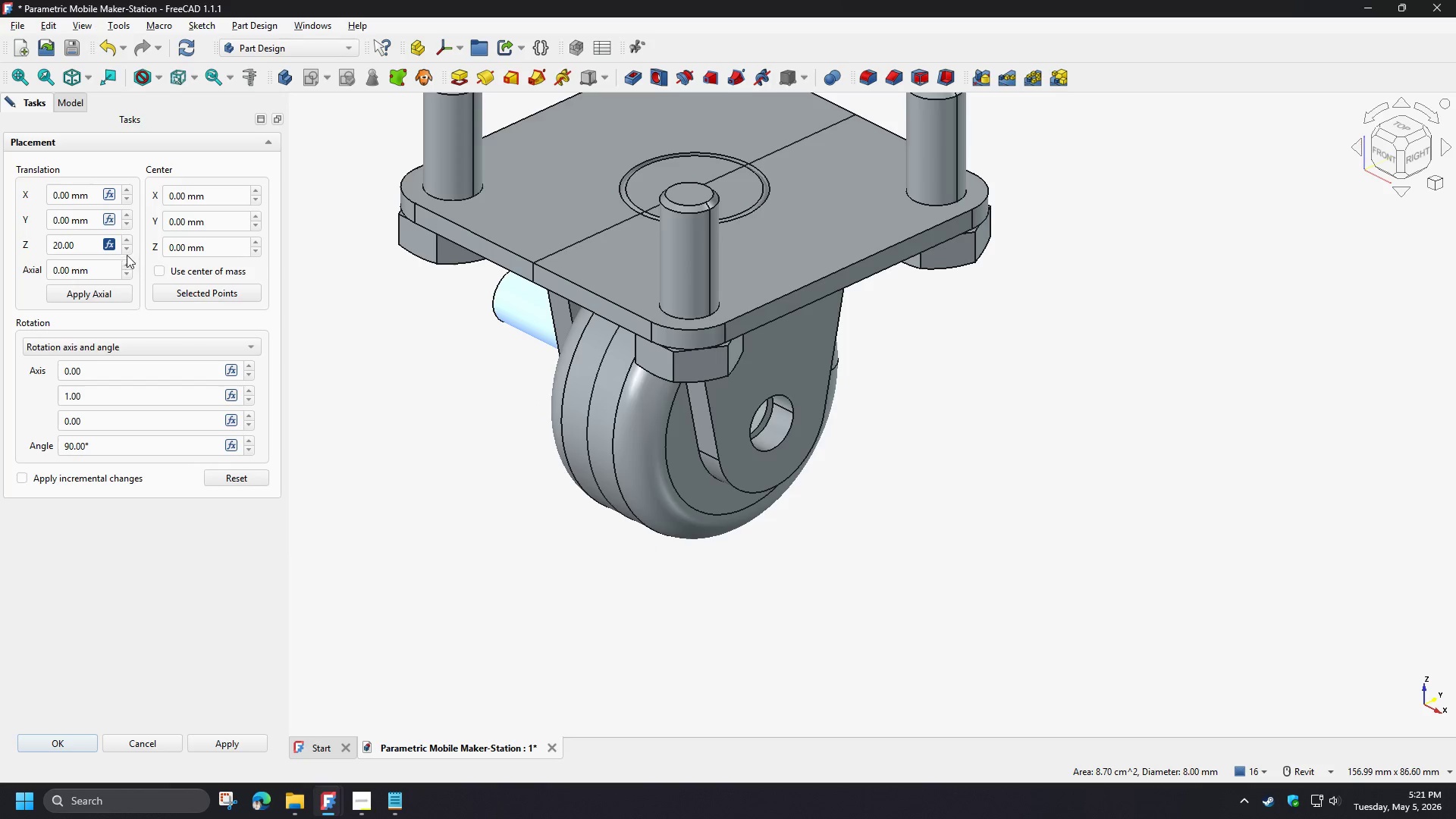 
mouse_move([109, 209])
 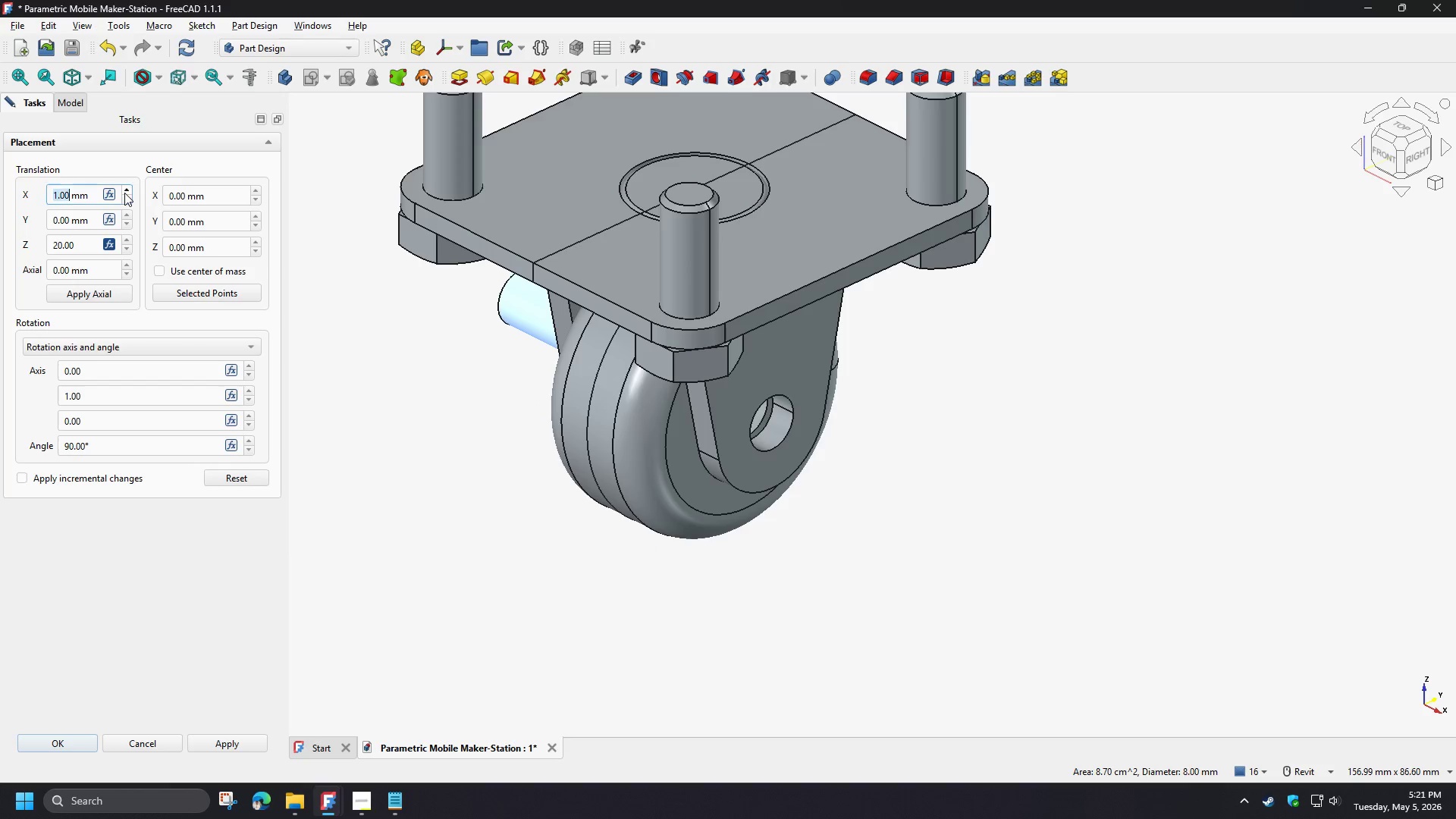 
left_click([124, 193])
 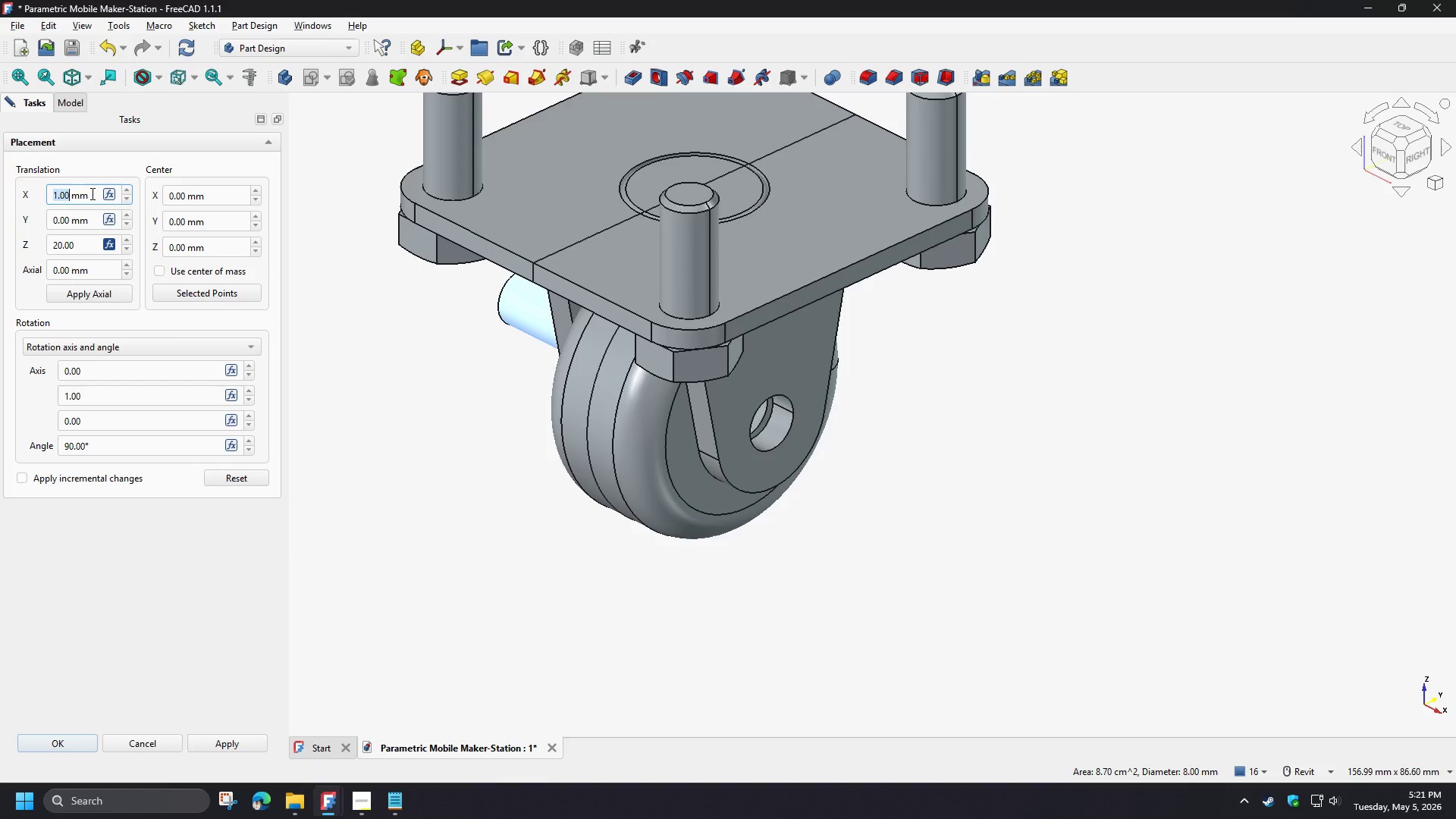 
key(Numpad1)
 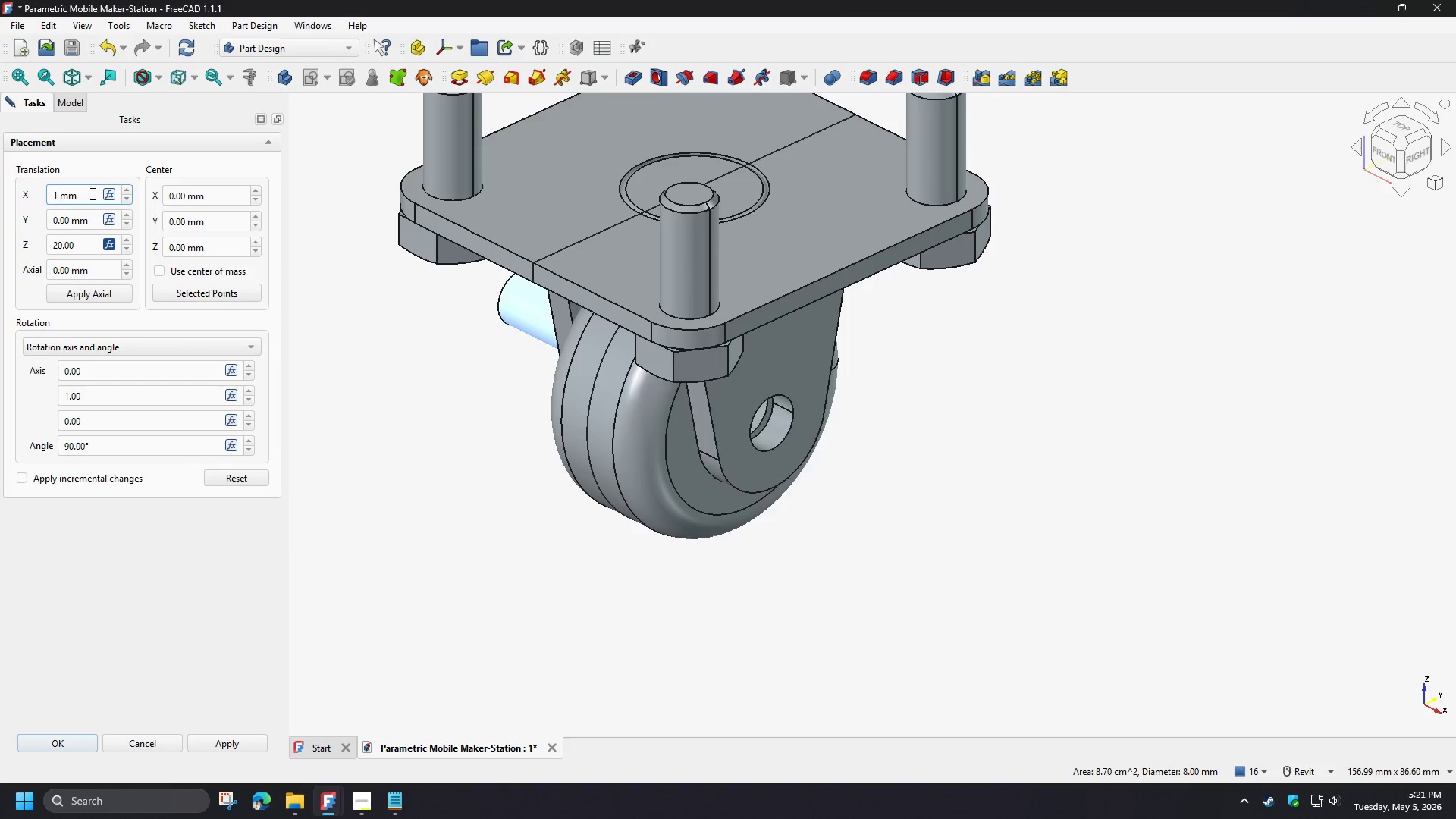 
key(Numpad5)
 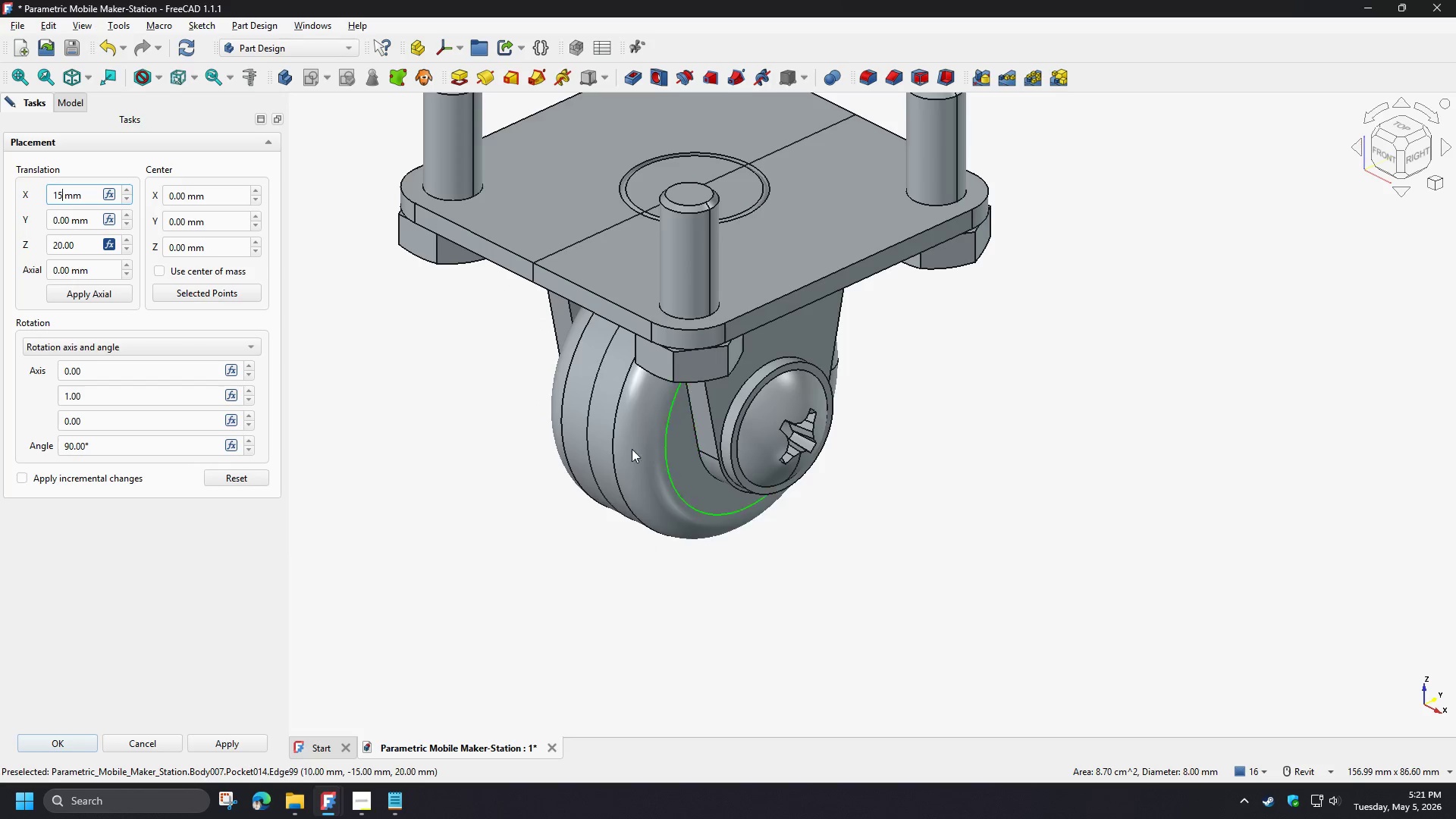 
hold_key(key=ShiftLeft, duration=0.98)
 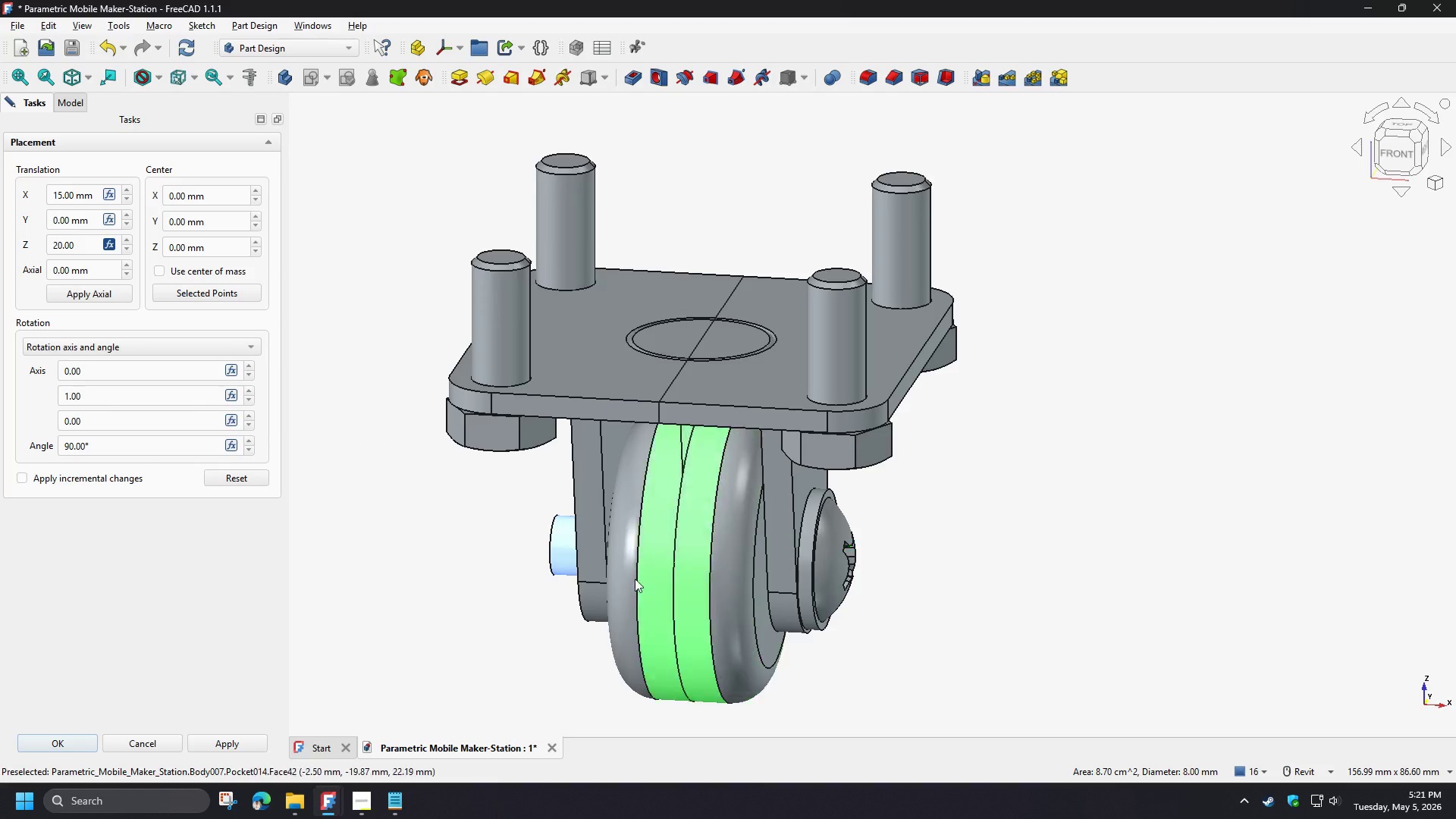 
hold_key(key=ShiftLeft, duration=1.5)
 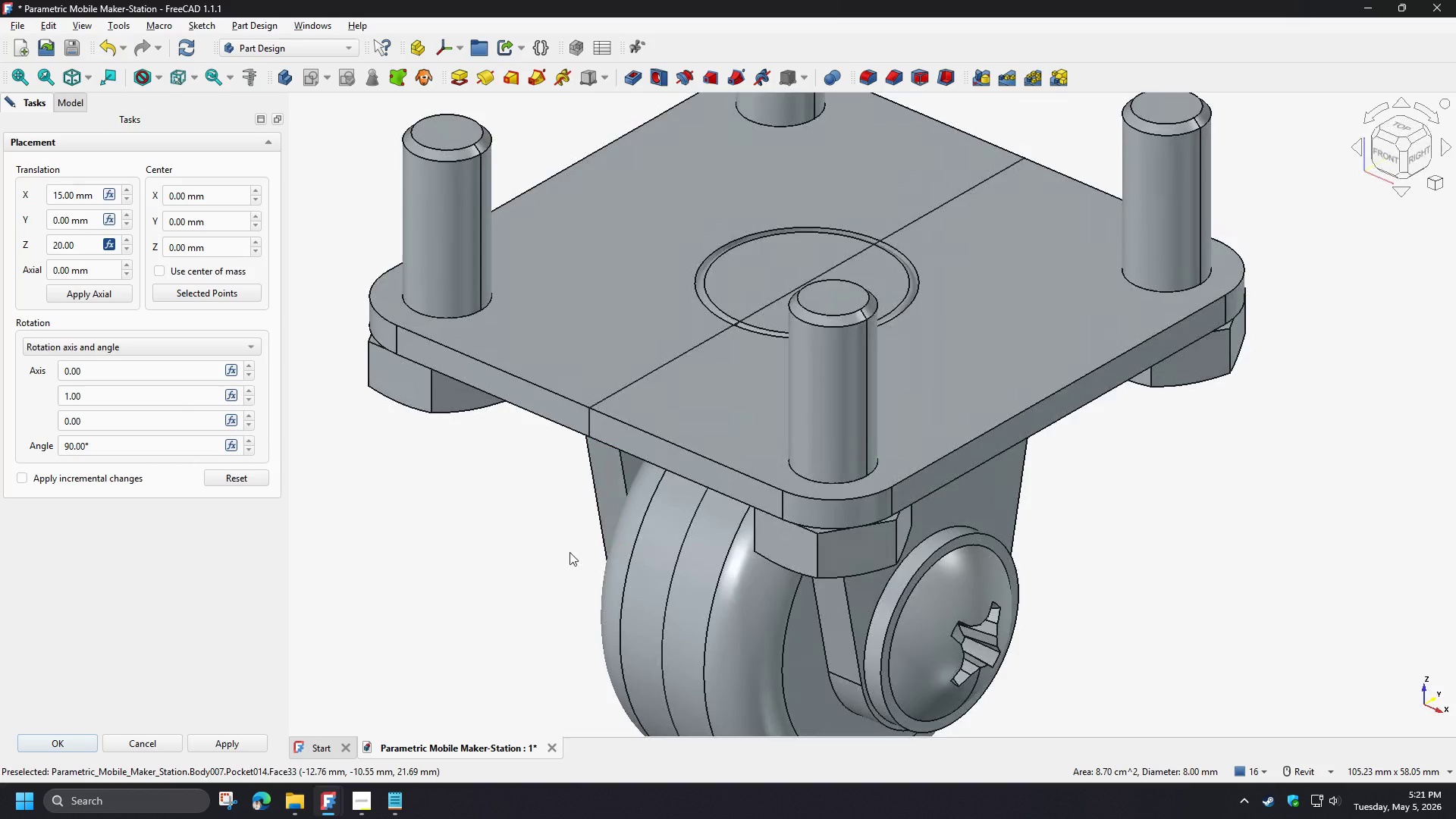 
scroll: coordinate [532, 566], scroll_direction: up, amount: 2.0
 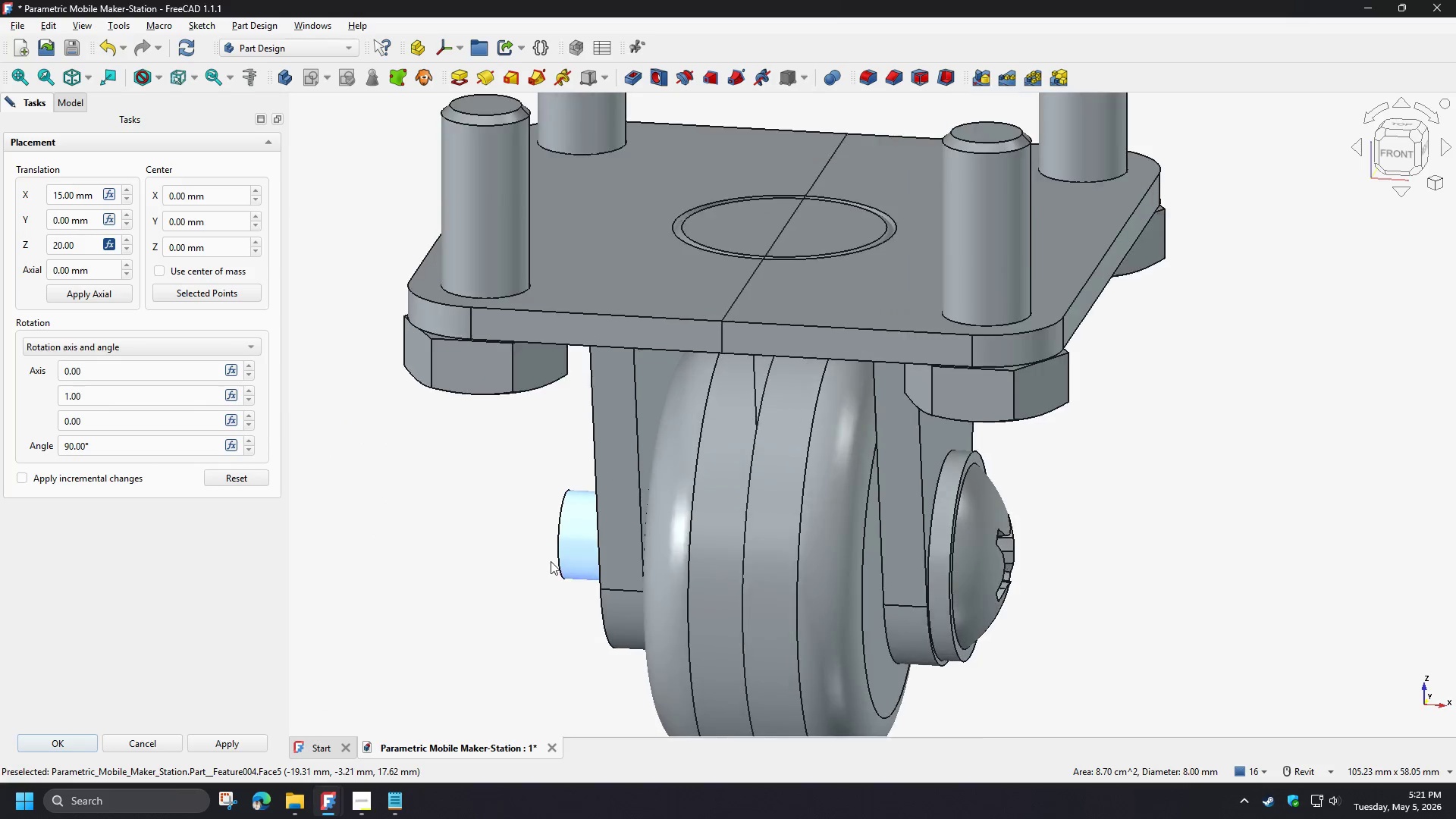 
hold_key(key=ShiftLeft, duration=0.42)
 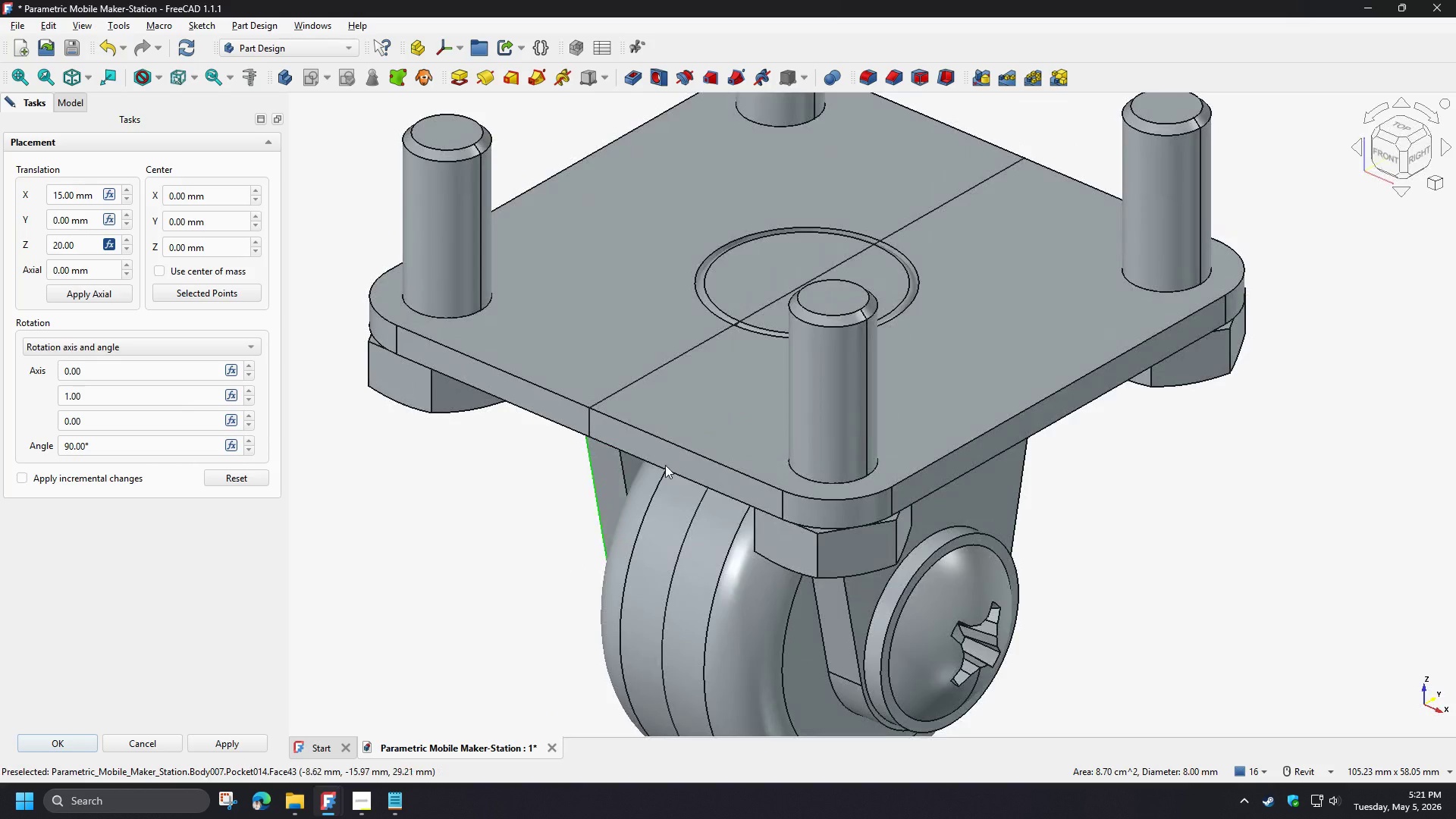 
scroll: coordinate [682, 400], scroll_direction: down, amount: 2.0
 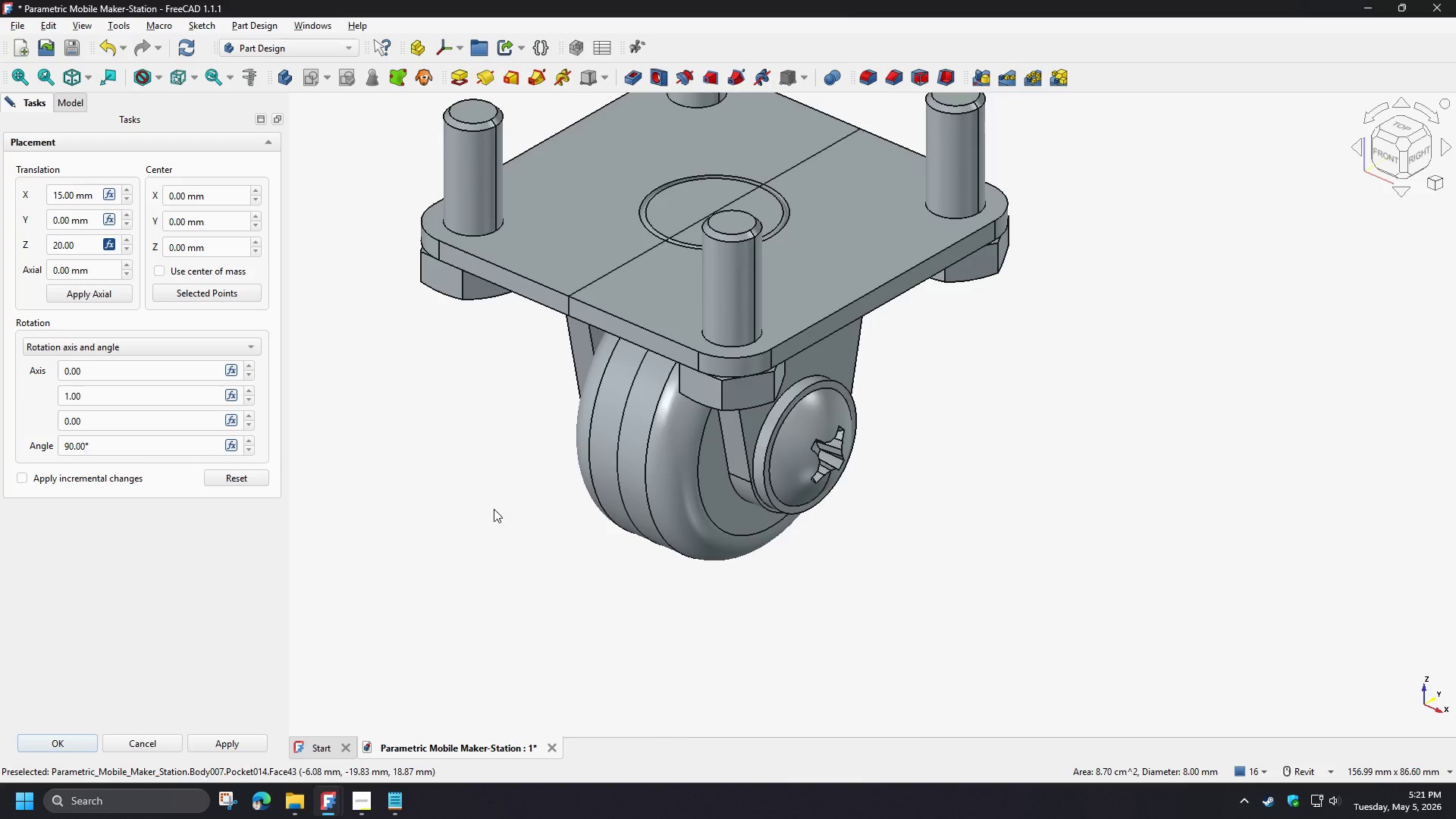 
left_click([504, 522])
 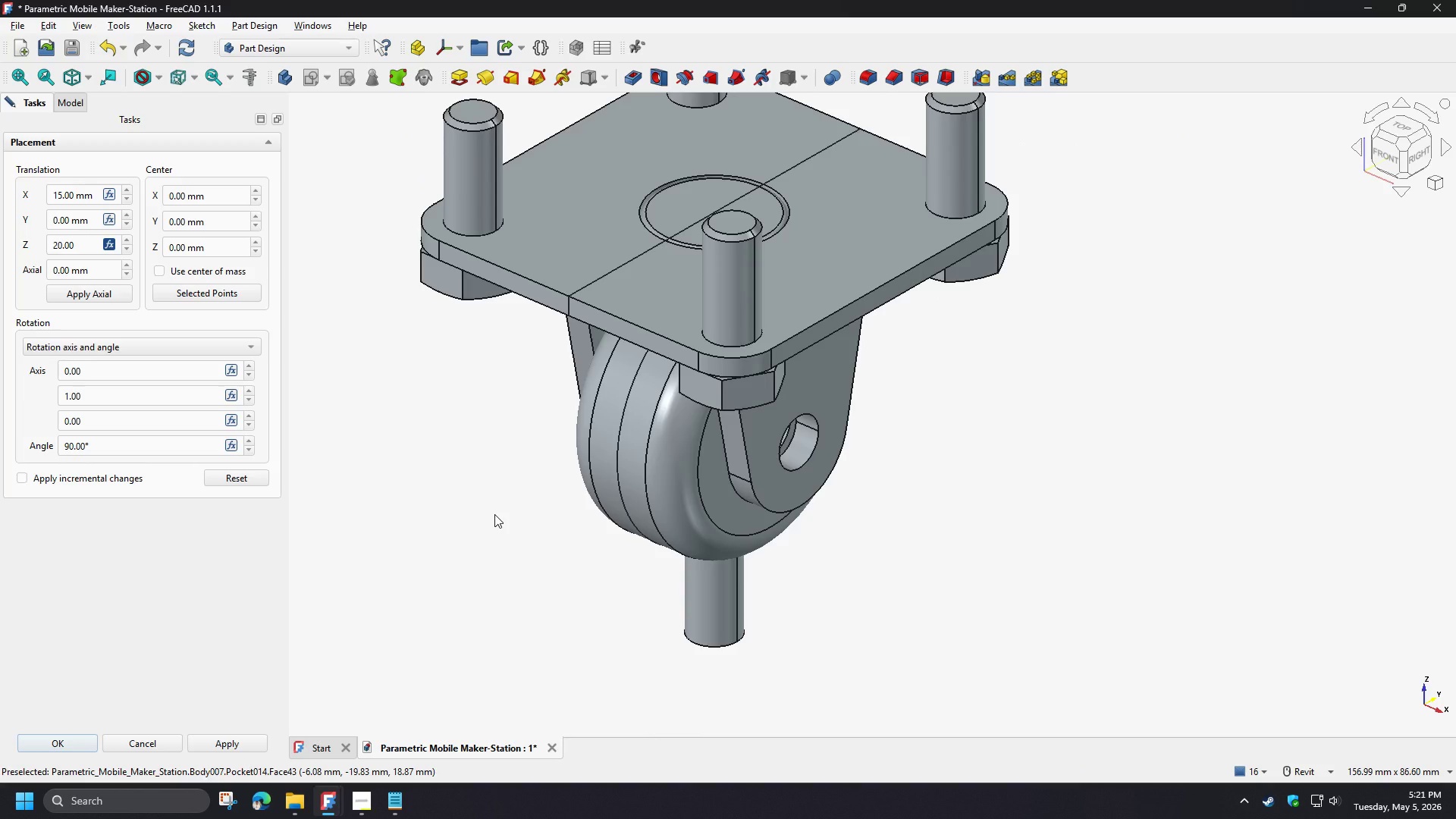 
left_click([242, 745])
 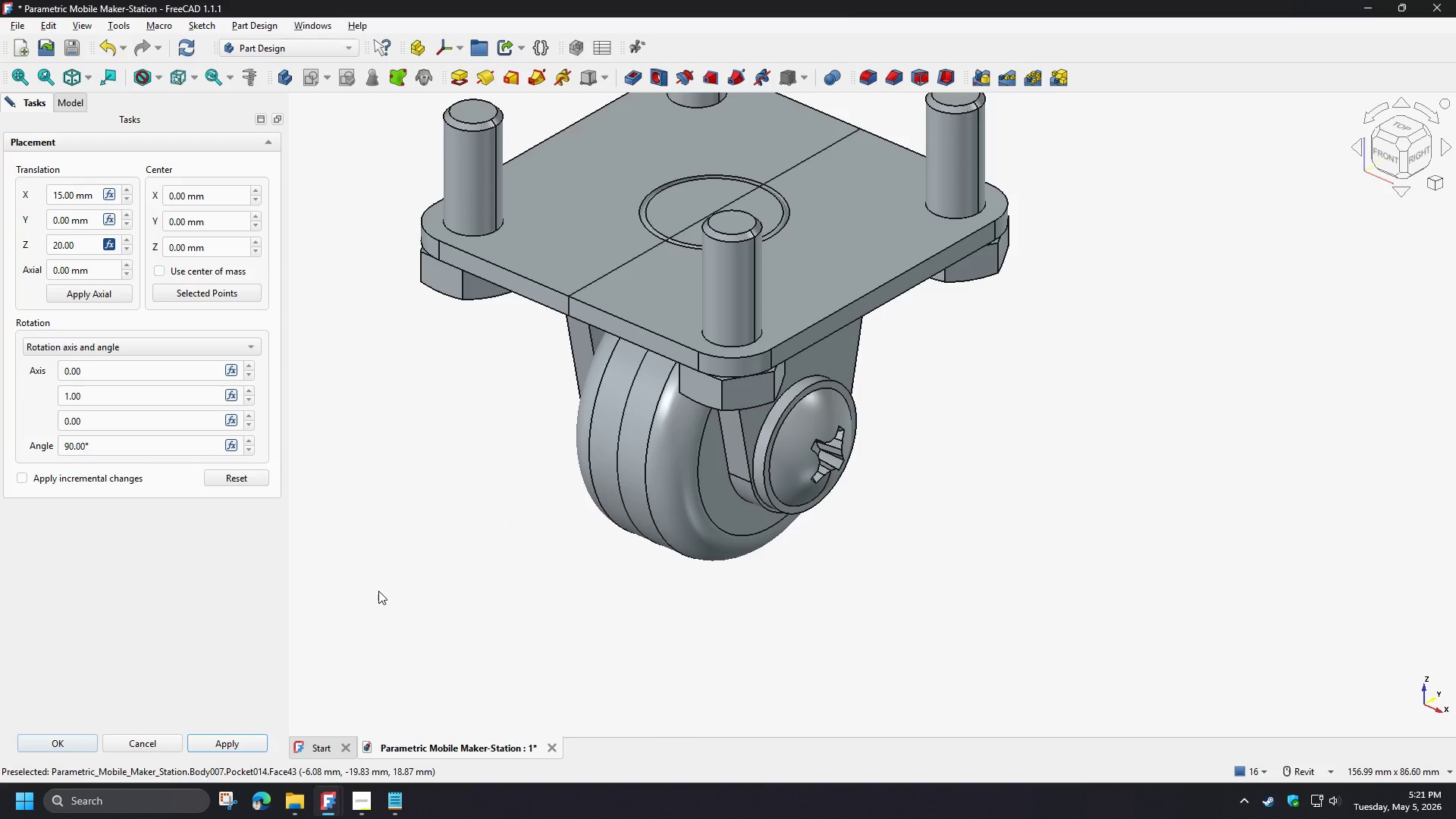 
left_click([53, 747])
 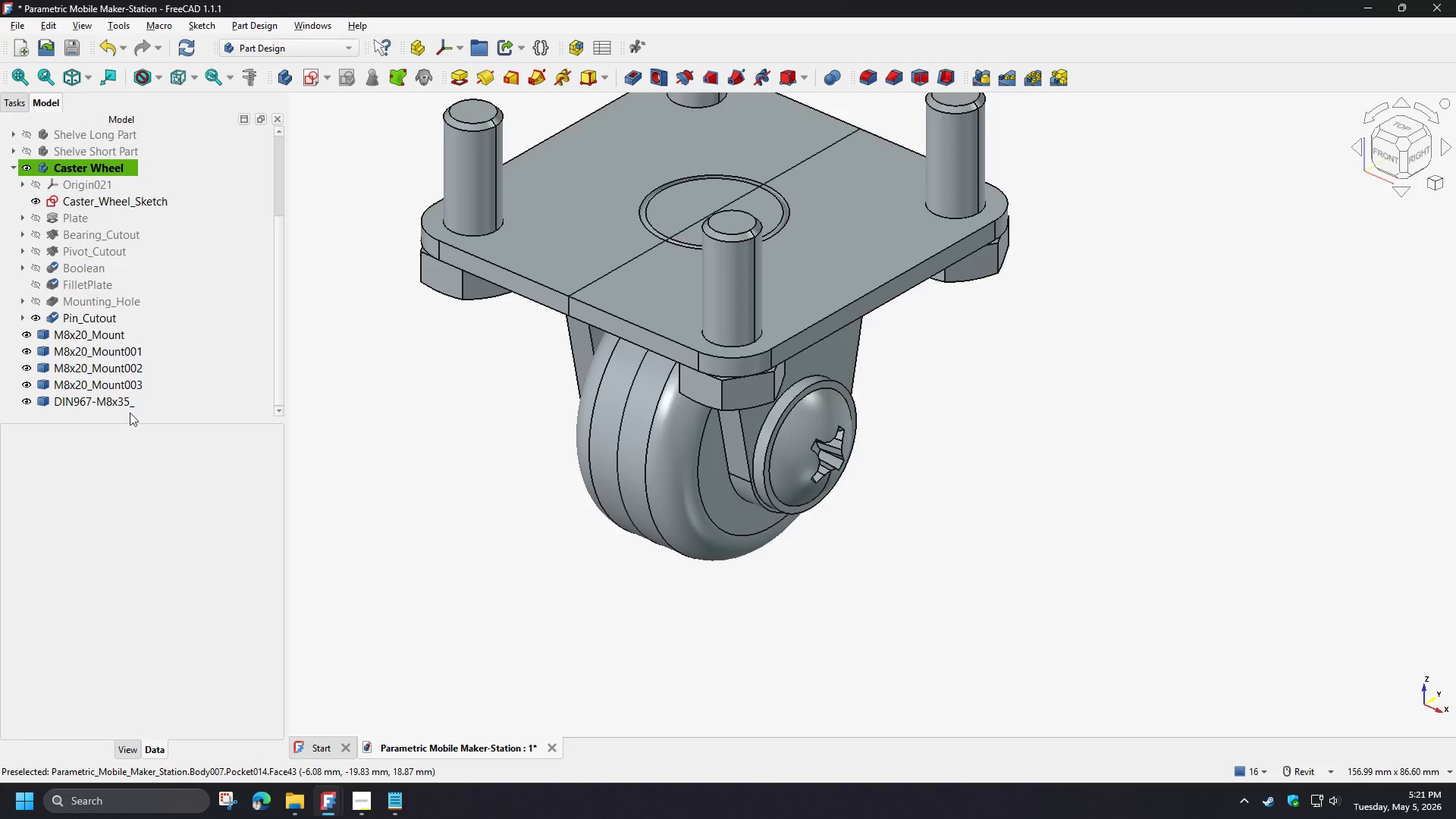 
key(F2)
 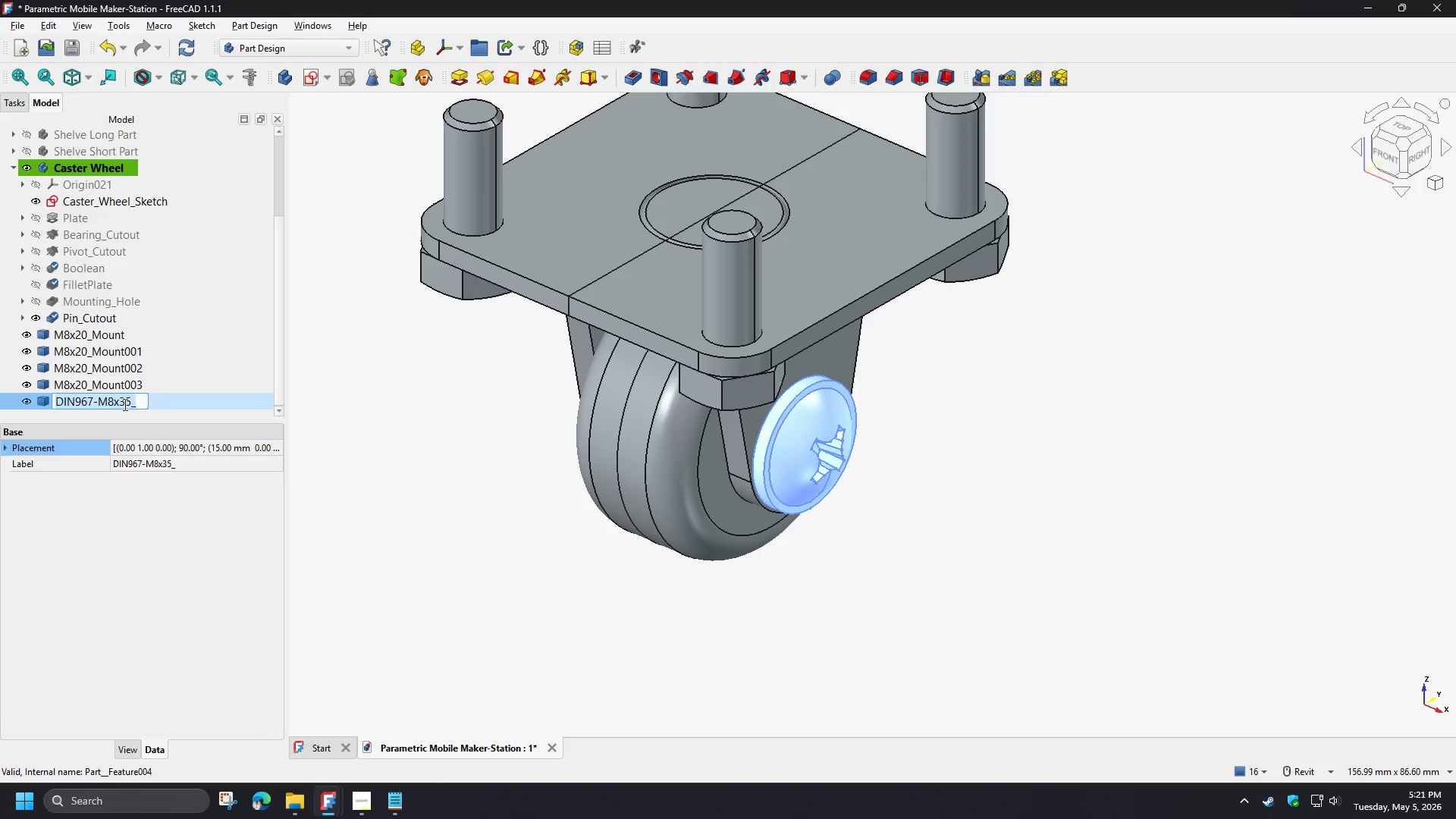 
left_click([119, 401])
 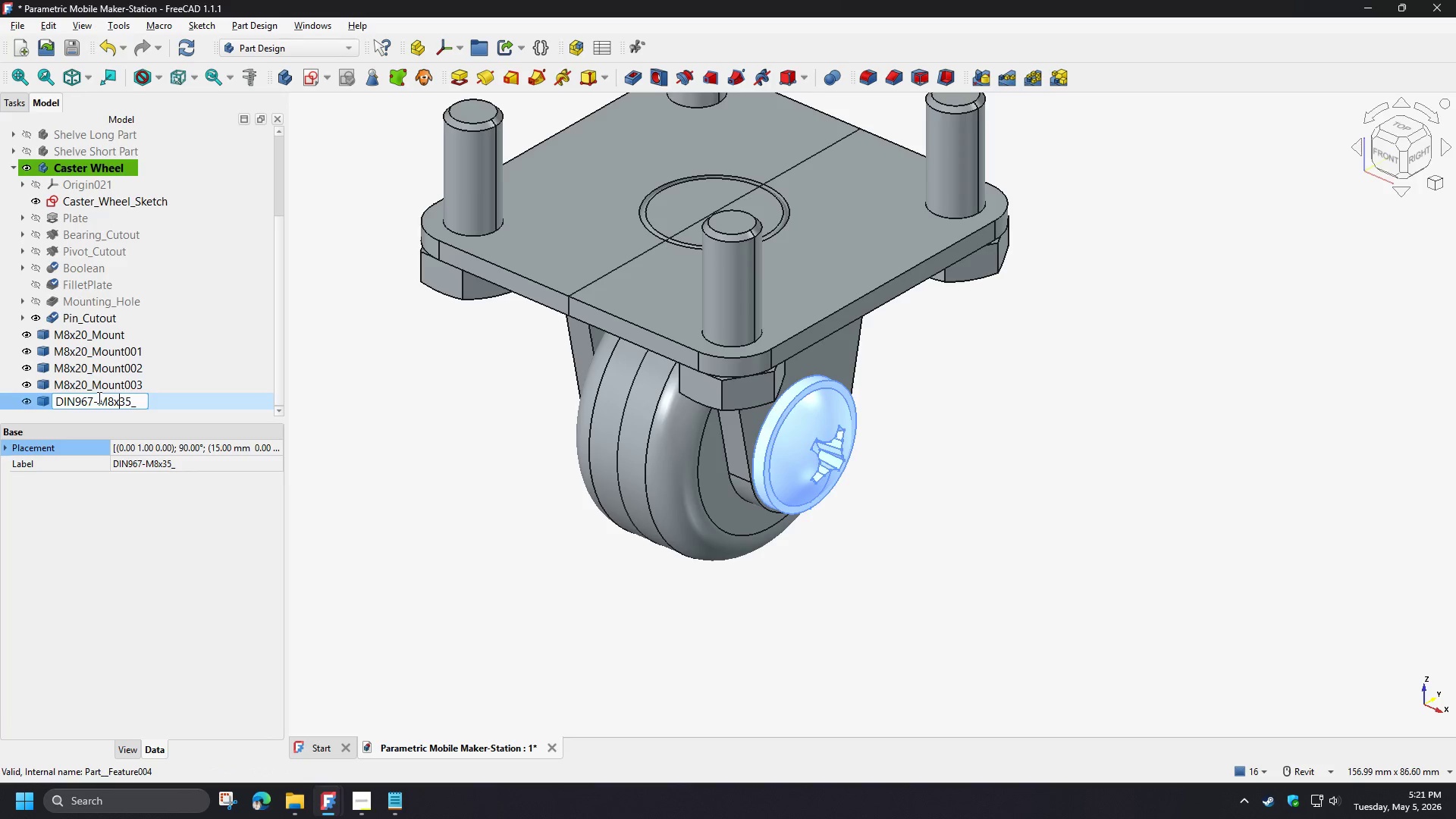 
left_click_drag(start_coordinate=[98, 397], to_coordinate=[0, 405])
 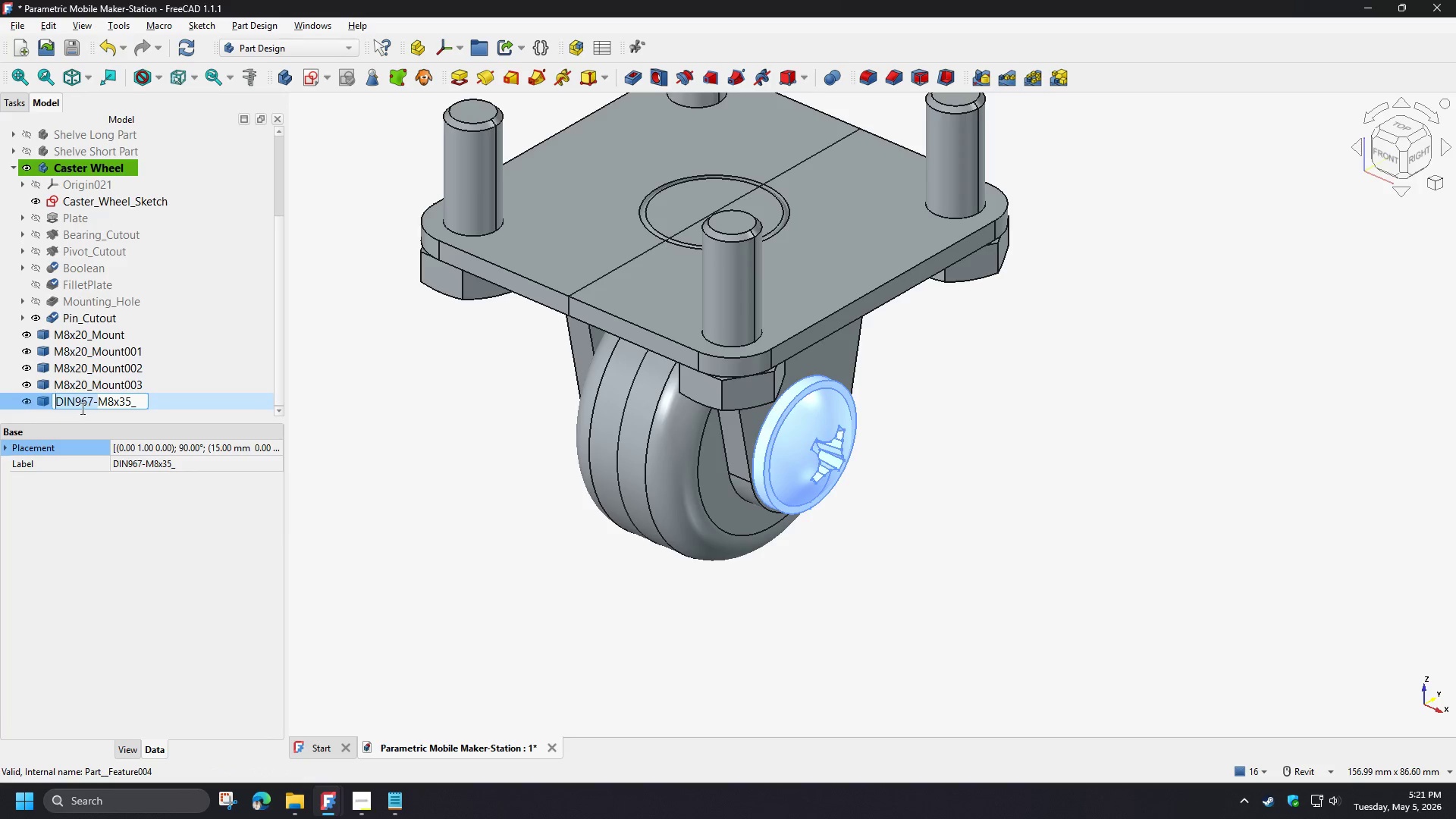 
key(Backspace)
 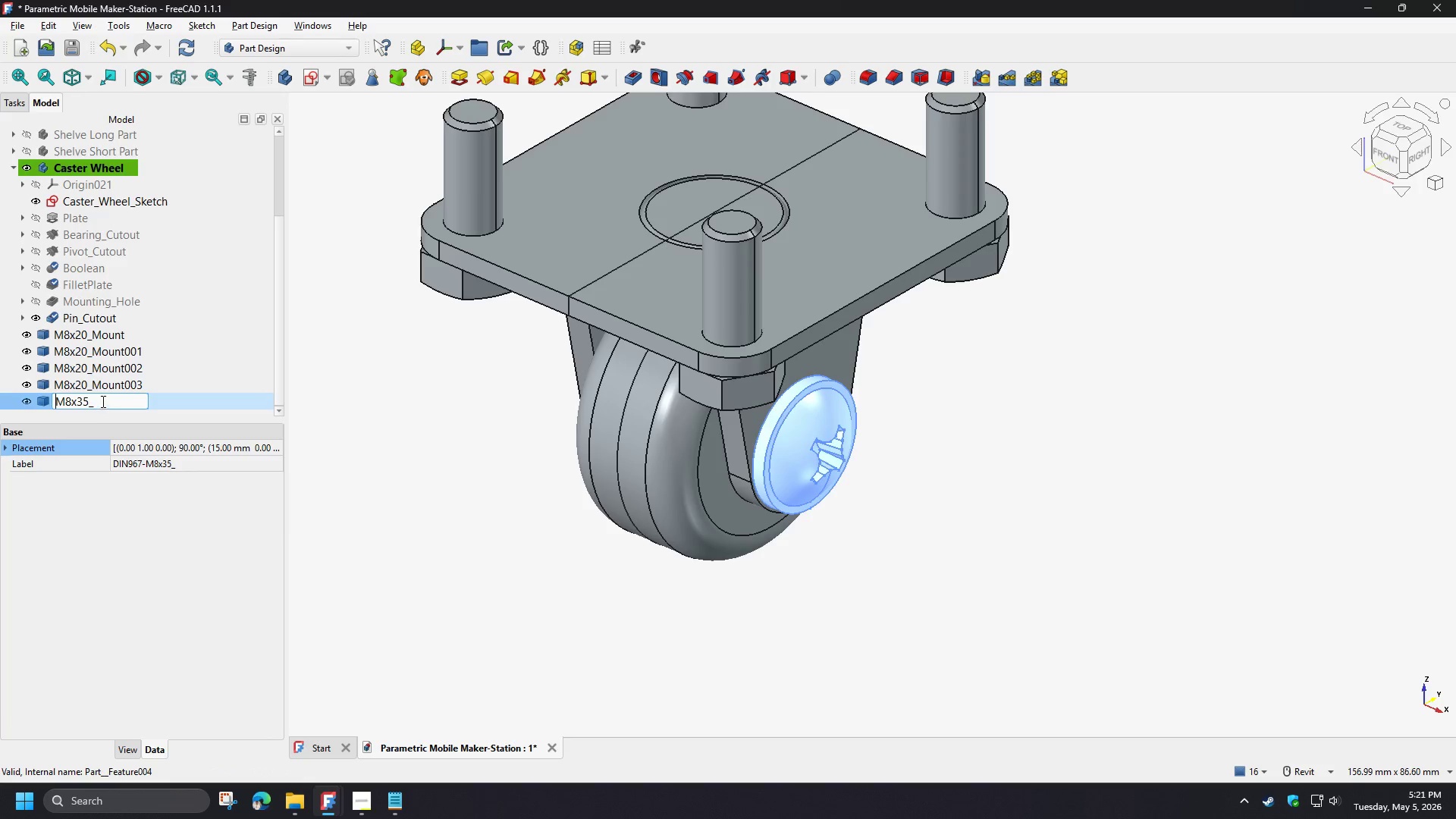 
left_click([102, 401])
 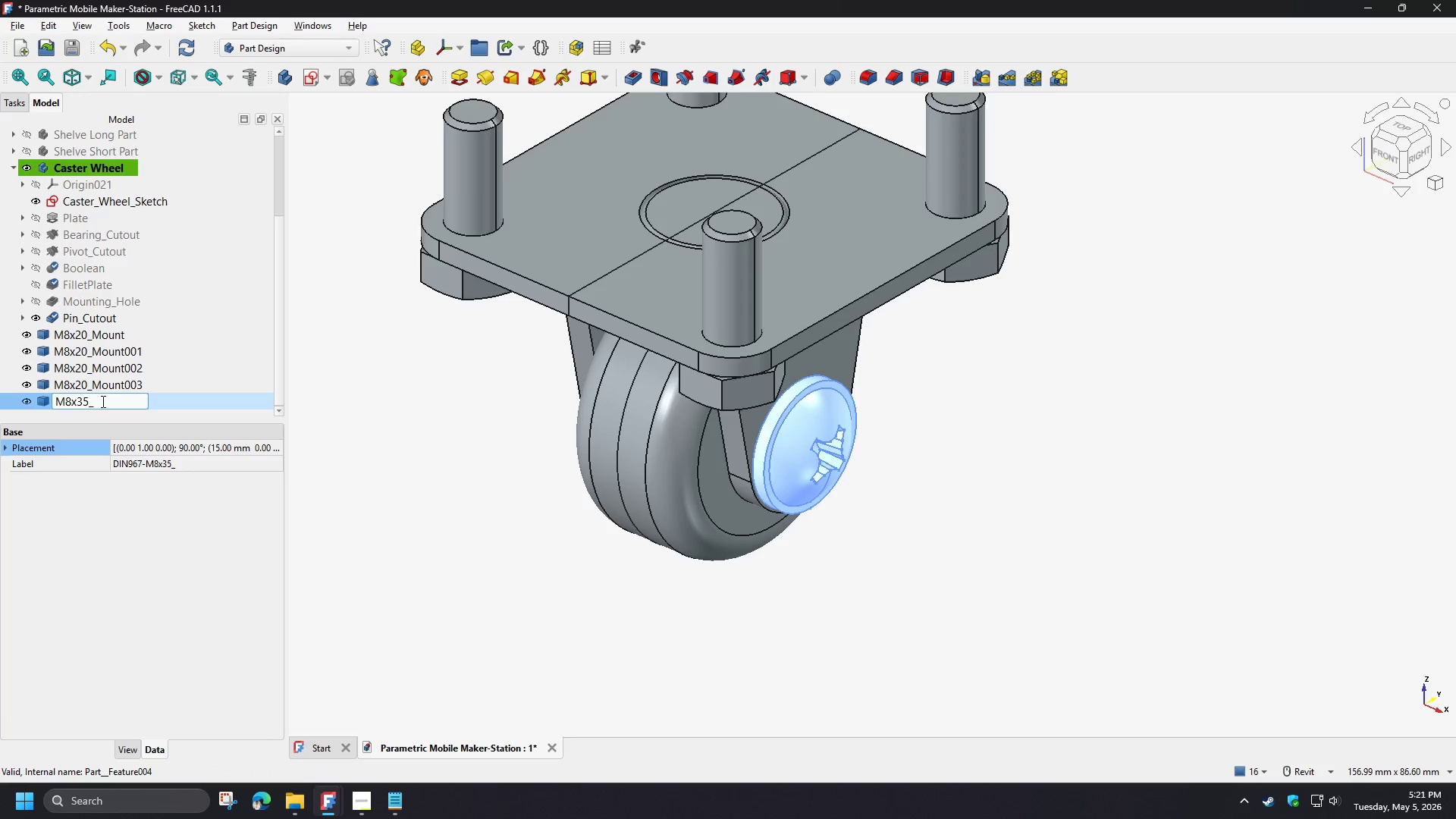 
type(Pin)
 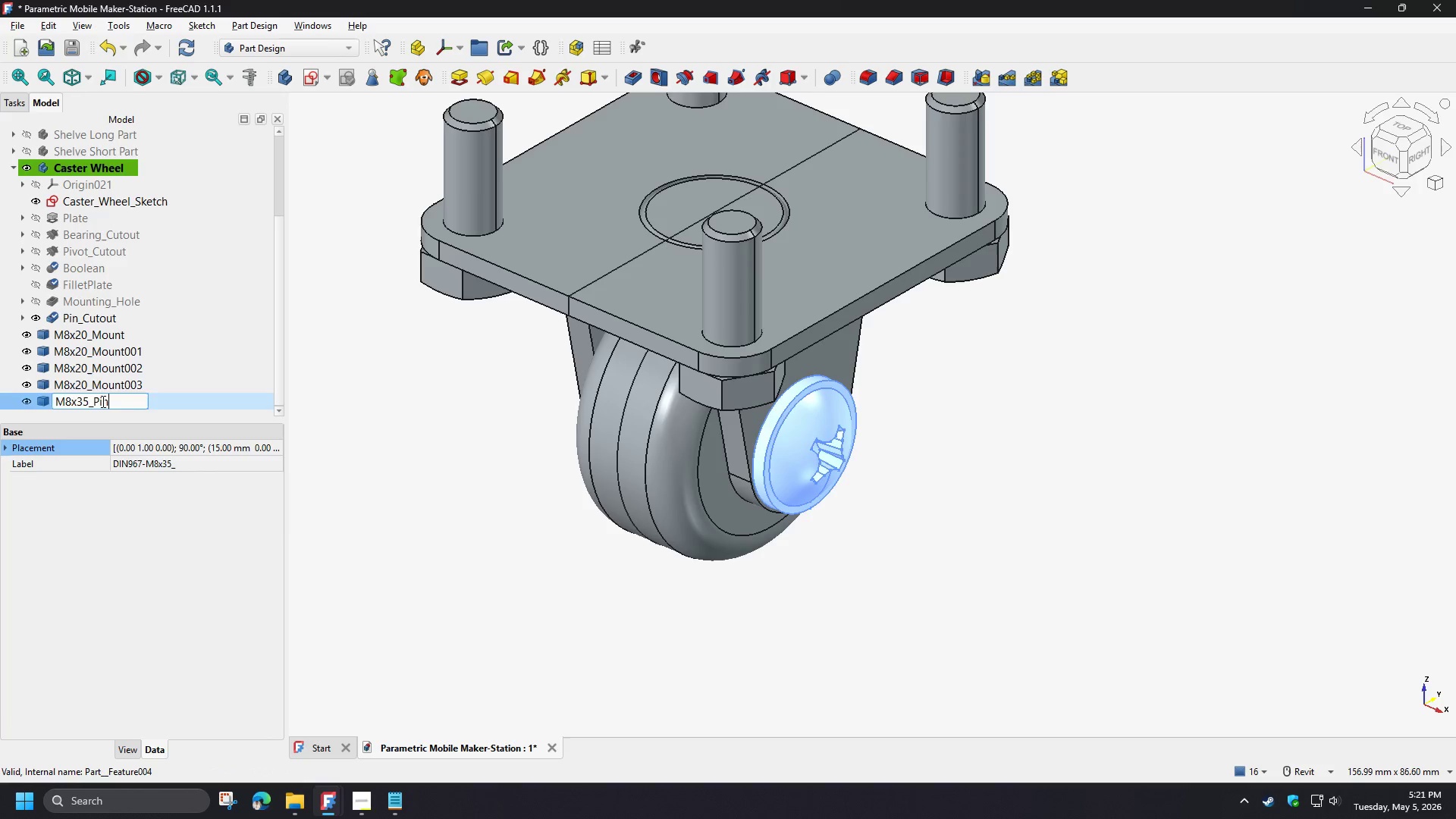 
key(Enter)
 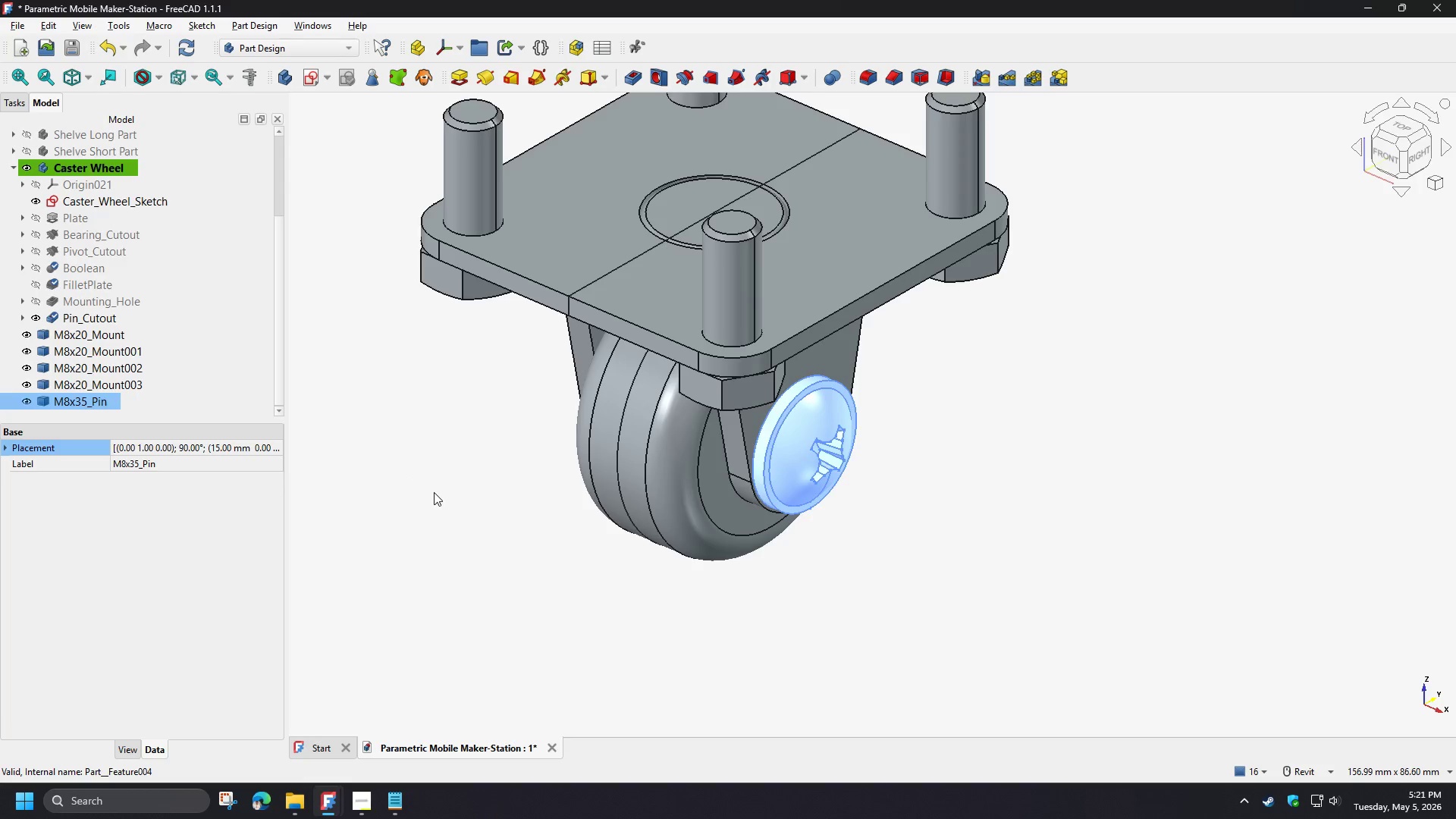 
left_click([485, 495])
 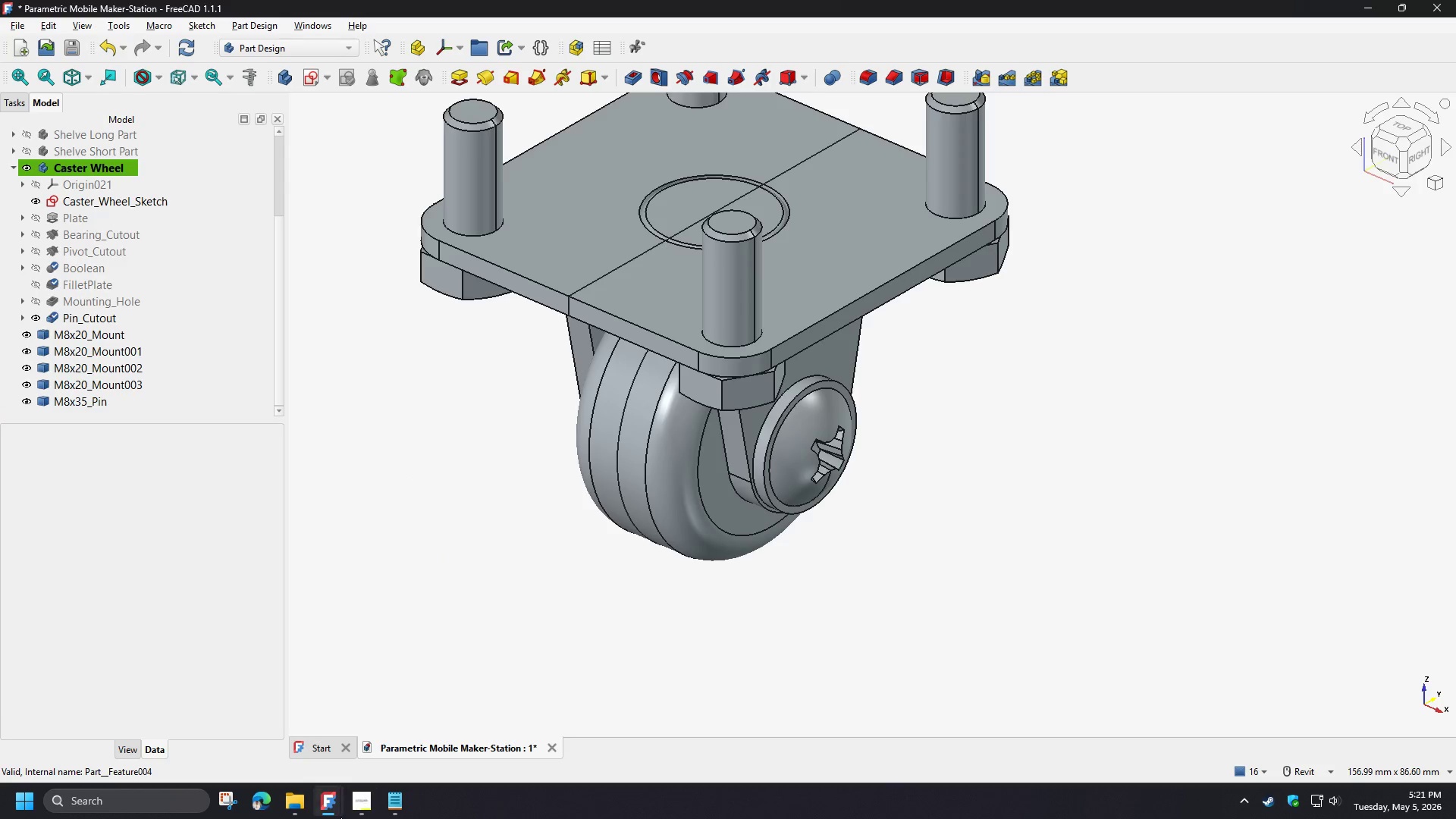 
double_click([386, 744])
 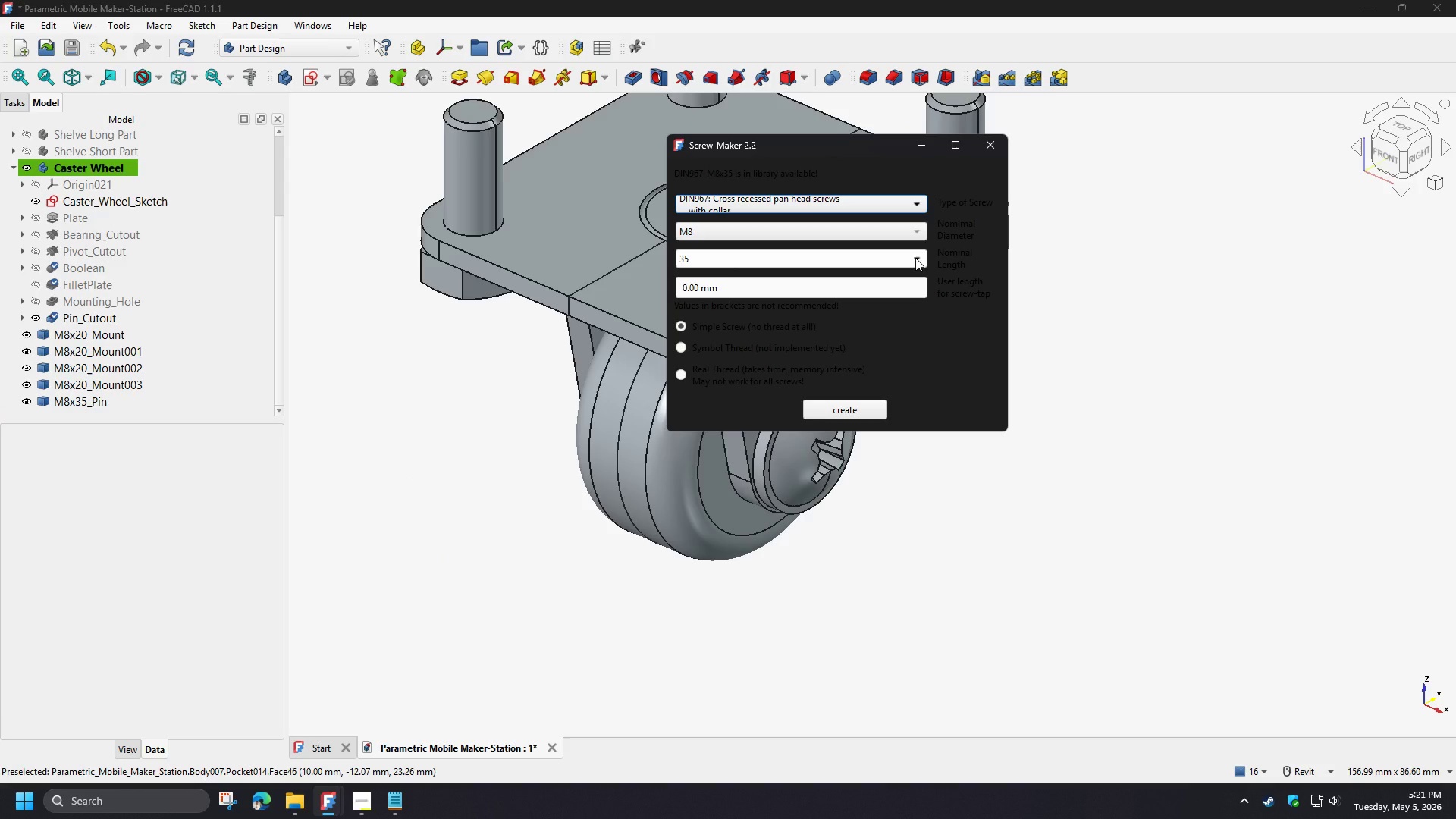 
left_click([921, 199])
 